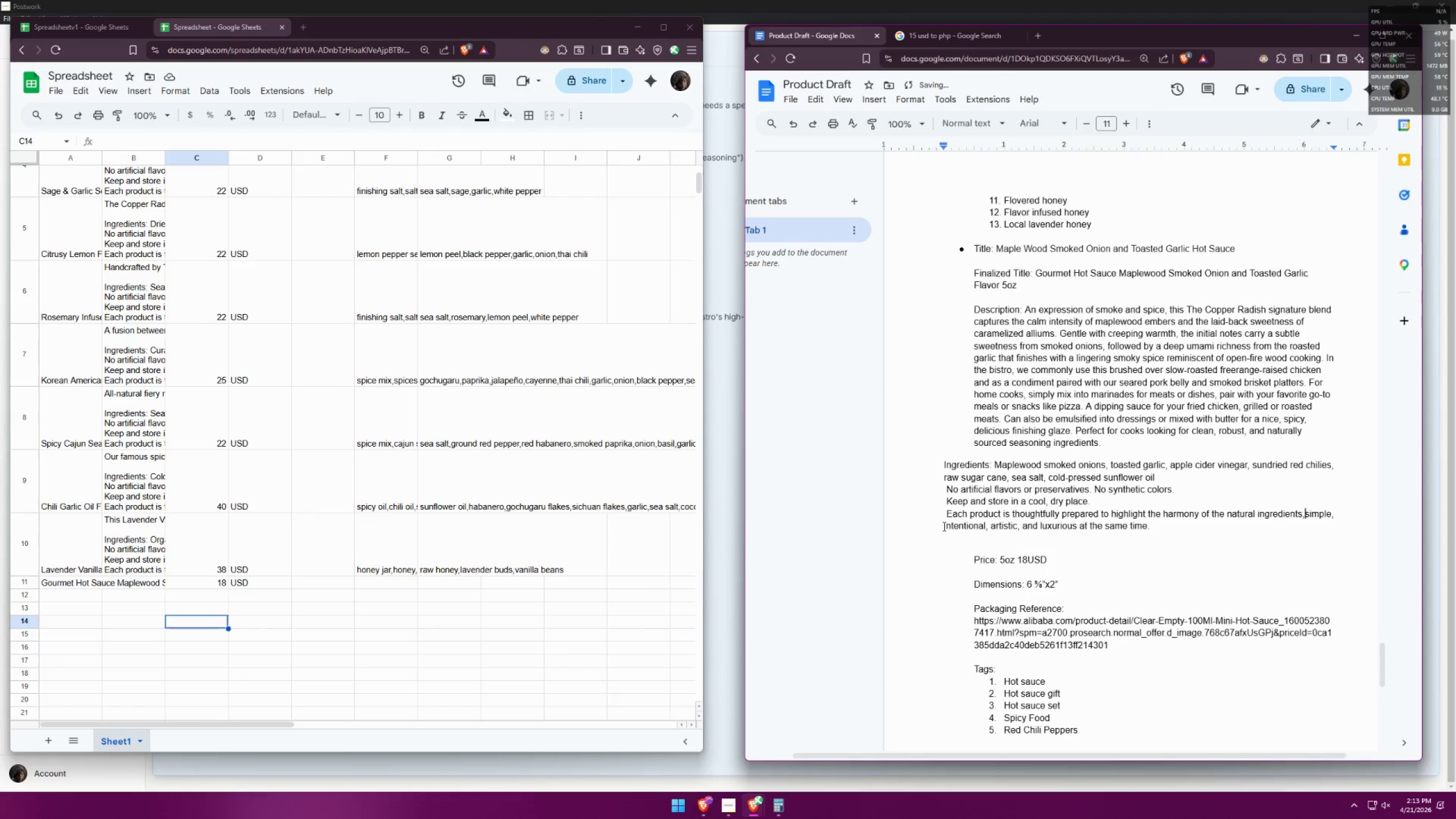 
left_click([942, 510])
 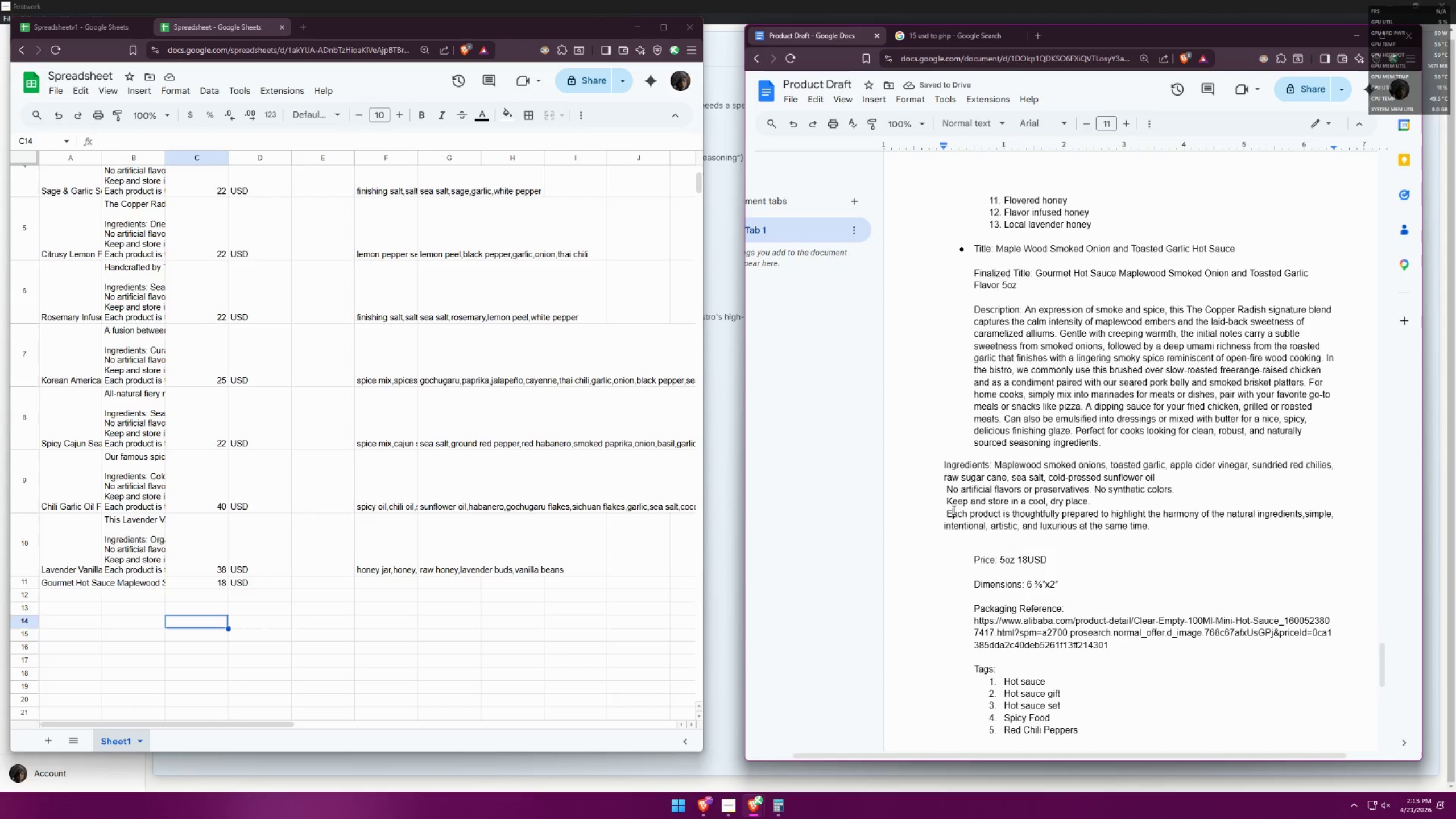 
double_click([948, 512])
 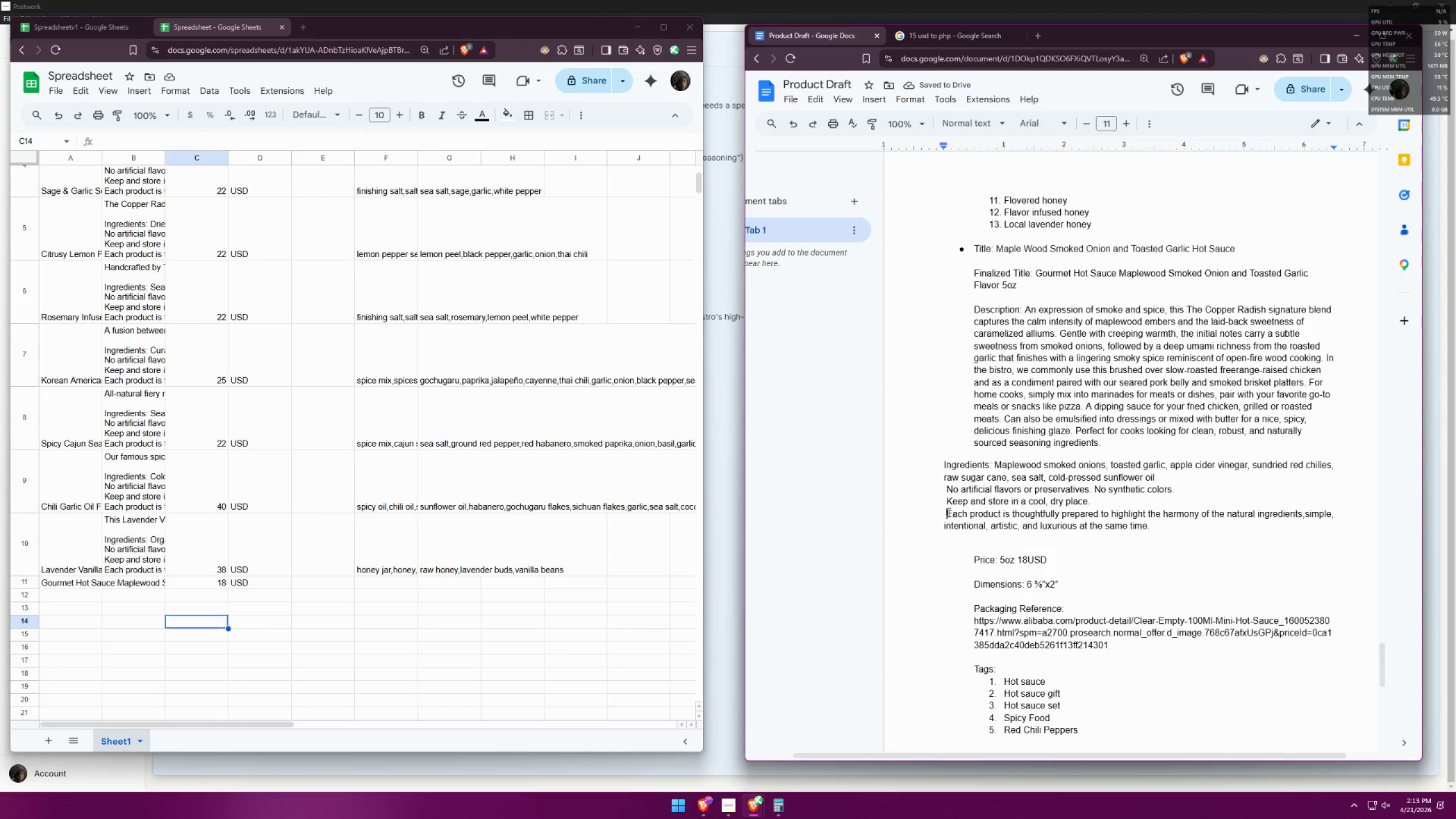 
key(Backspace)
 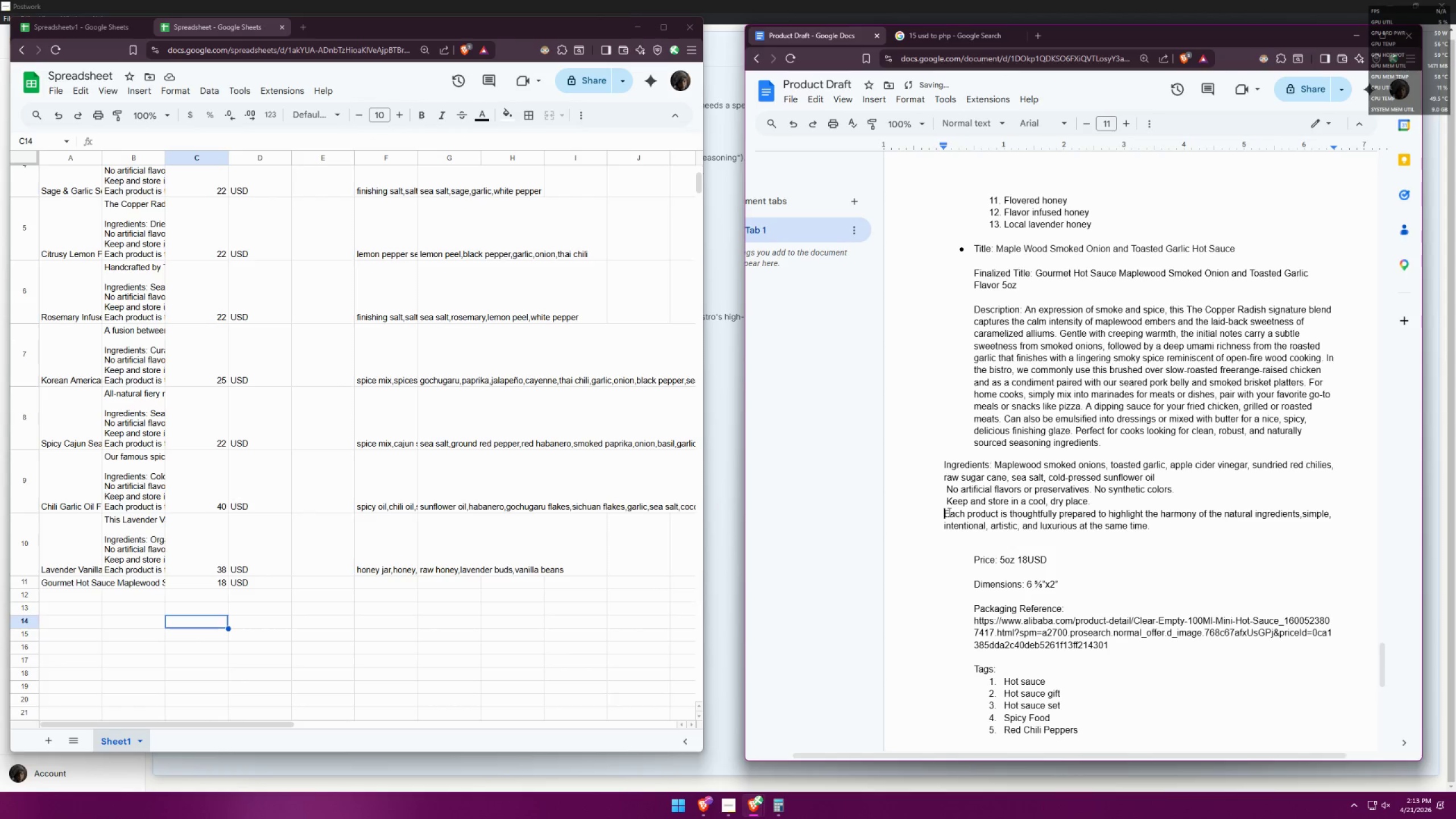 
key(Backspace)
 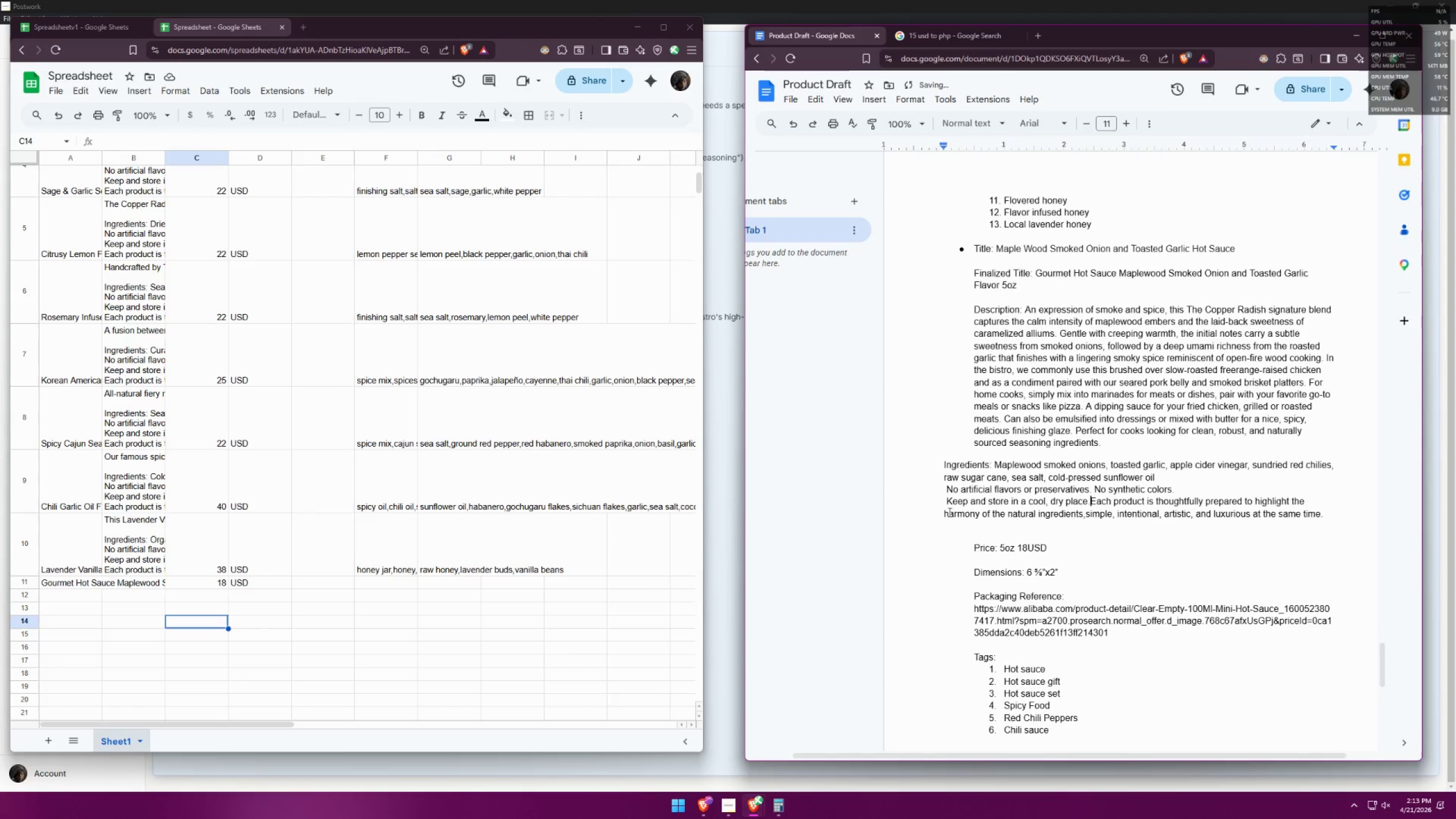 
key(Space)
 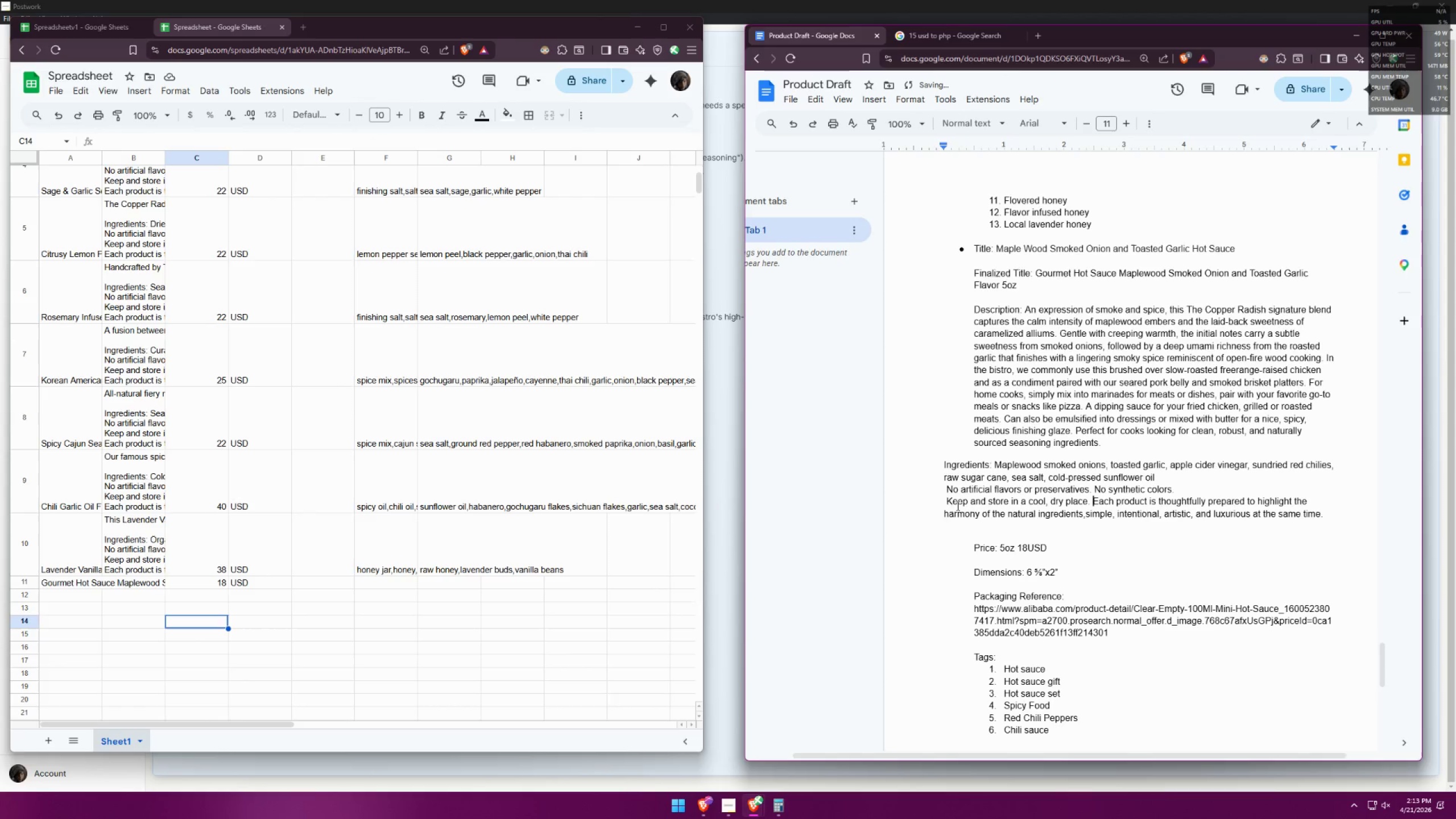 
left_click([948, 502])
 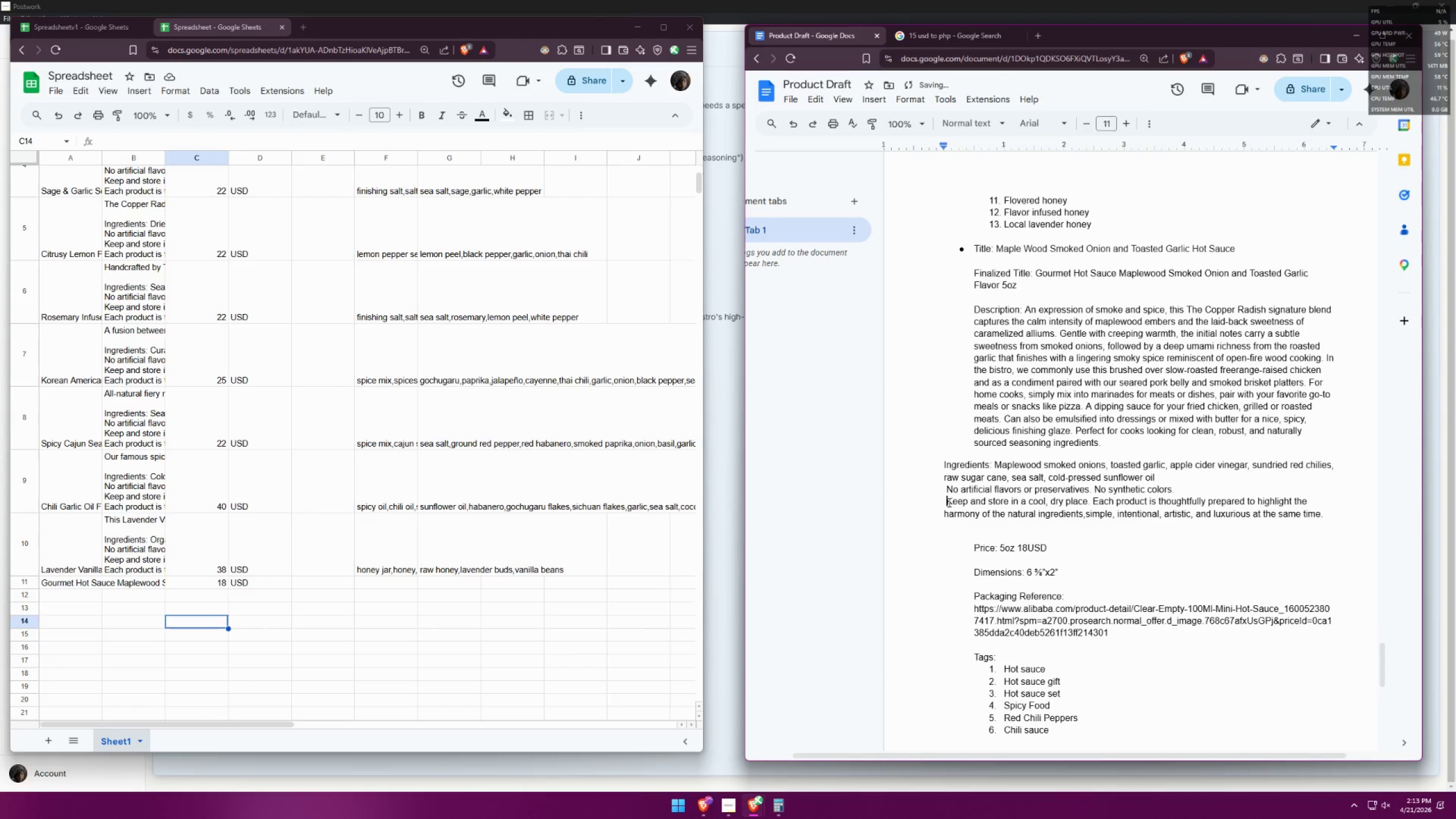 
key(Backspace)
 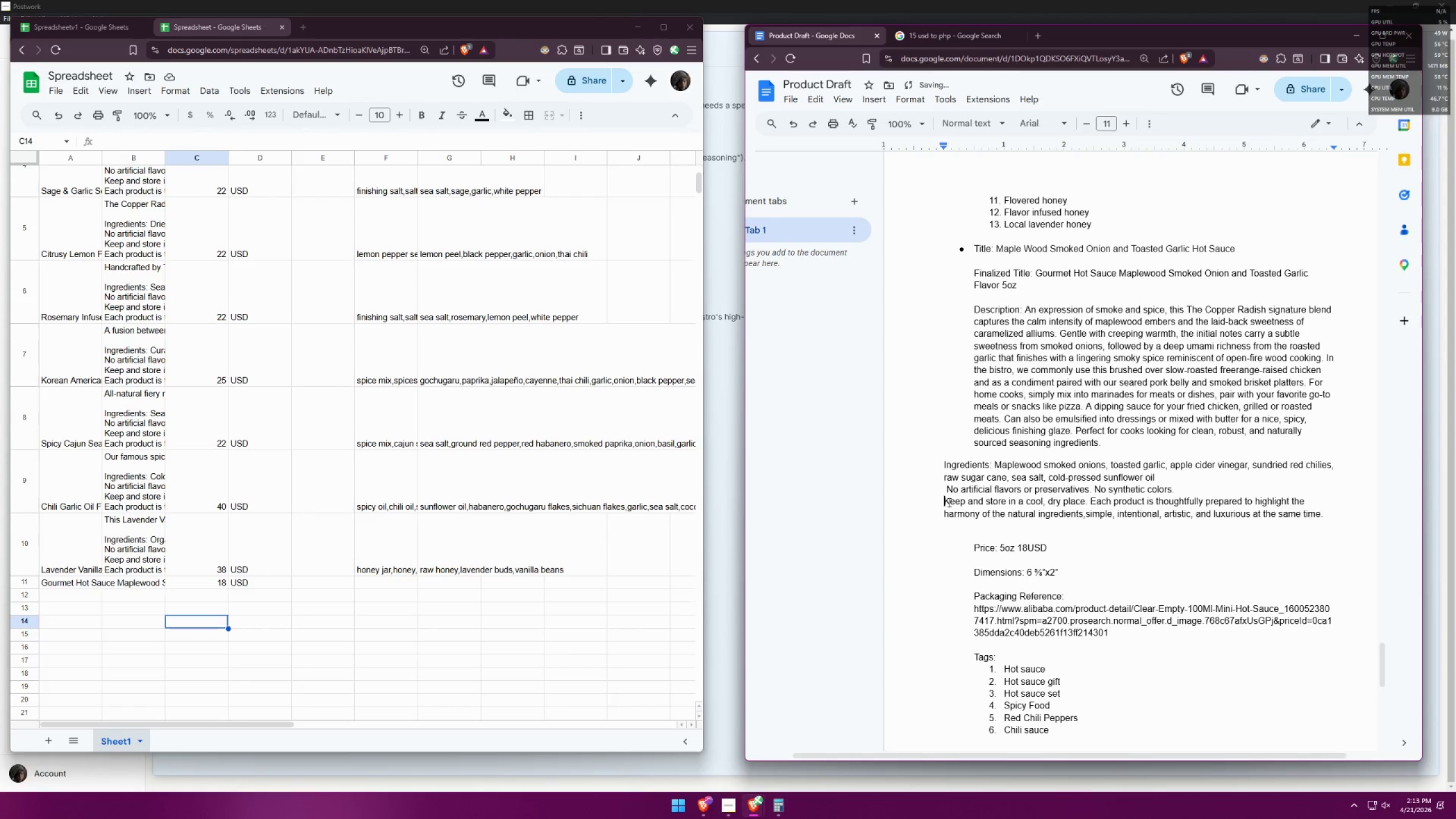 
key(Backspace)
 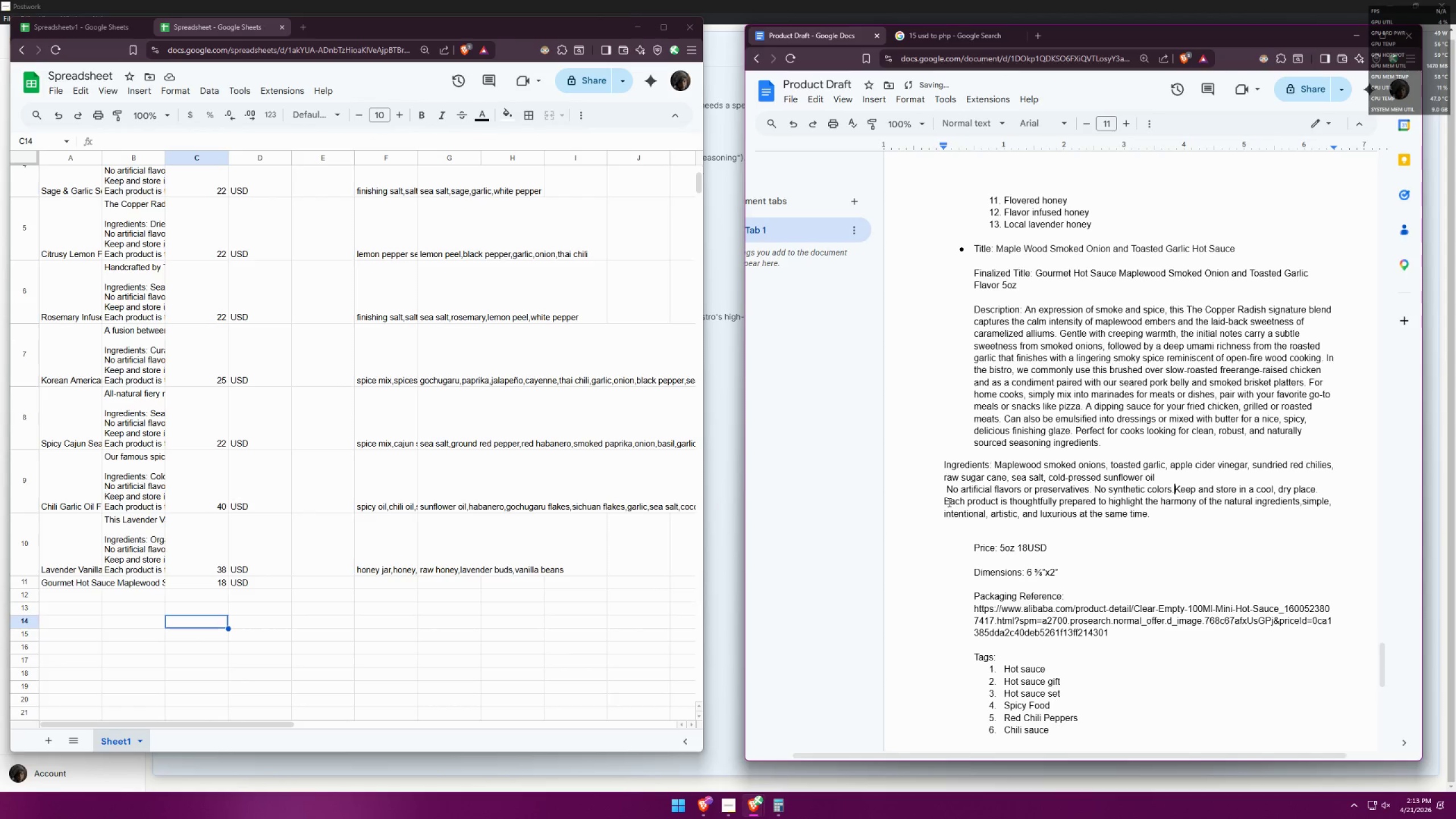 
key(Space)
 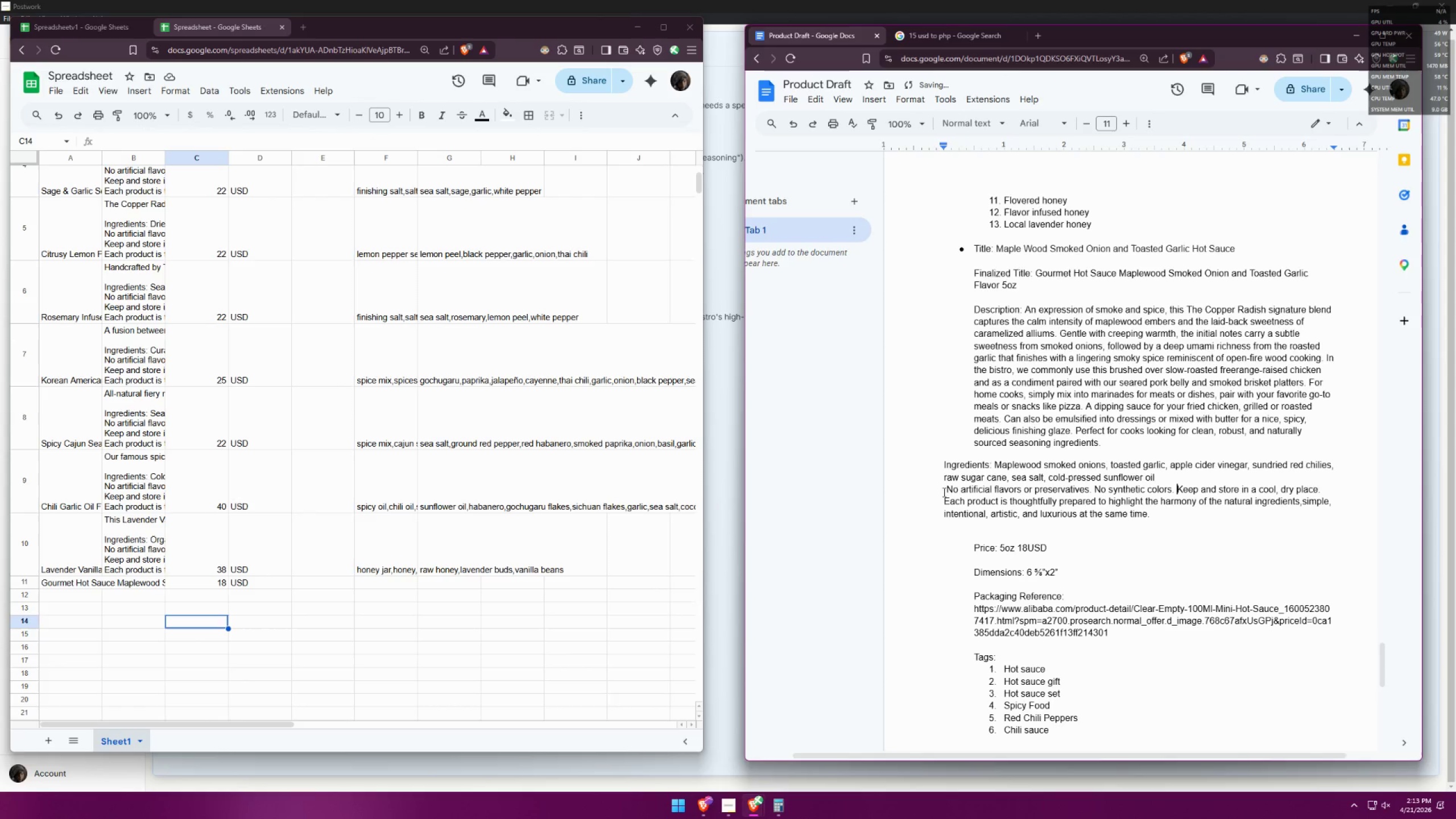 
left_click([947, 488])
 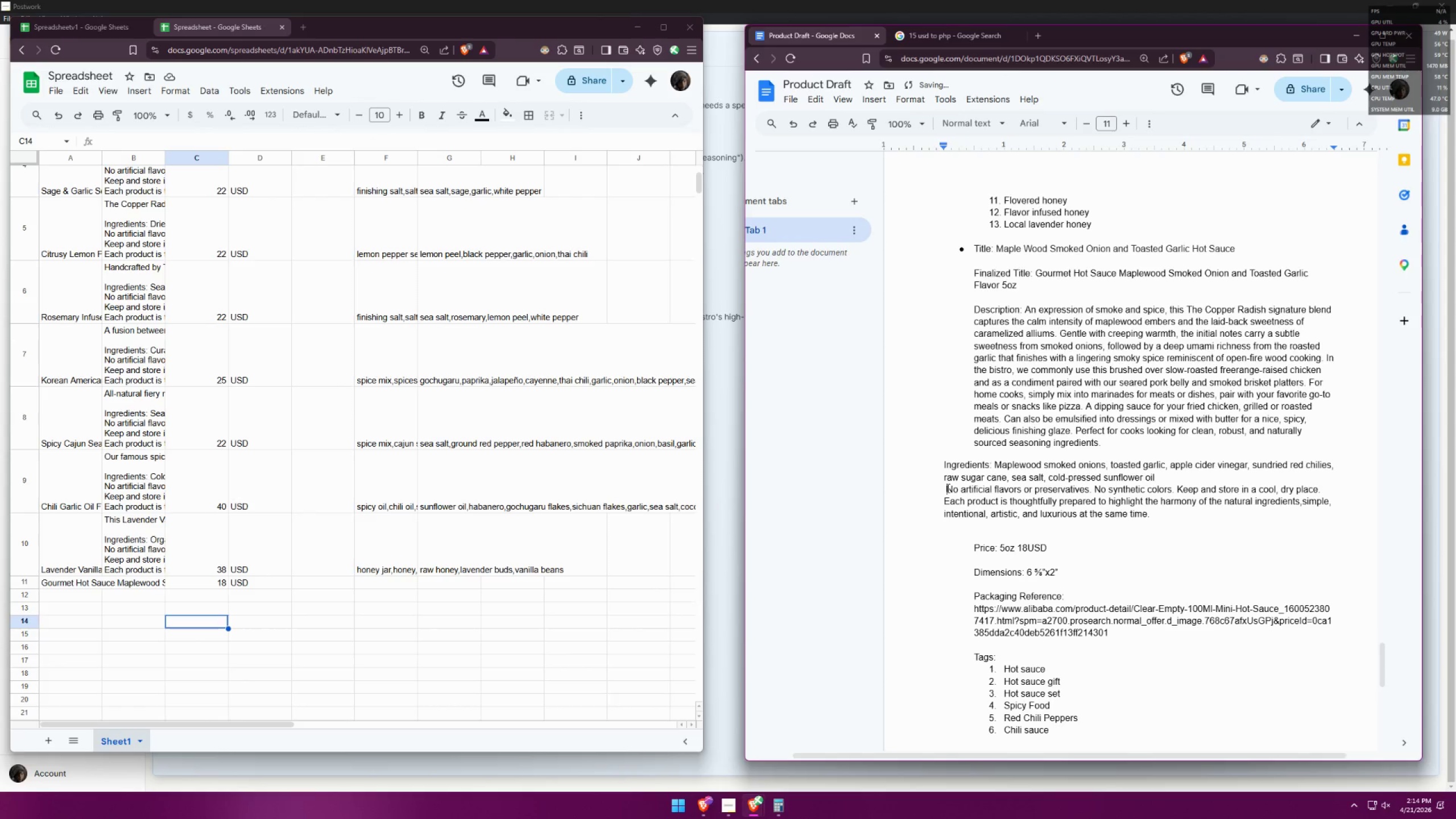 
key(Backspace)
 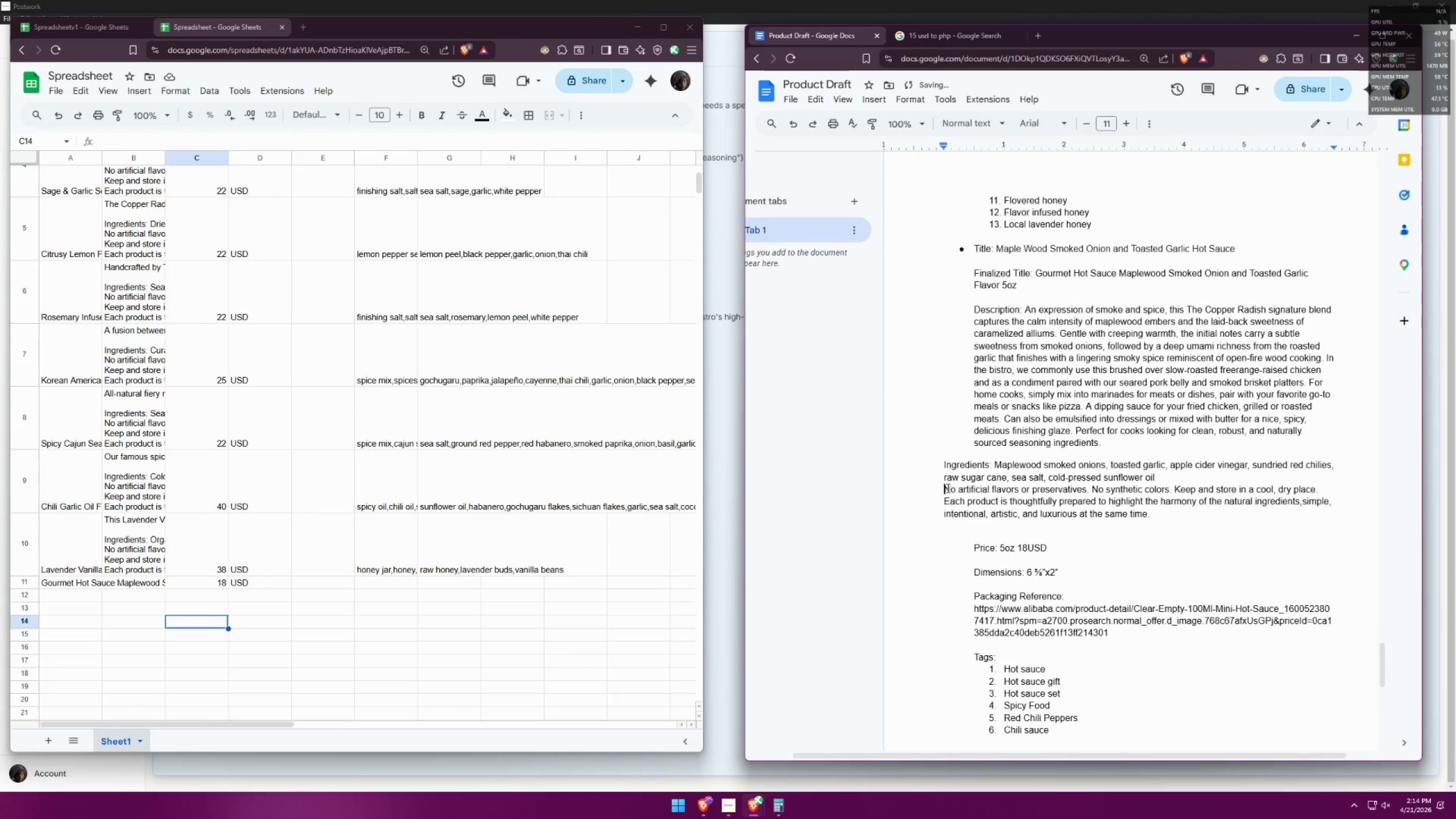 
key(Backspace)
 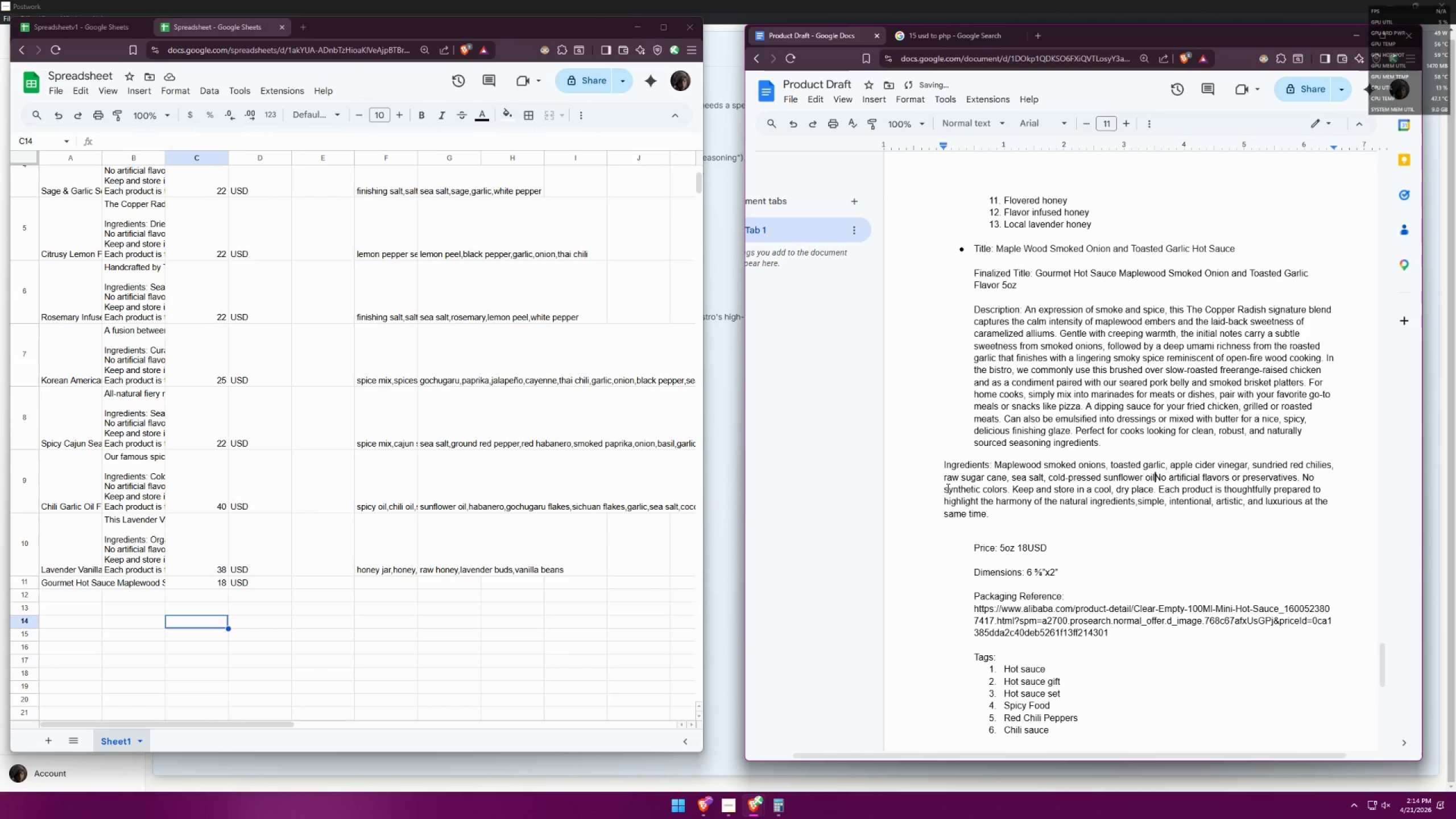 
key(Space)
 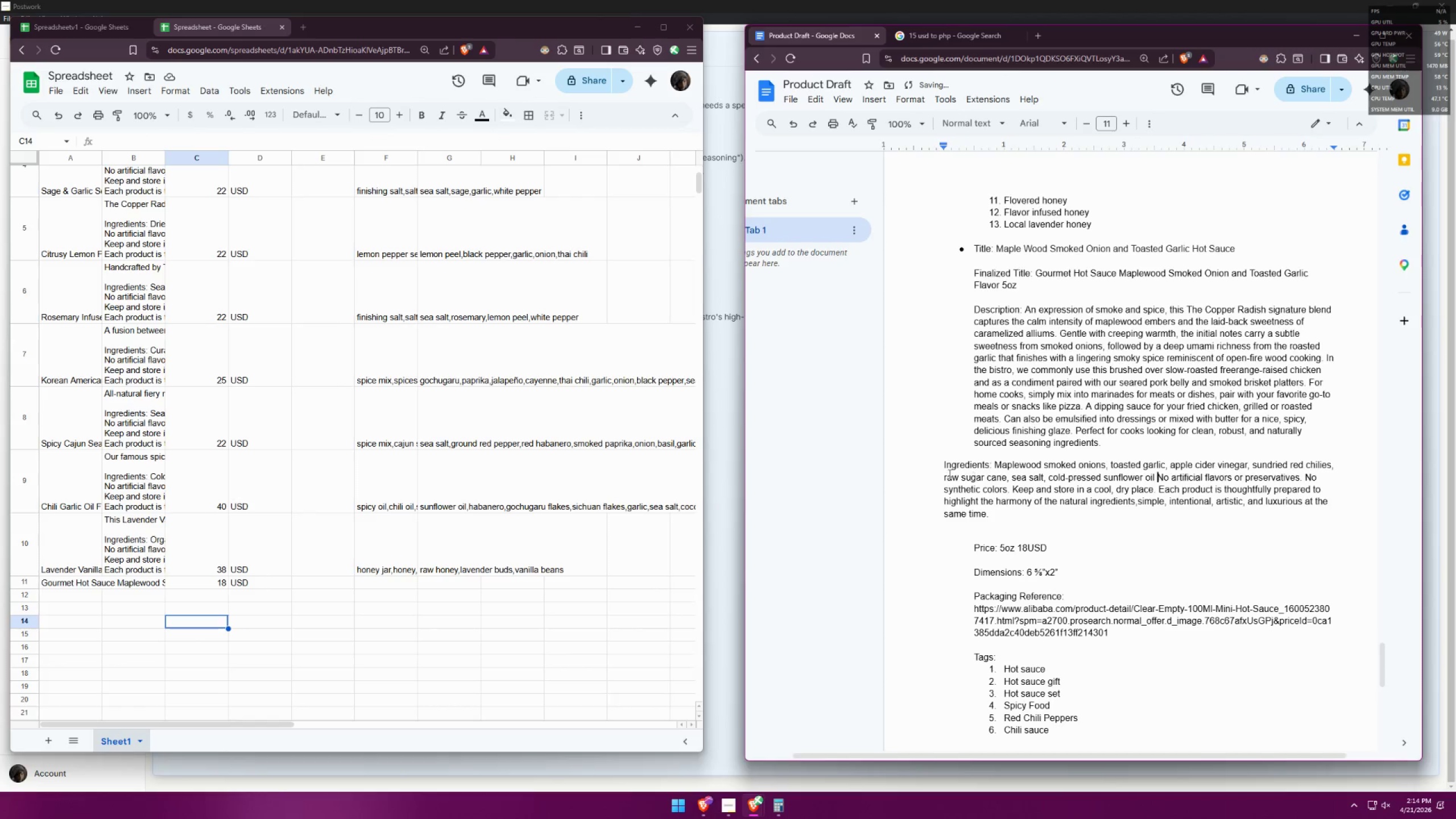 
left_click([943, 478])
 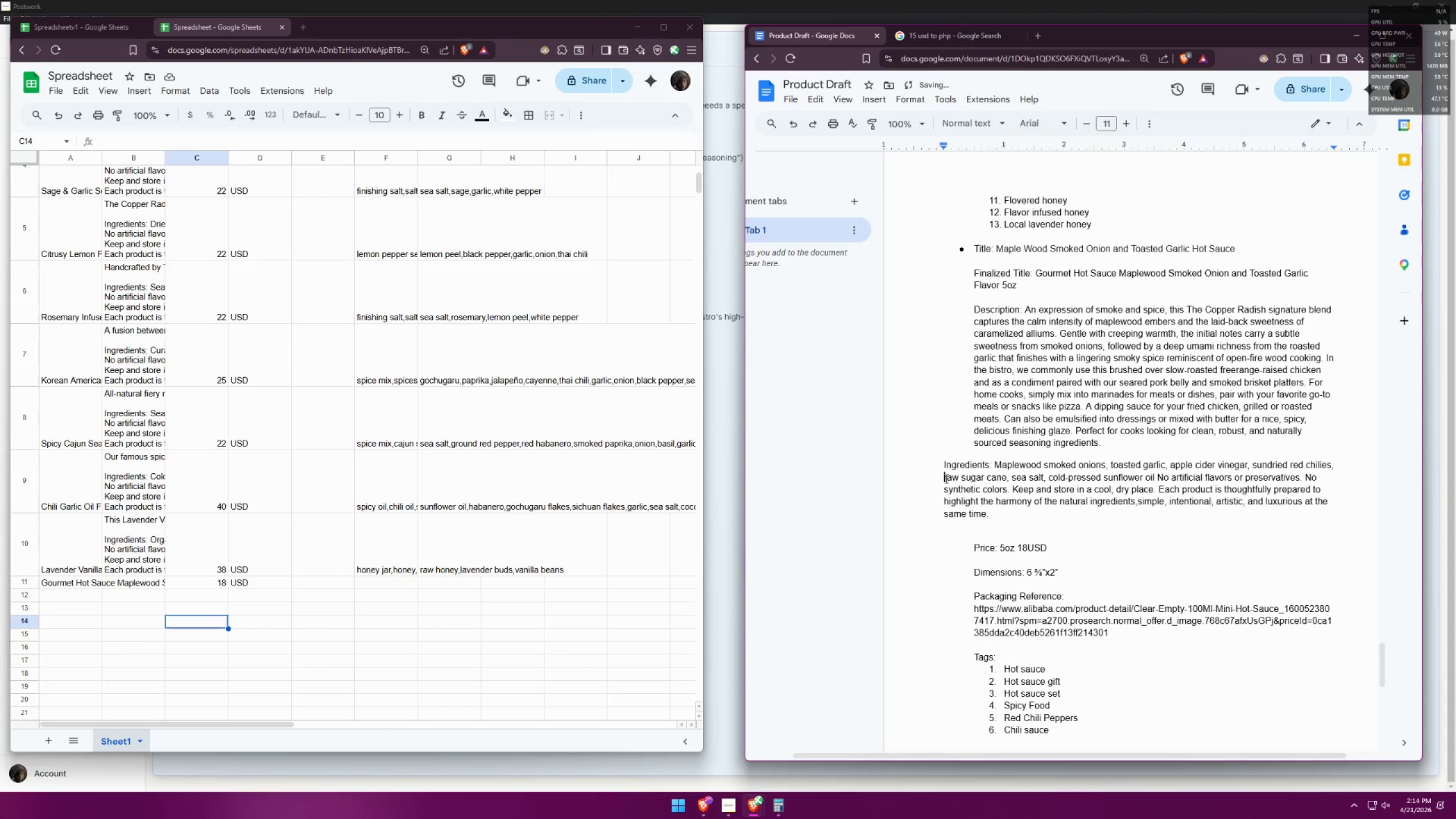 
key(Backspace)
 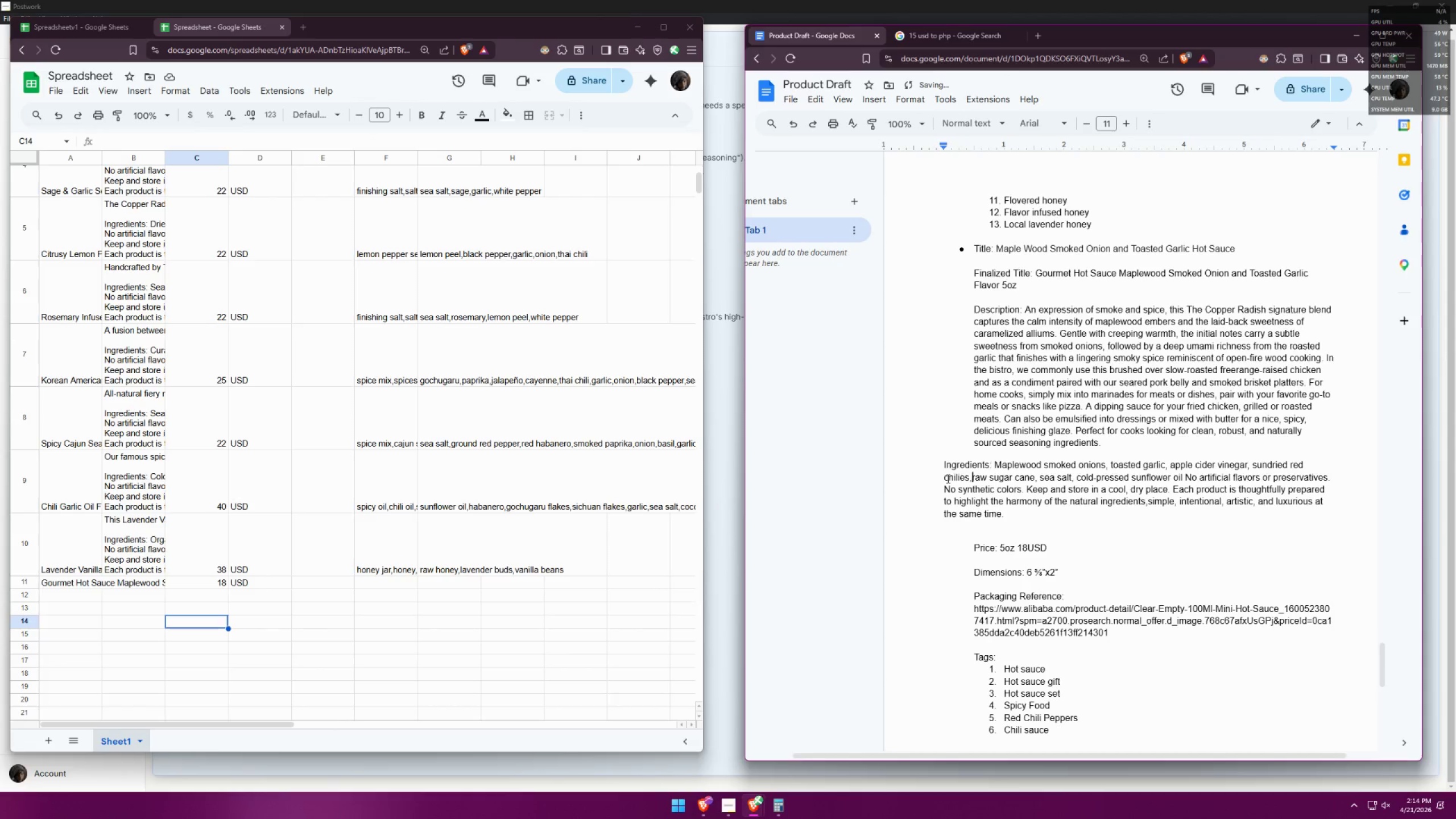 
key(Space)
 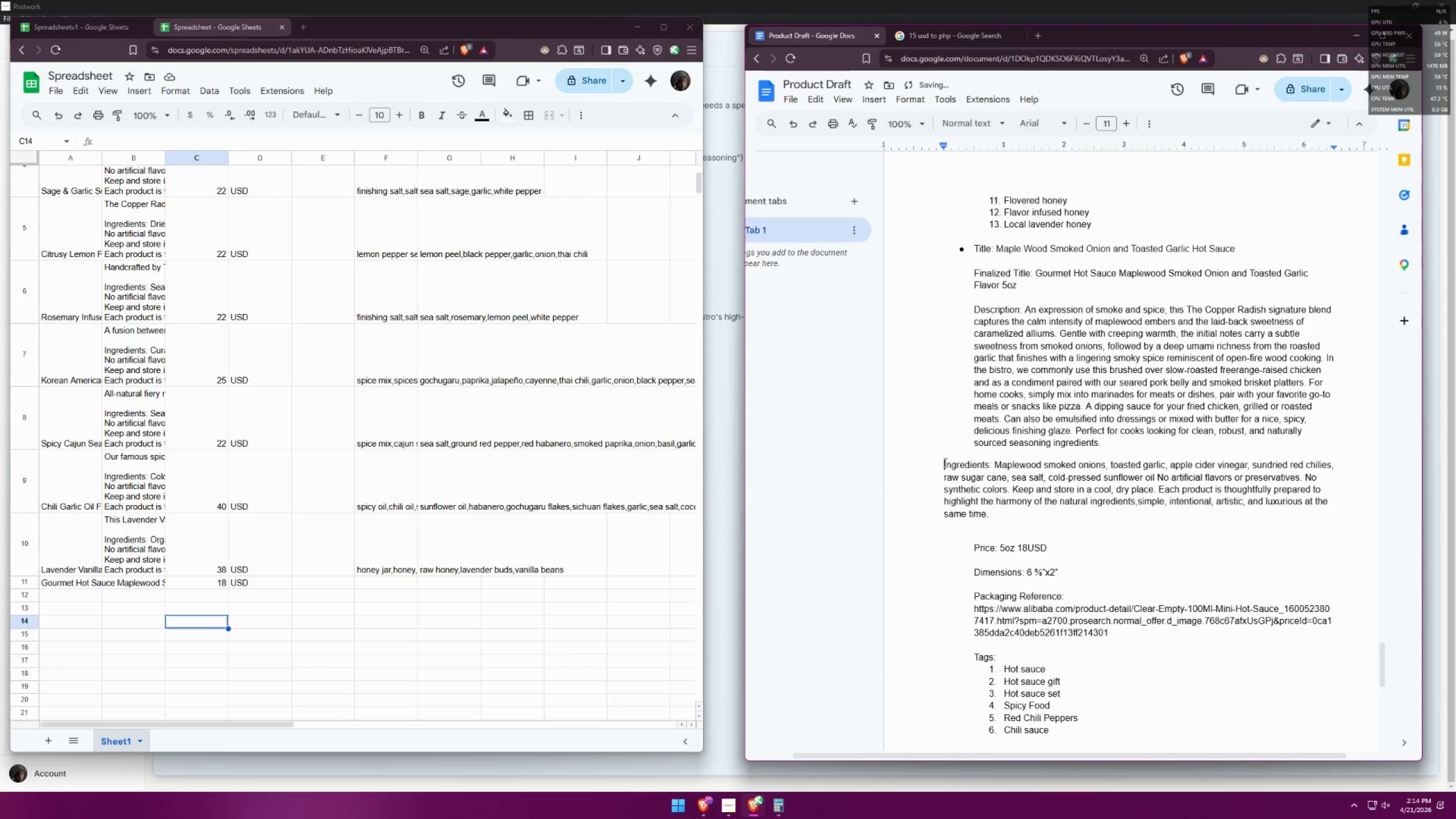 
key(Backspace)
 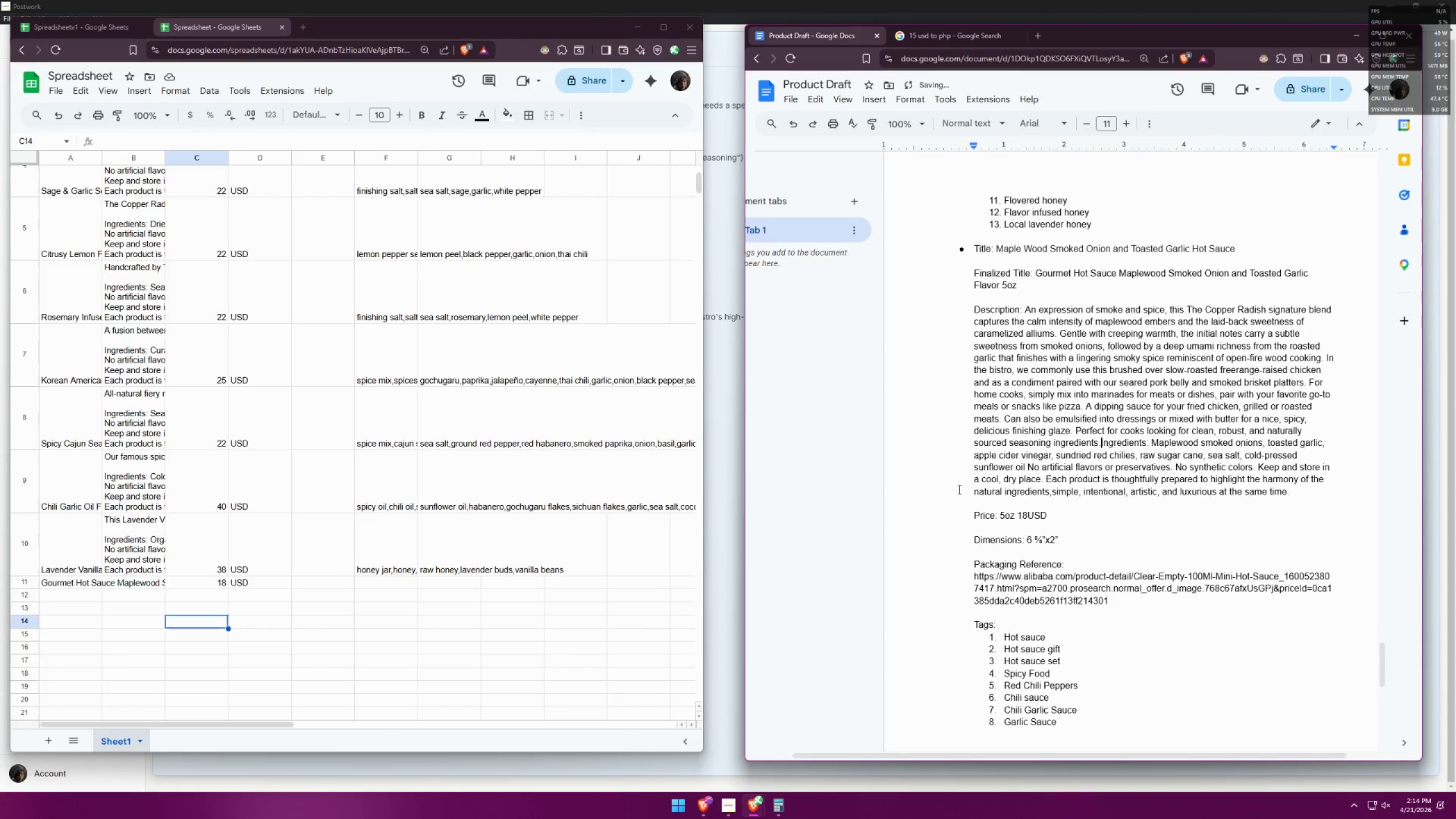 
key(Shift+Enter)
 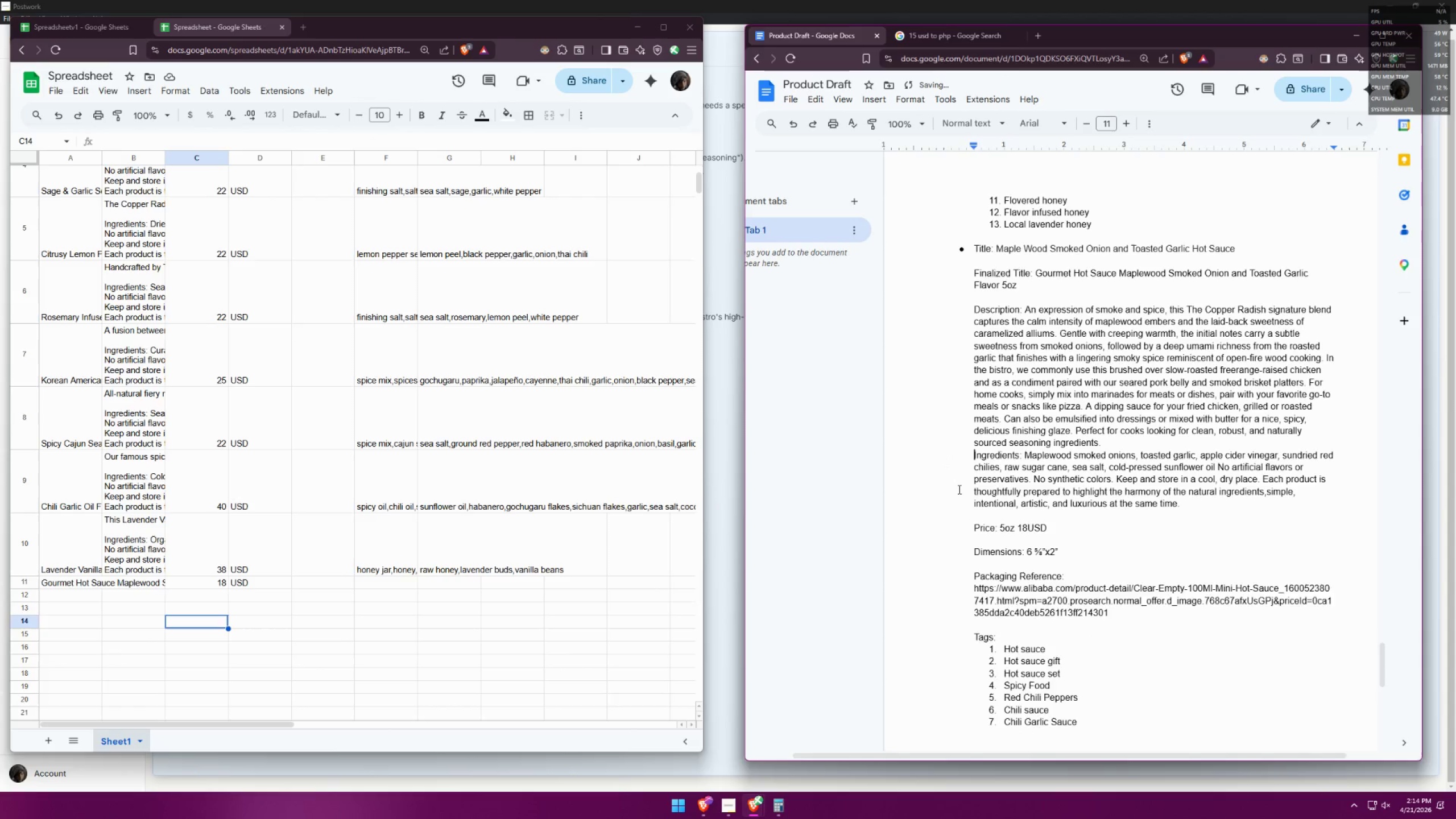 
key(Shift+Enter)
 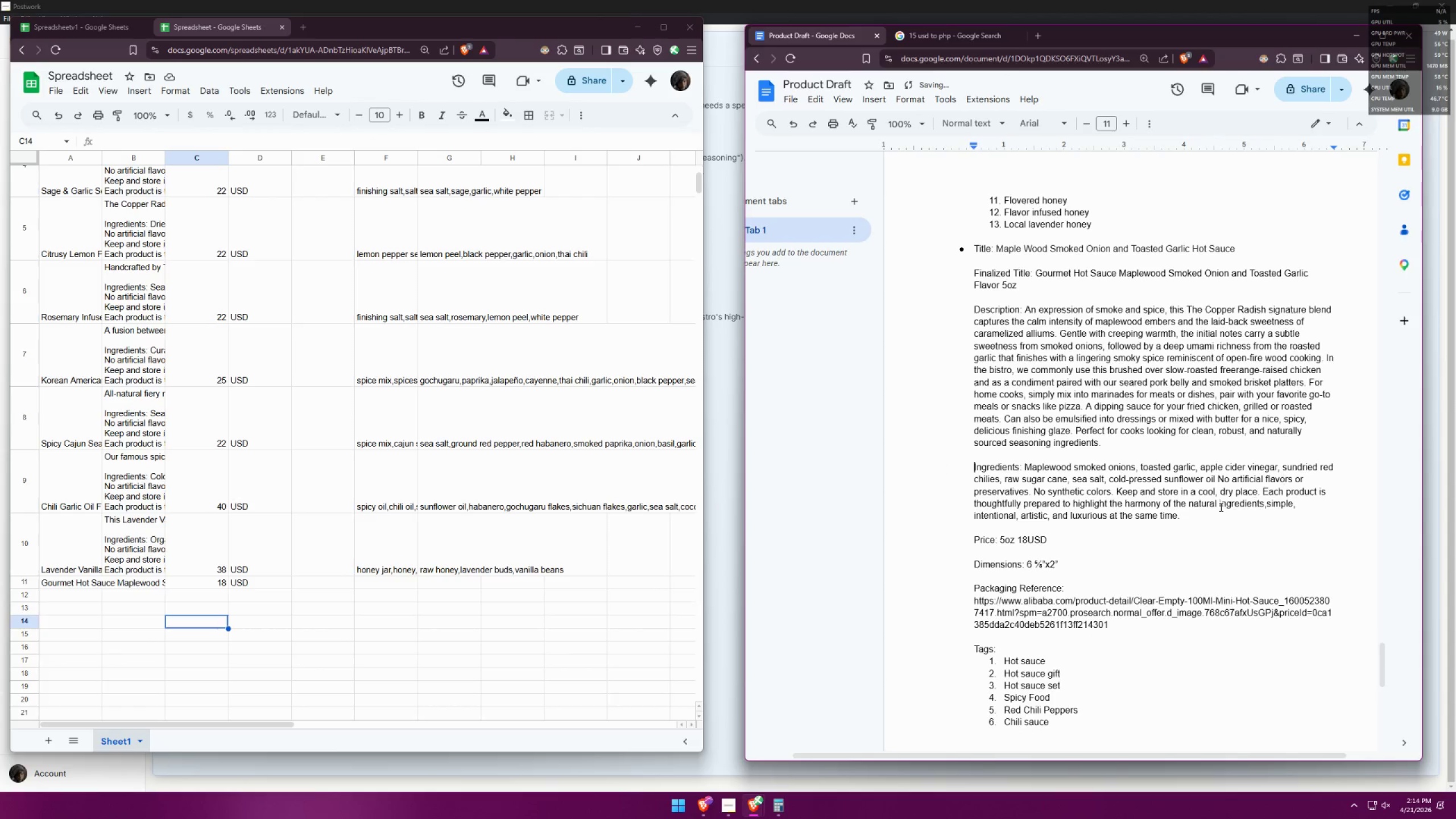 
double_click([1220, 482])
 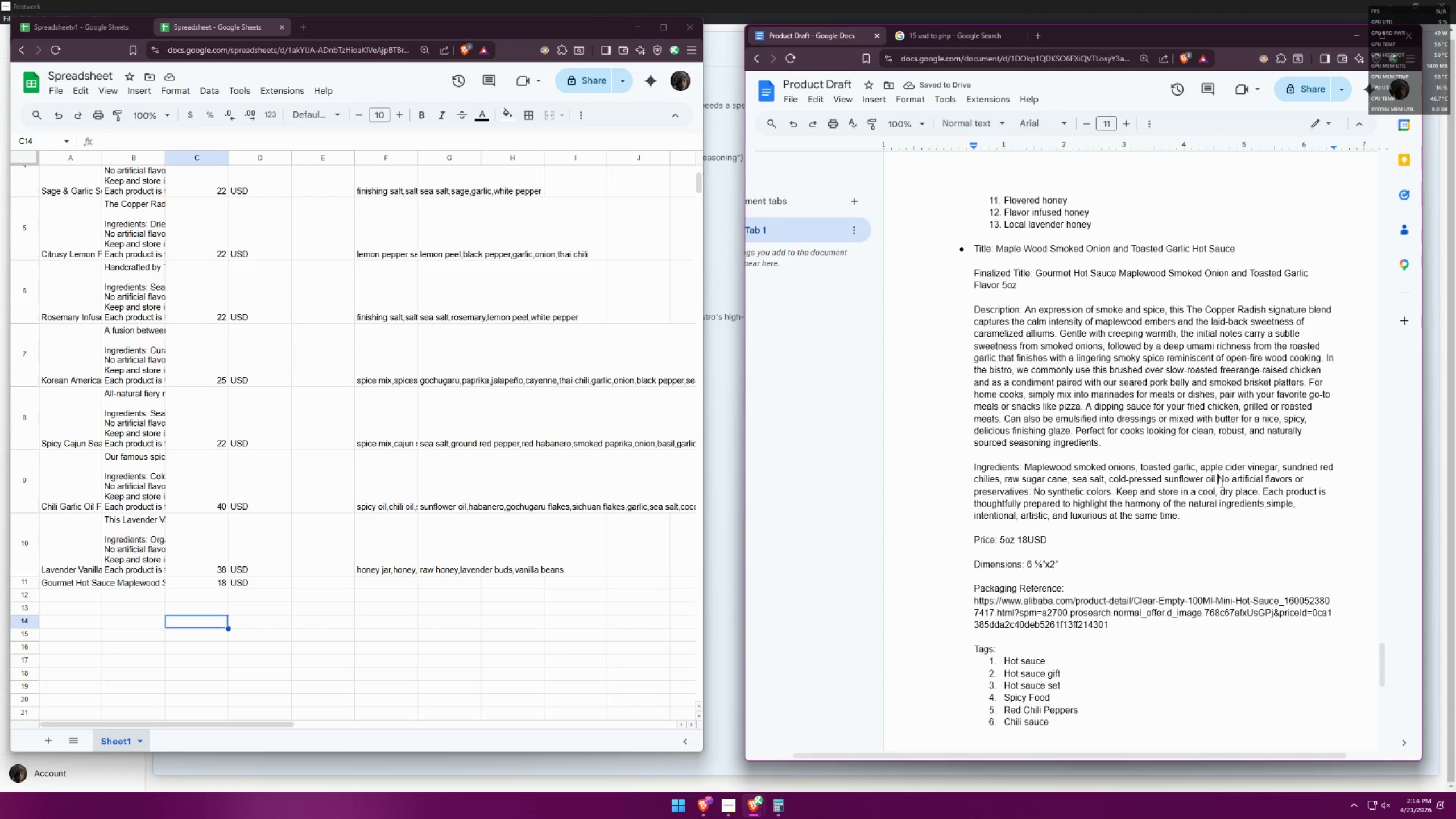 
key(Shift+Enter)
 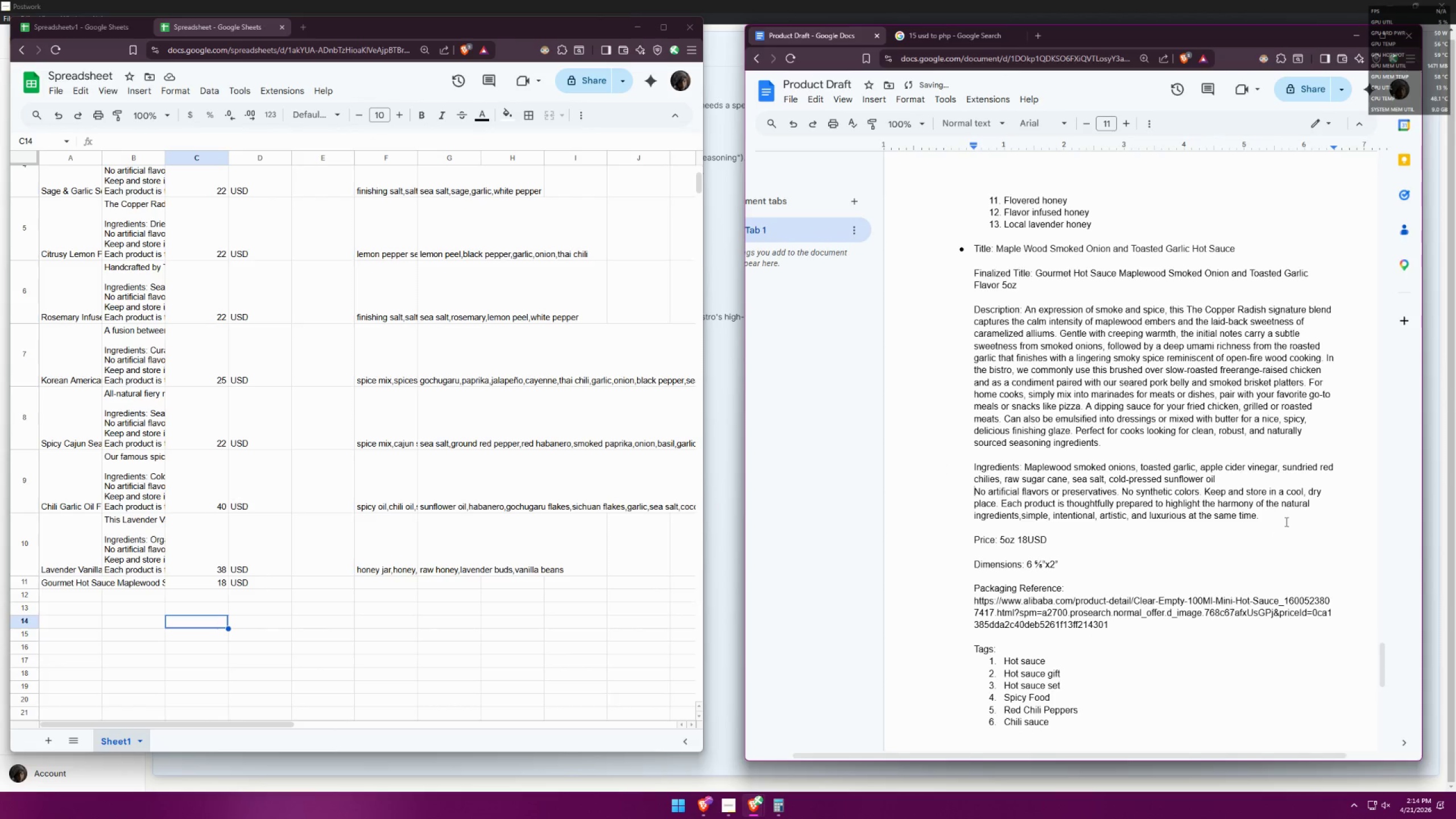 
double_click([1248, 500])
 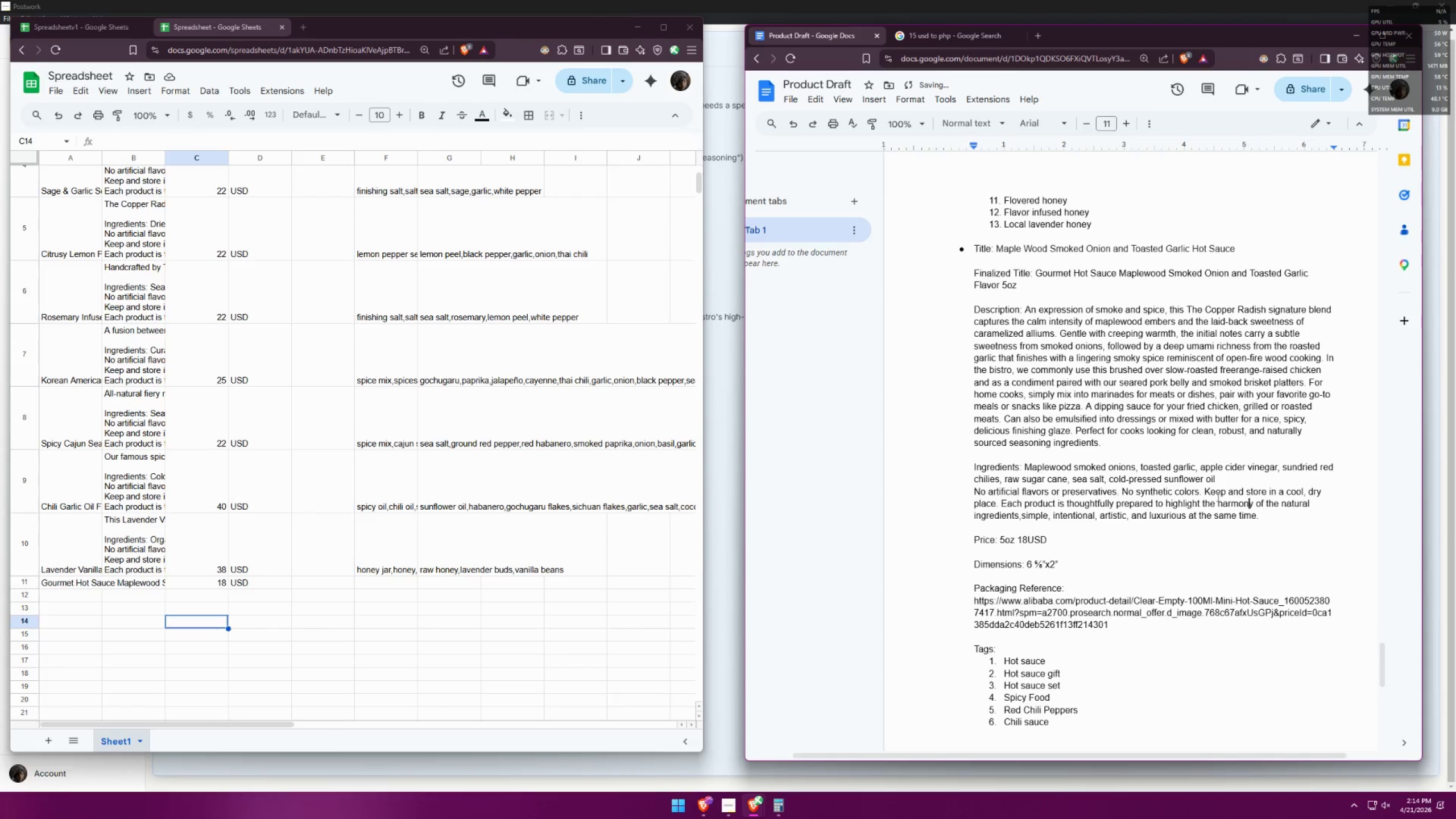 
triple_click([1211, 495])
 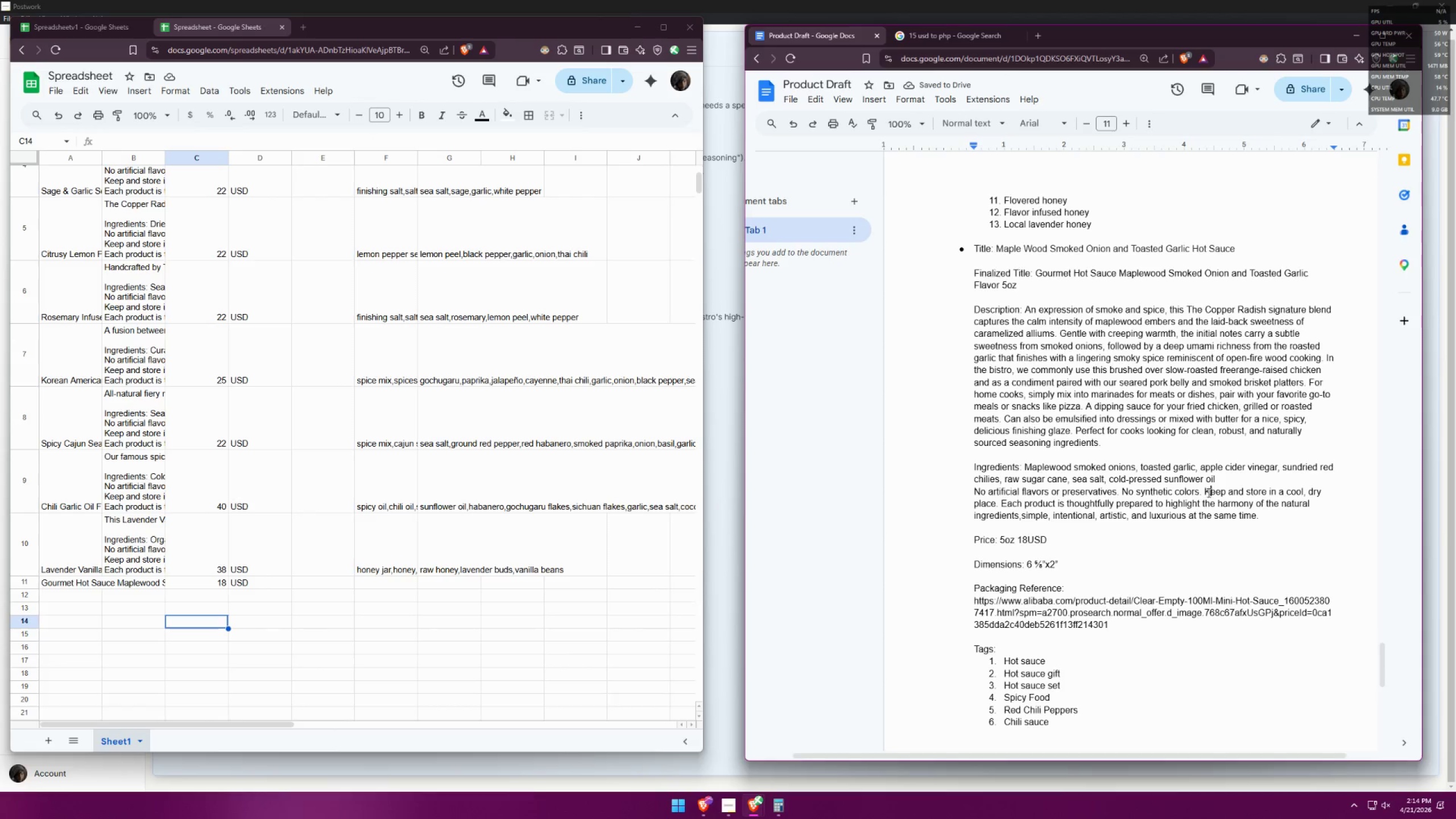 
triple_click([1207, 493])
 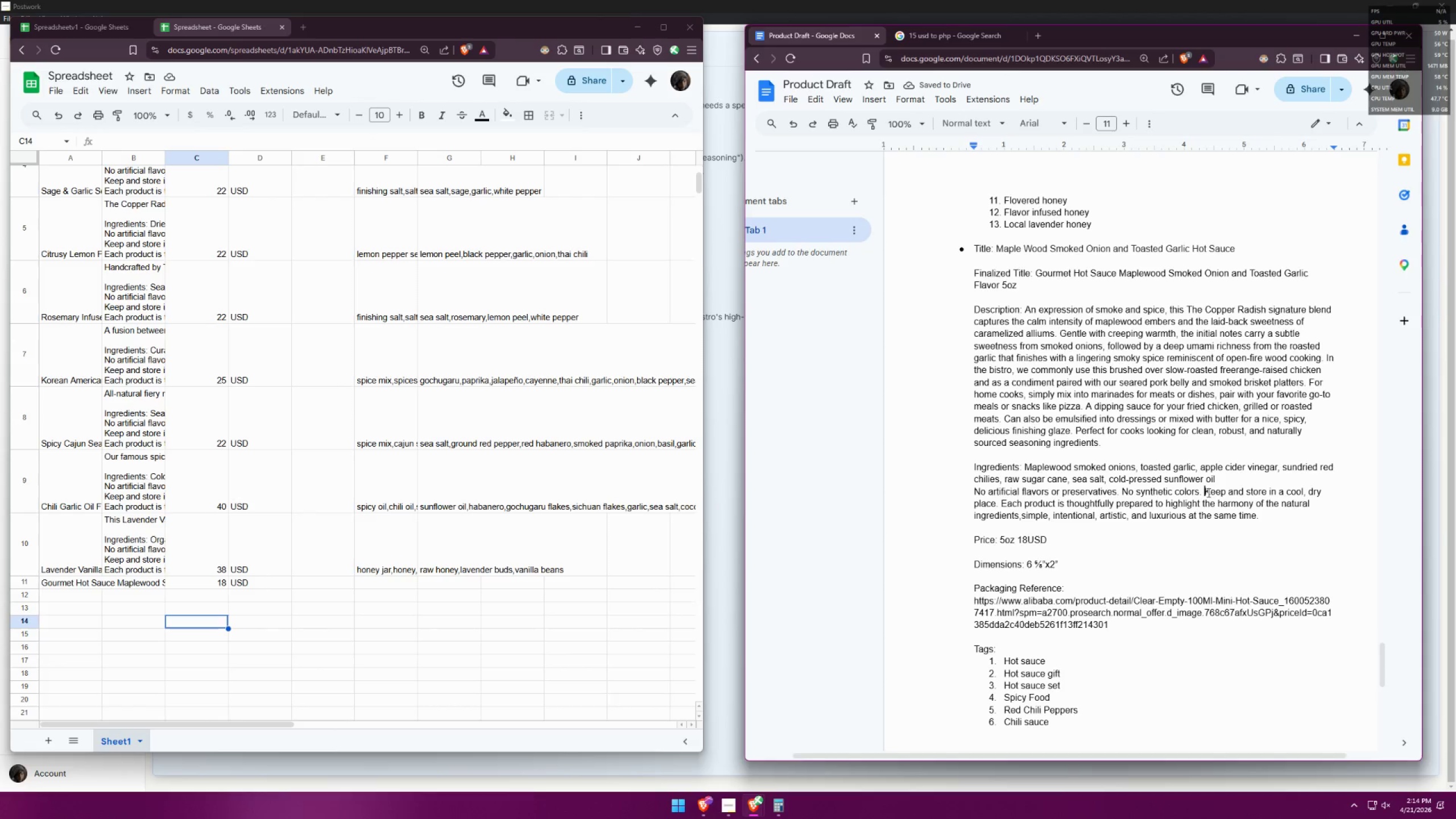 
key(Shift+Enter)
 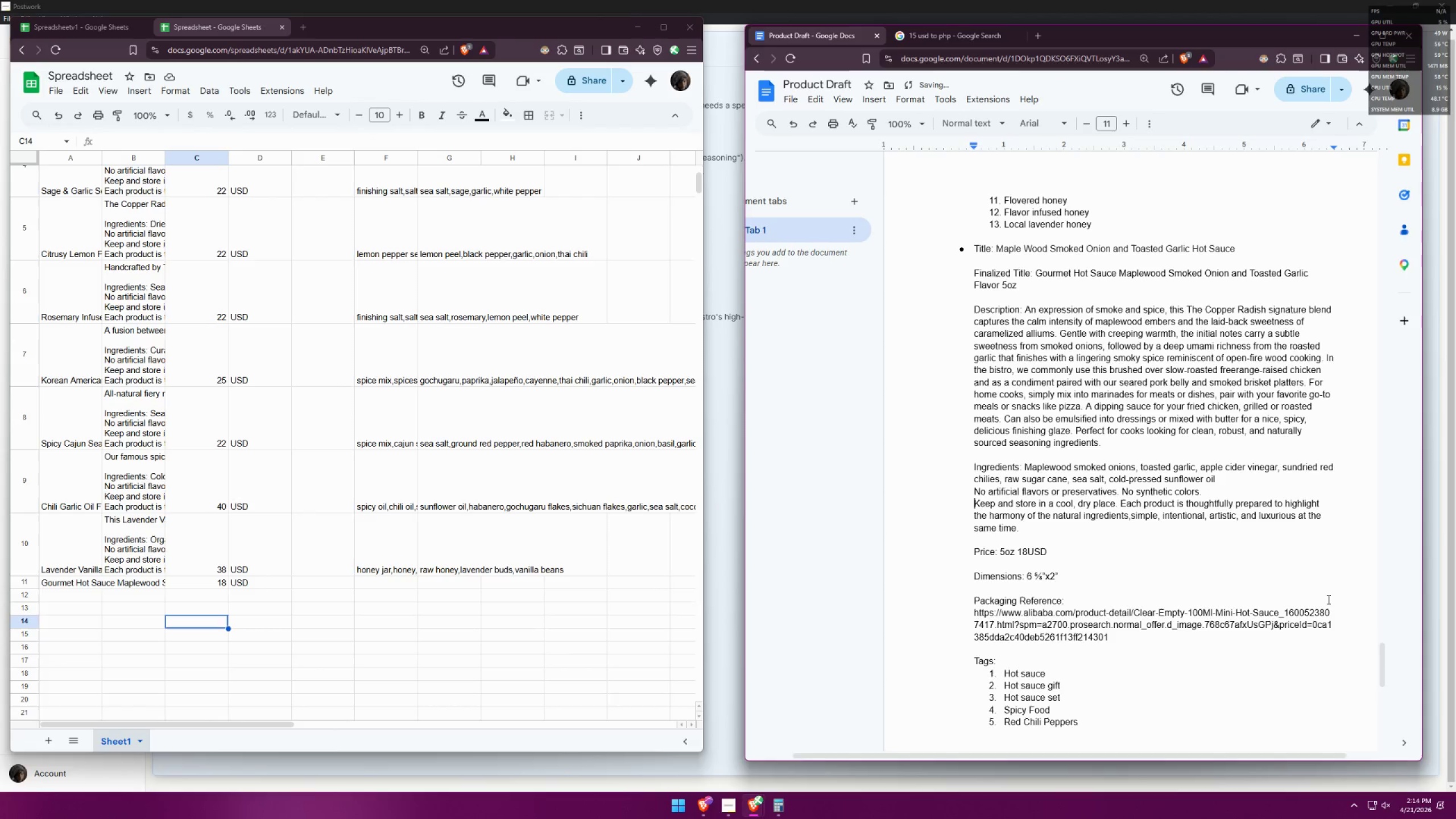 
left_click([1316, 573])
 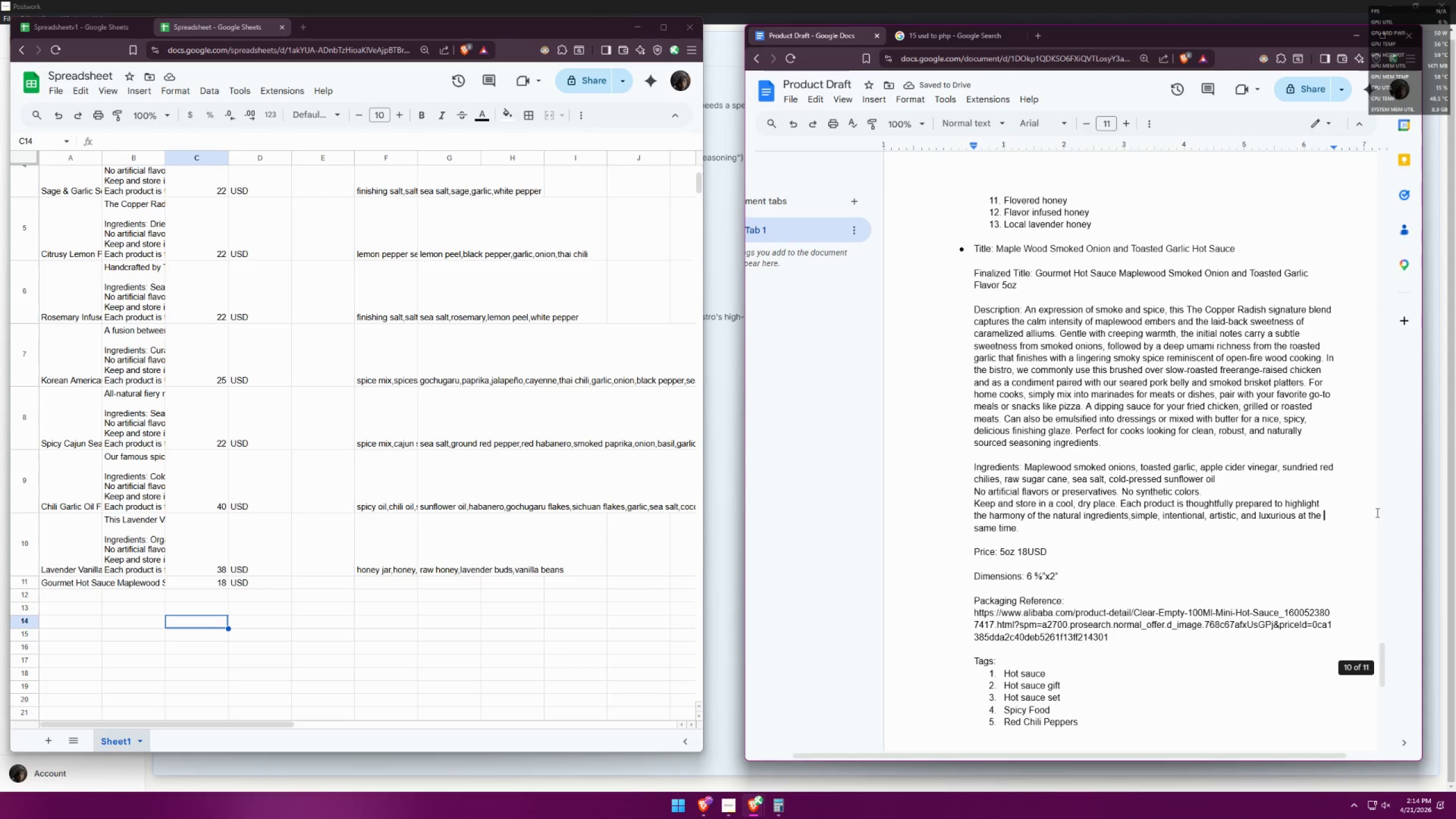 
triple_click([1266, 501])
 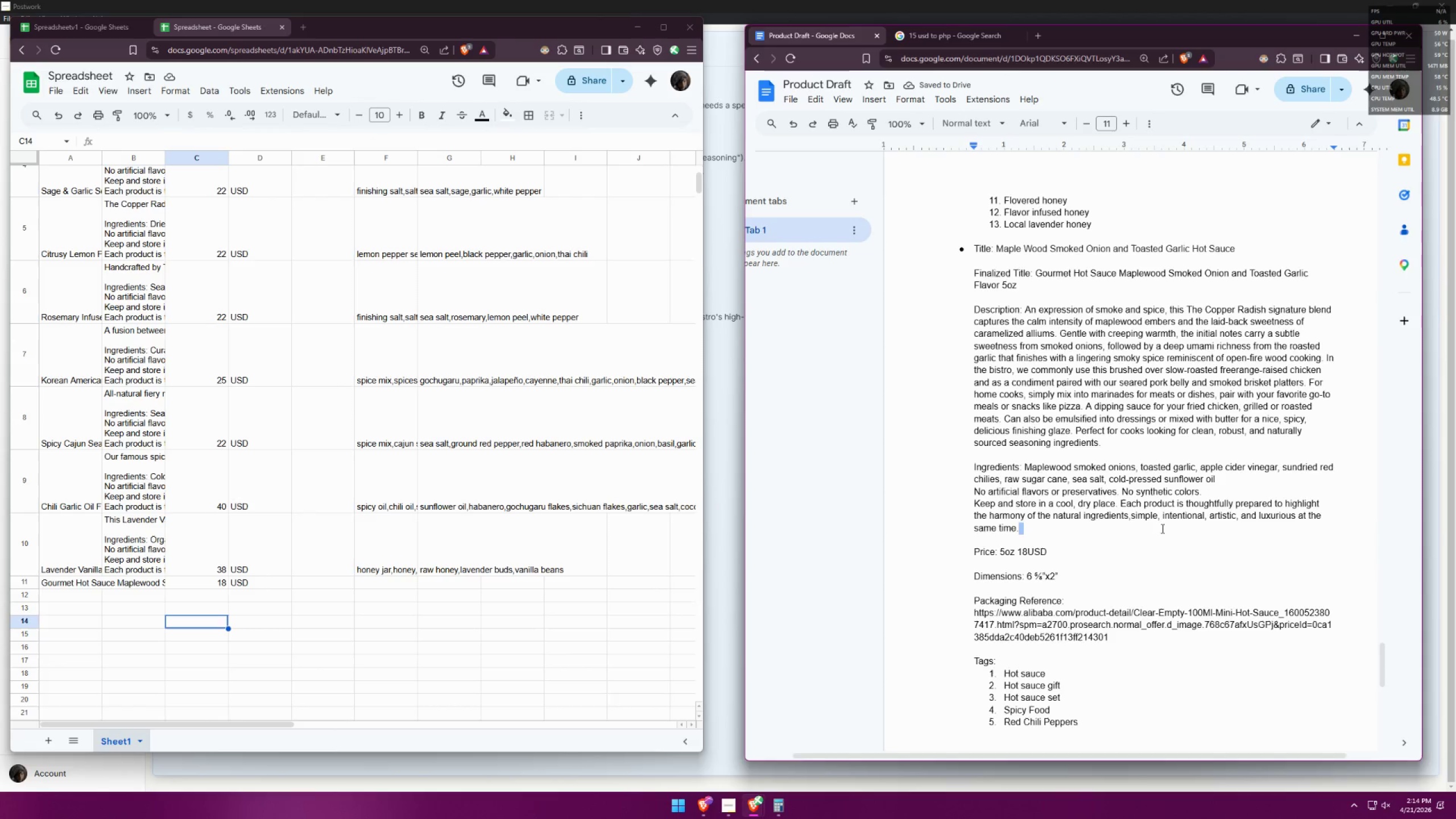 
triple_click([1258, 505])
 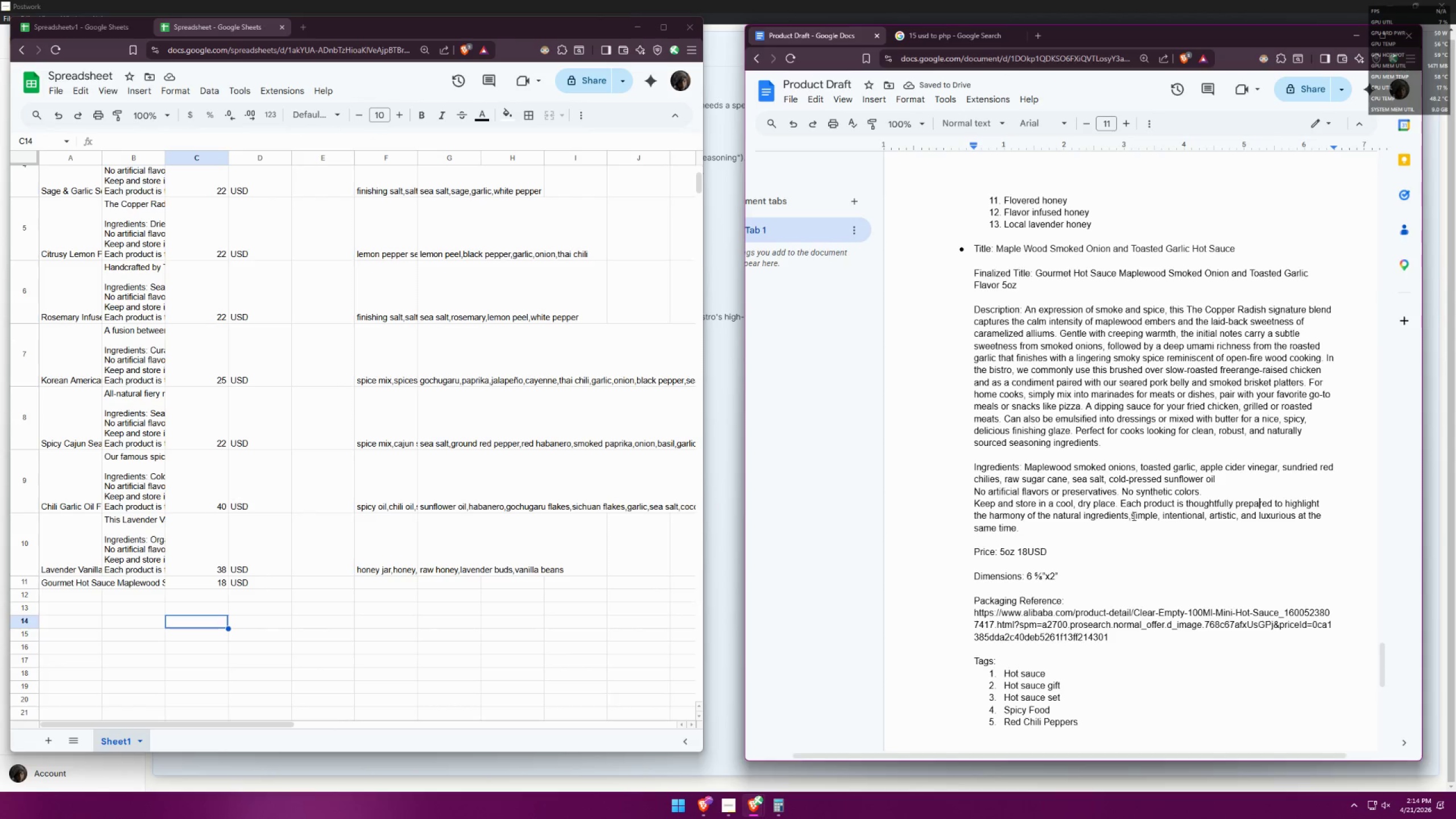 
left_click([1133, 515])
 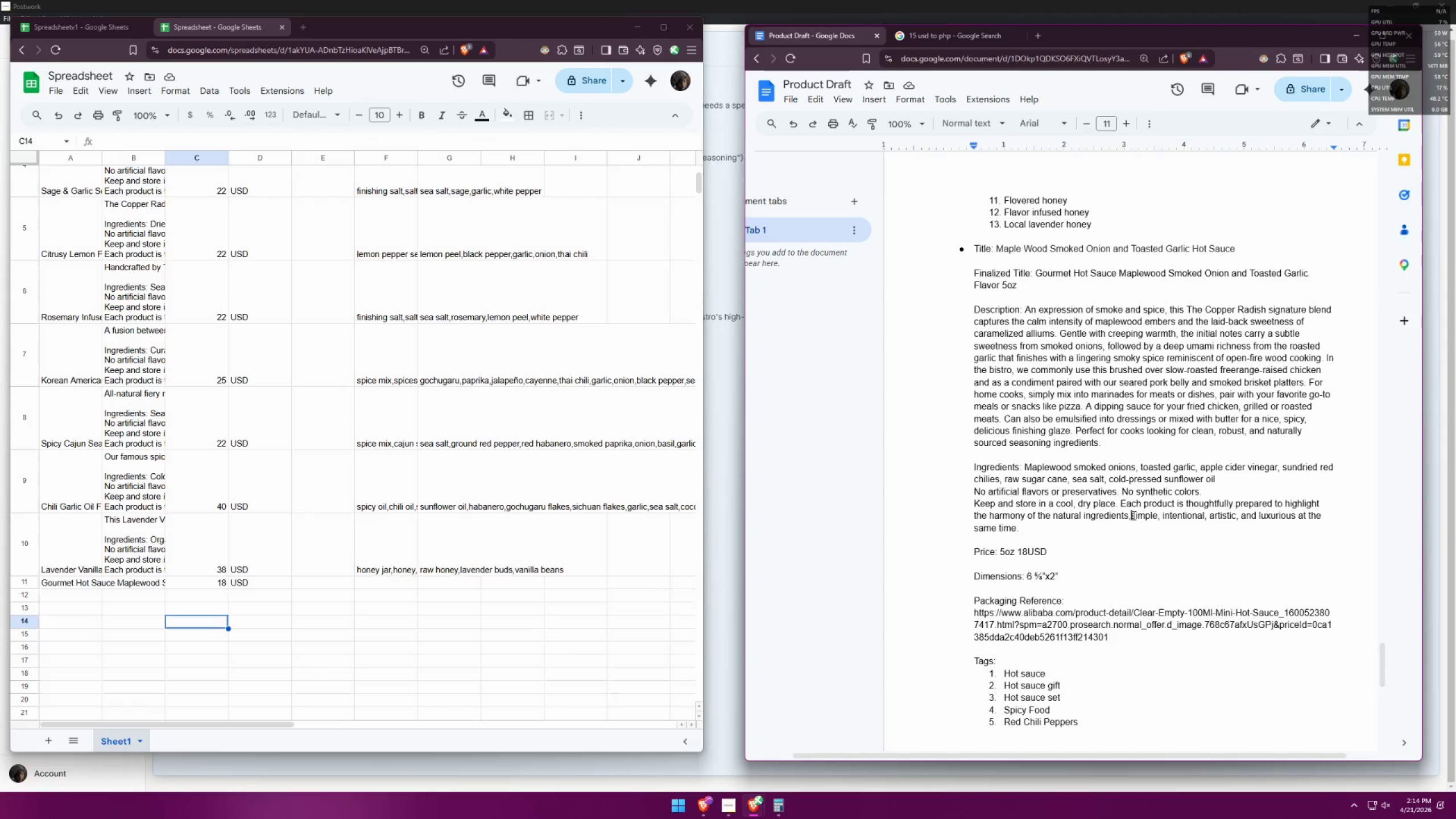 
key(Space)
 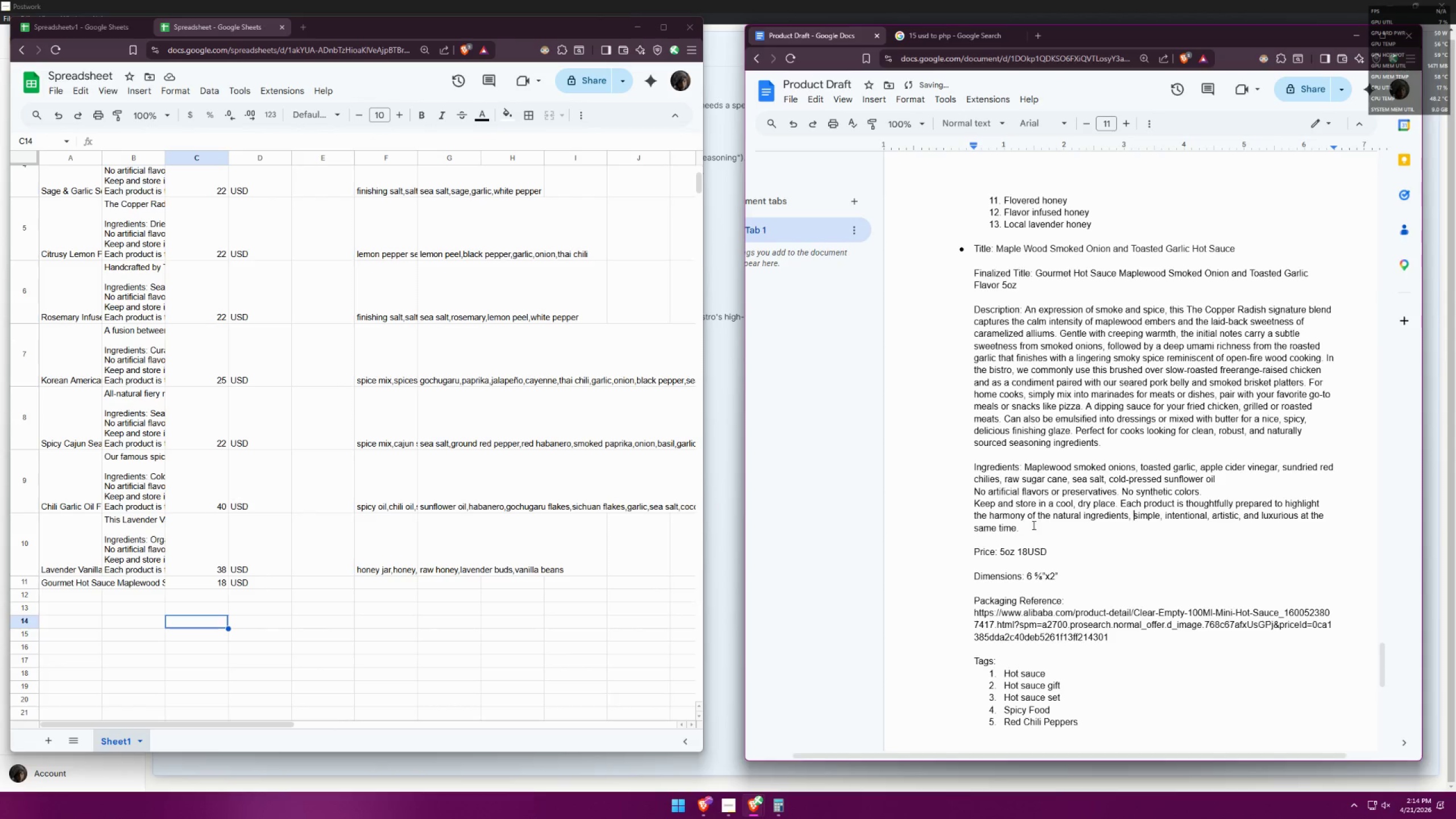 
left_click_drag(start_coordinate=[1024, 528], to_coordinate=[1024, 311])
 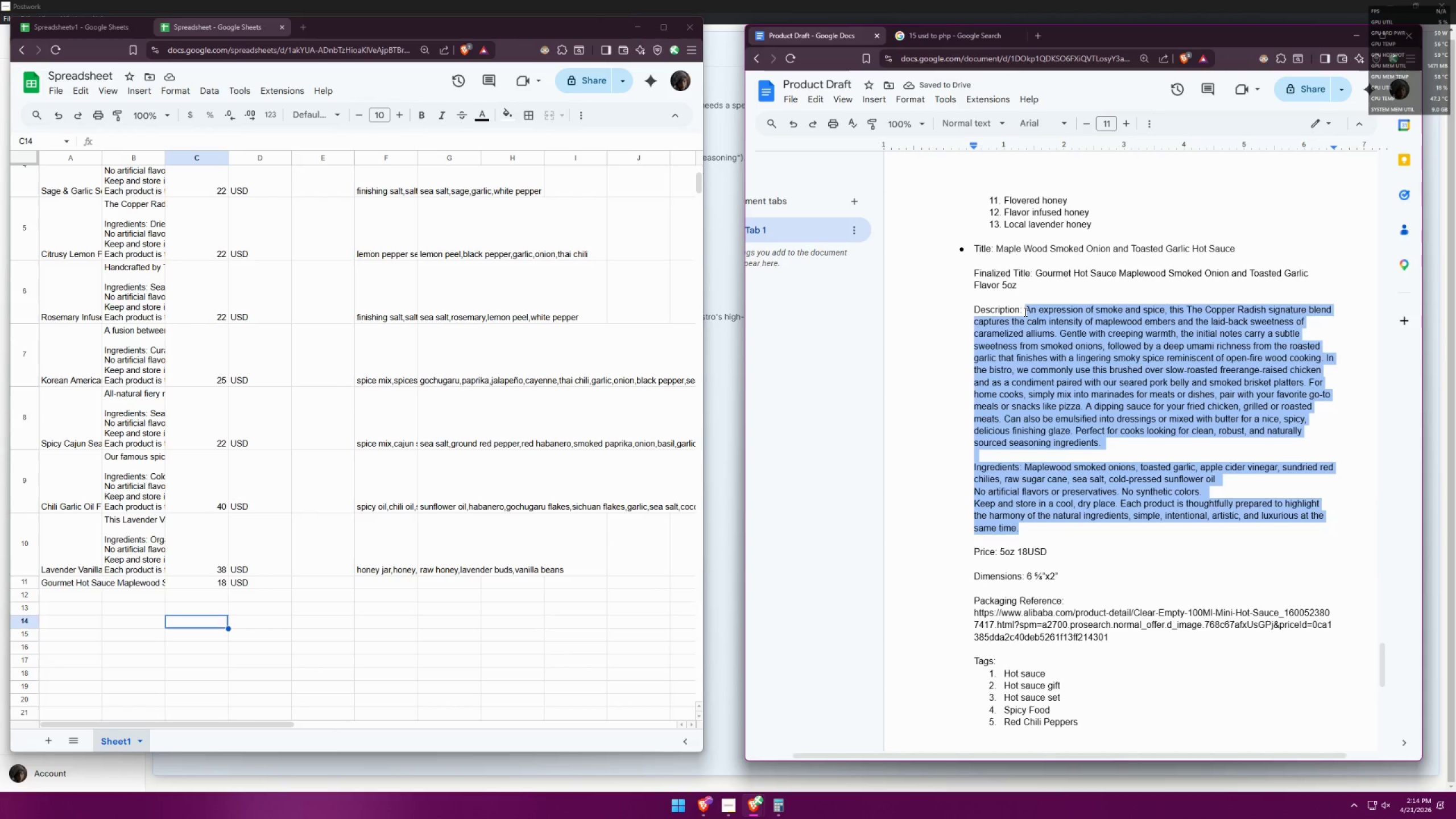 
key(Control+C)
 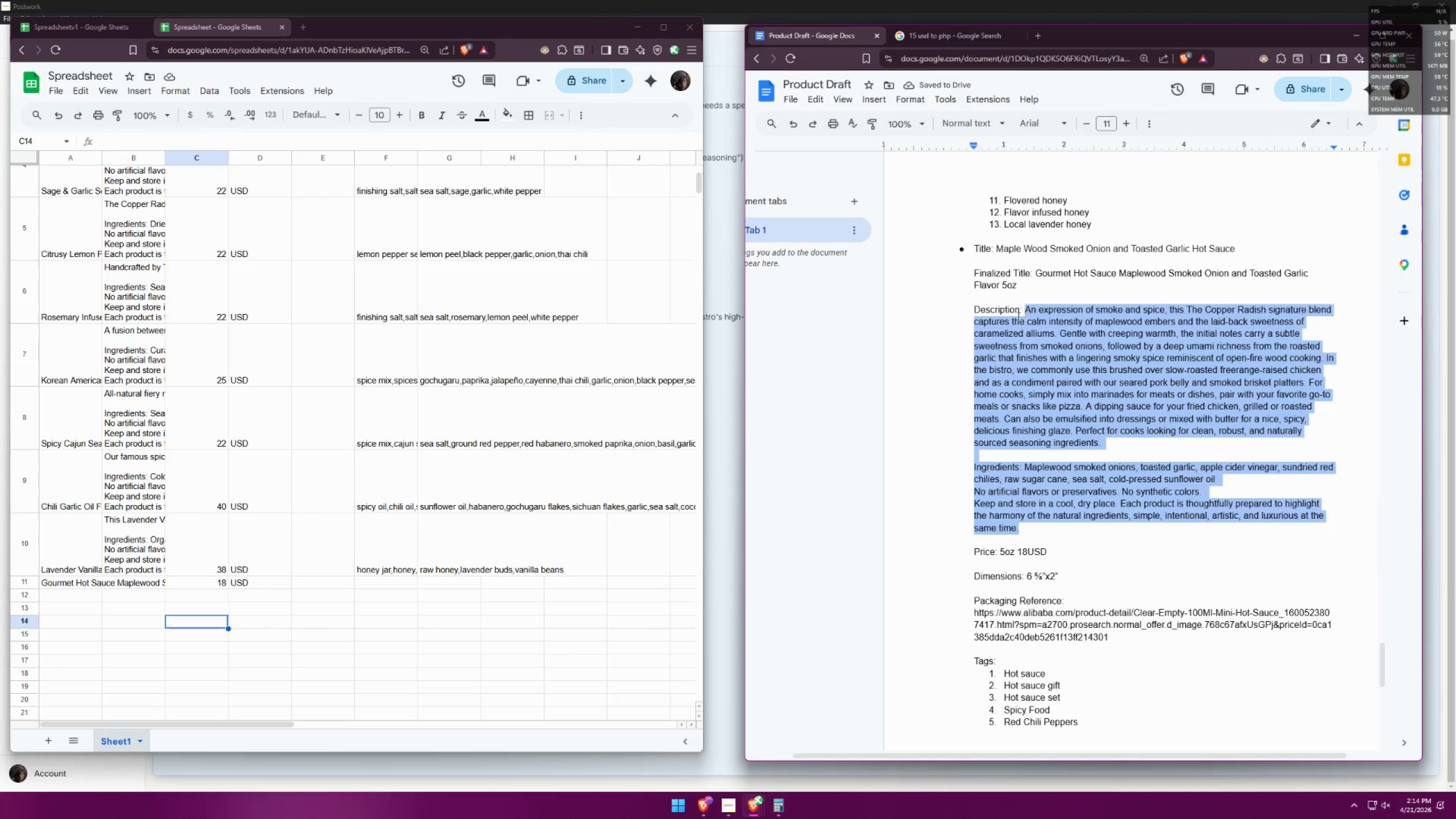 
key(Control+C)
 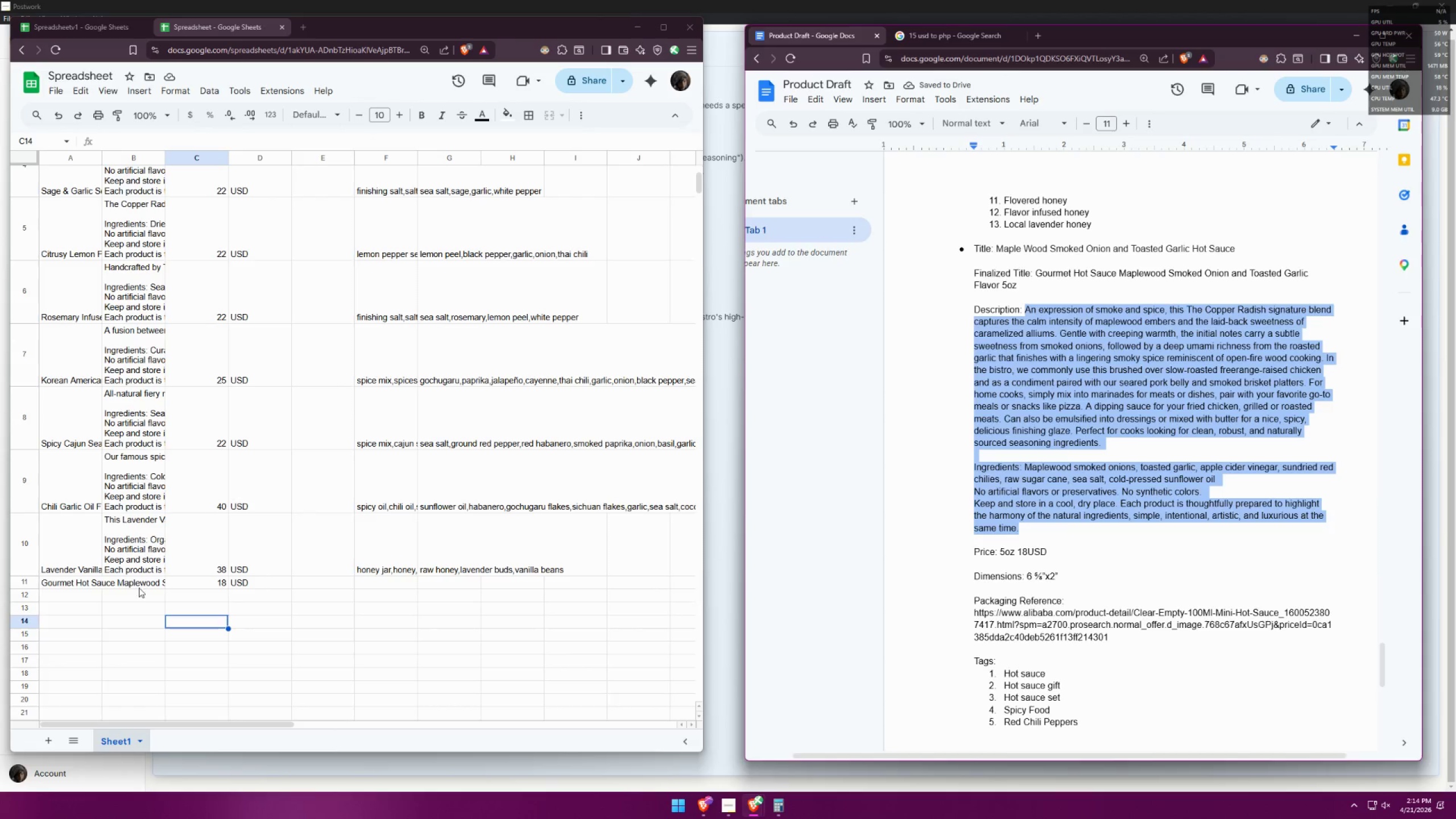 
double_click([139, 585])
 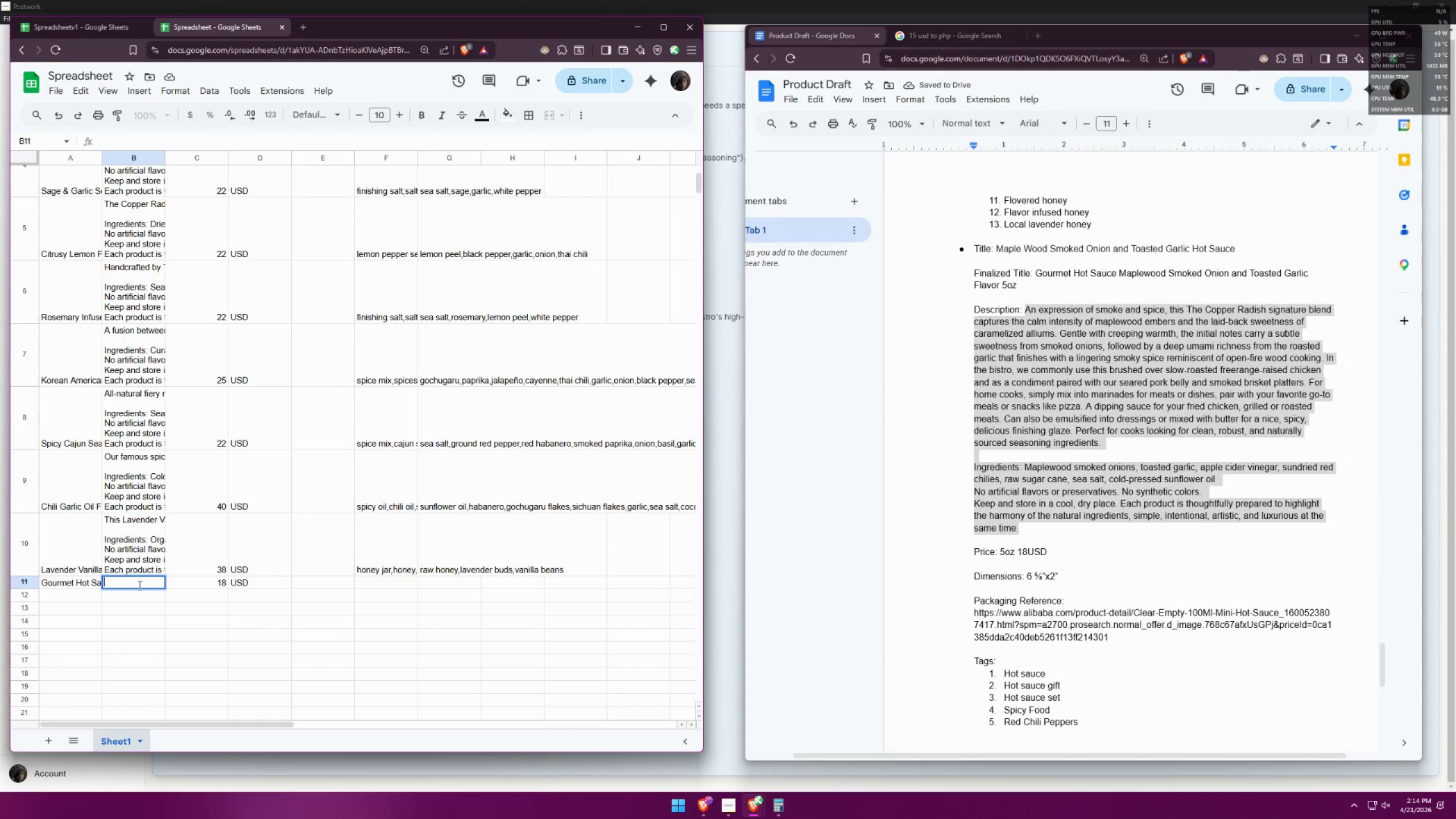 
key(Control+ControlLeft)
 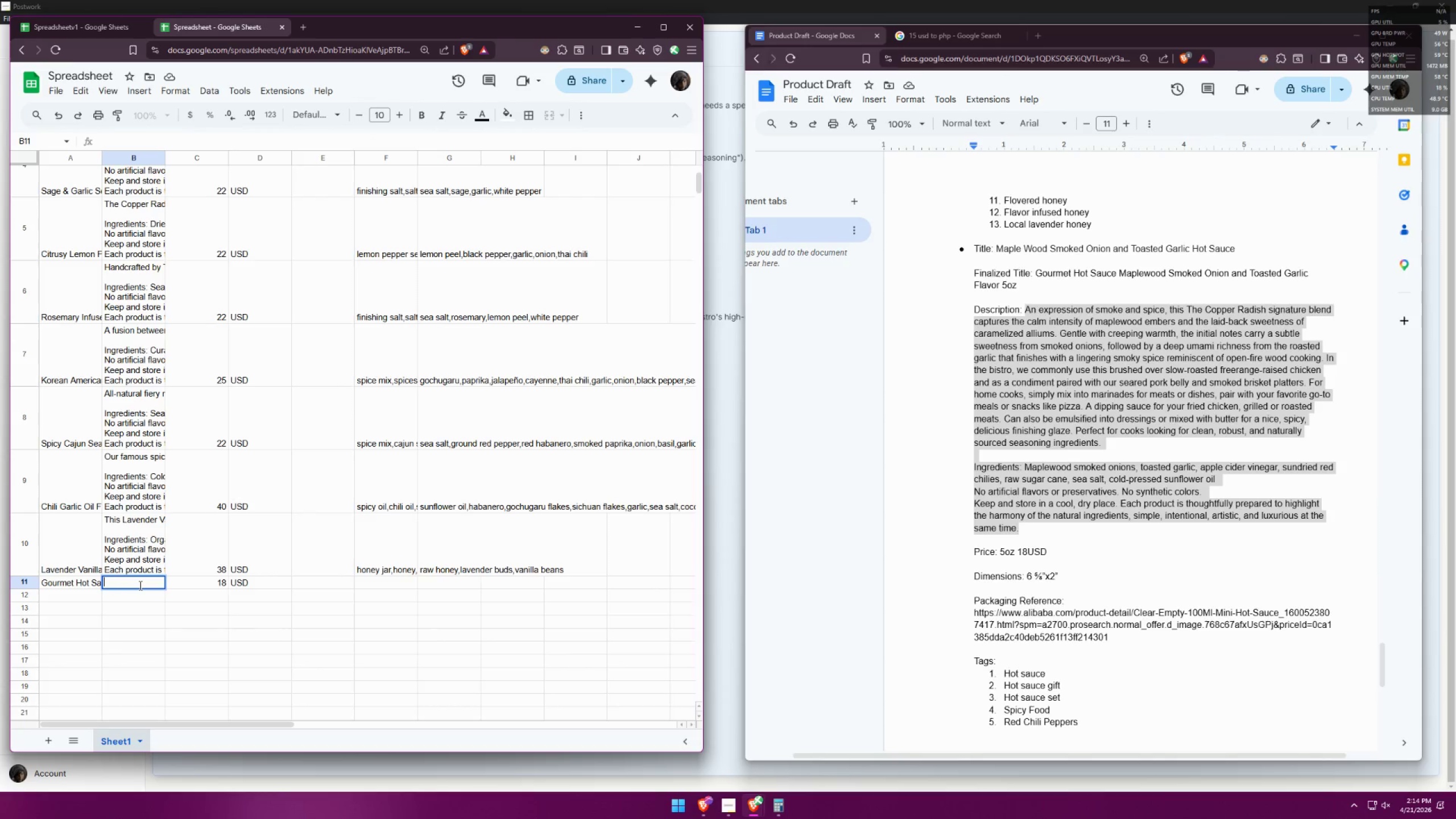 
key(Control+V)
 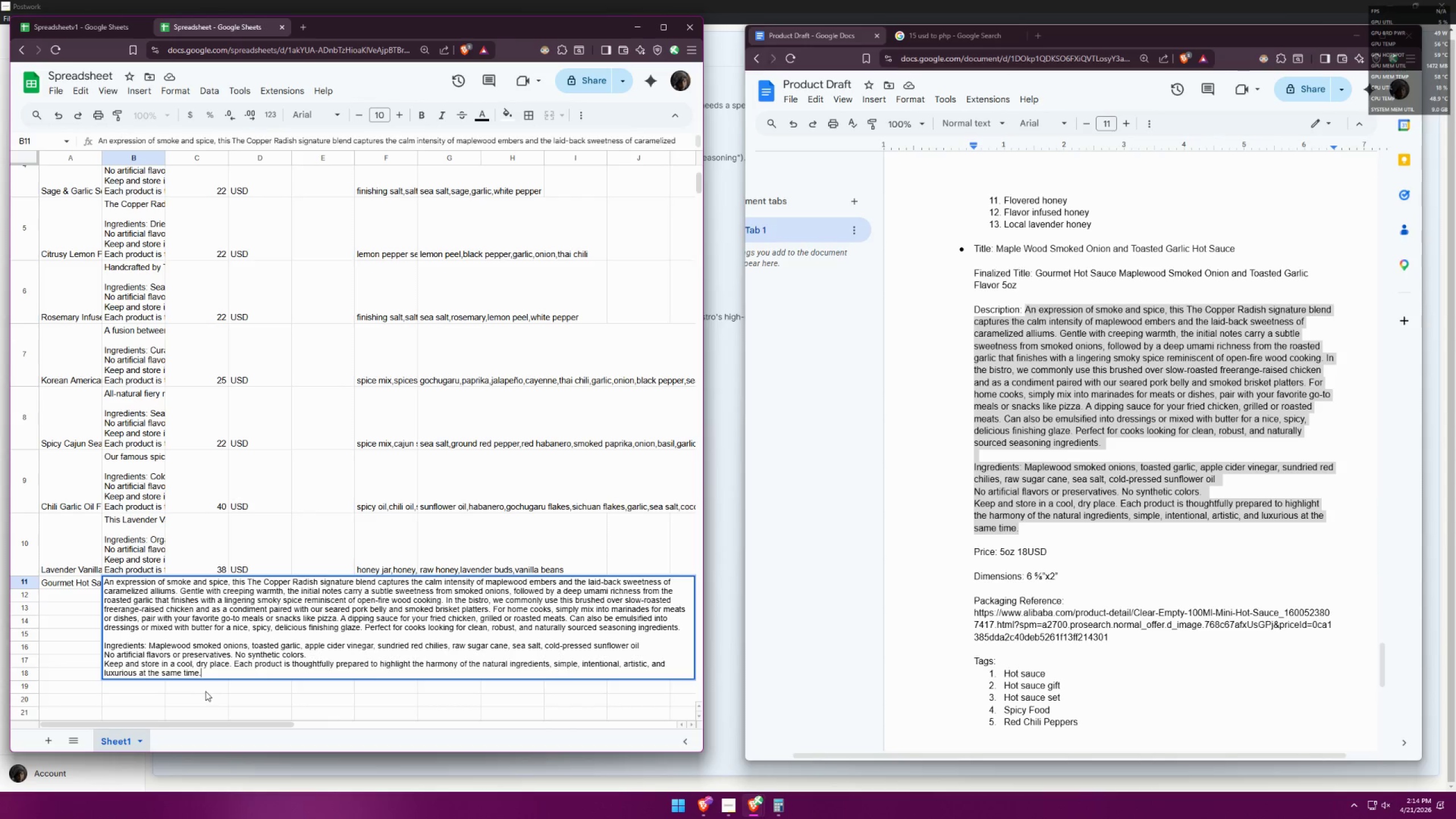 
left_click([205, 691])
 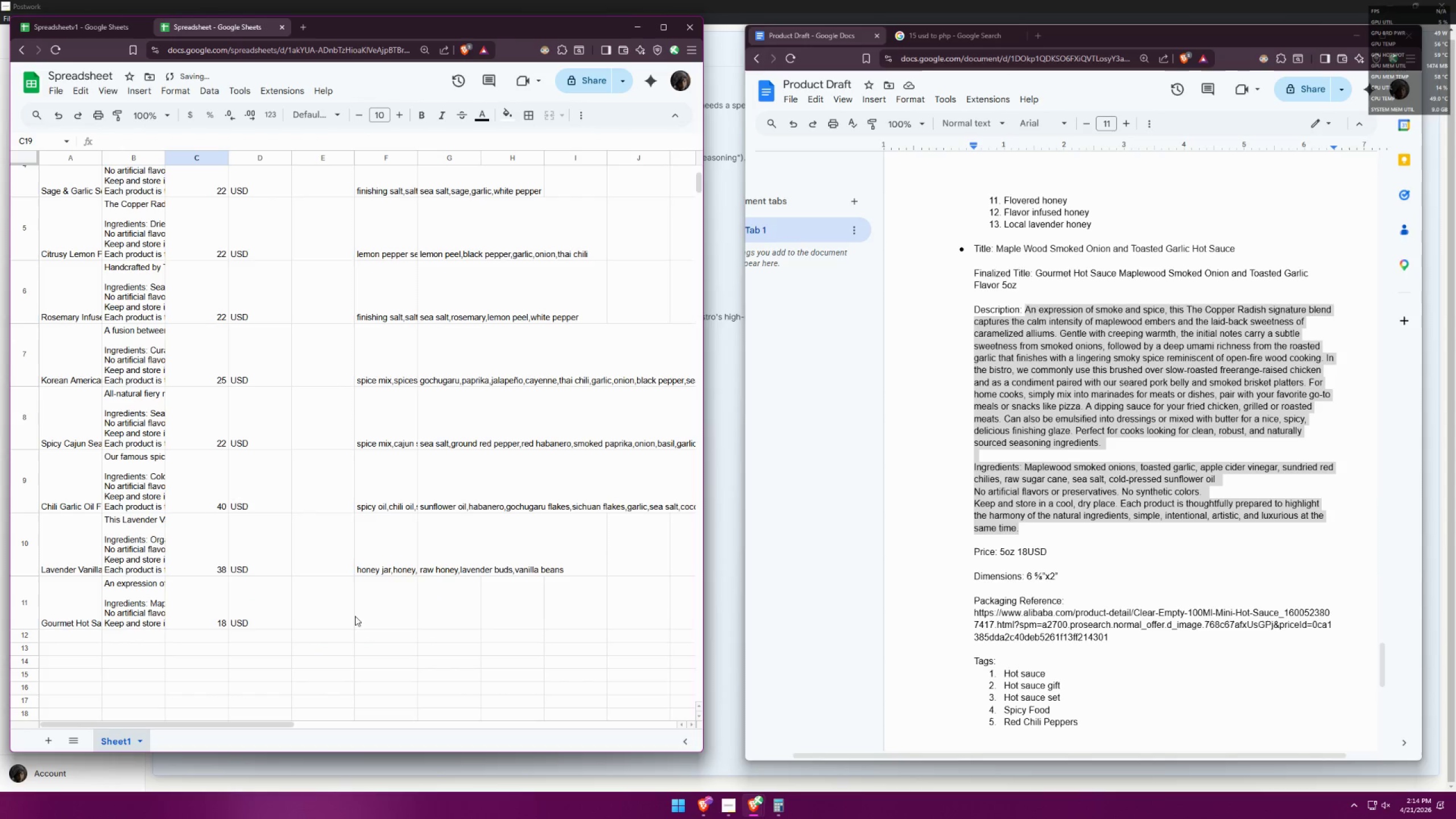 
scroll: coordinate [354, 609], scroll_direction: down, amount: 2.0
 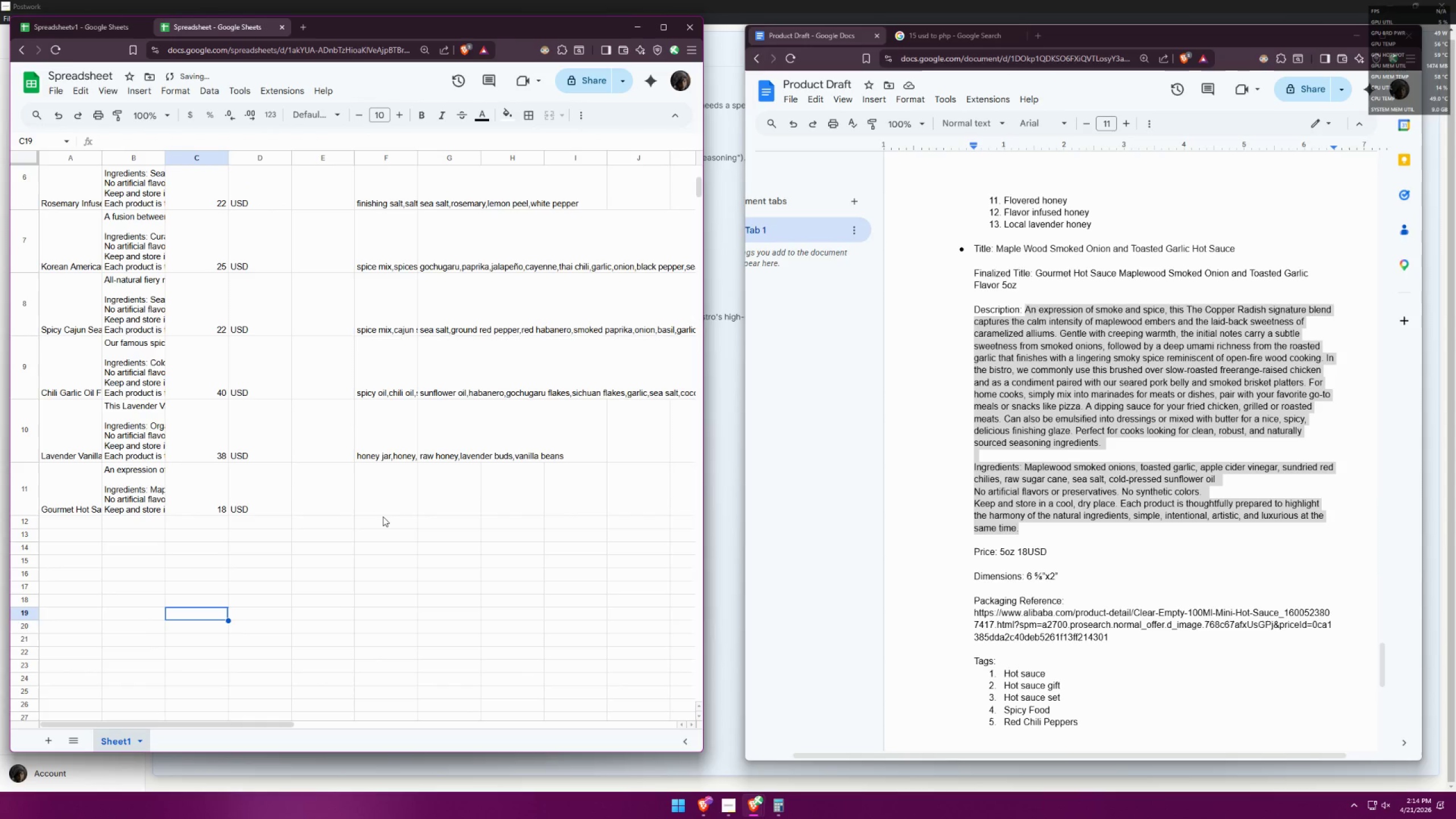 
double_click([384, 494])
 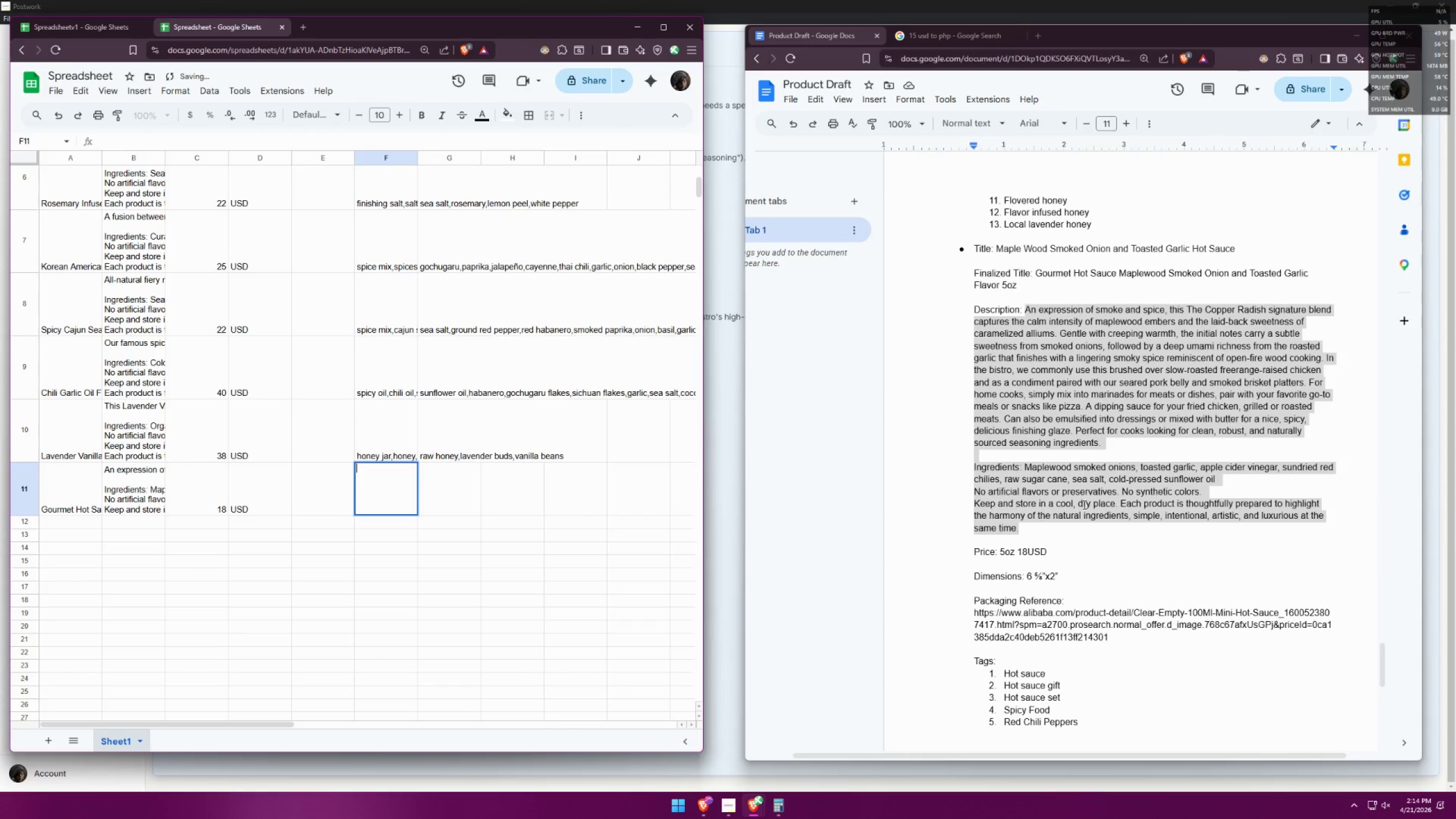 
scroll: coordinate [1099, 496], scroll_direction: down, amount: 5.0
 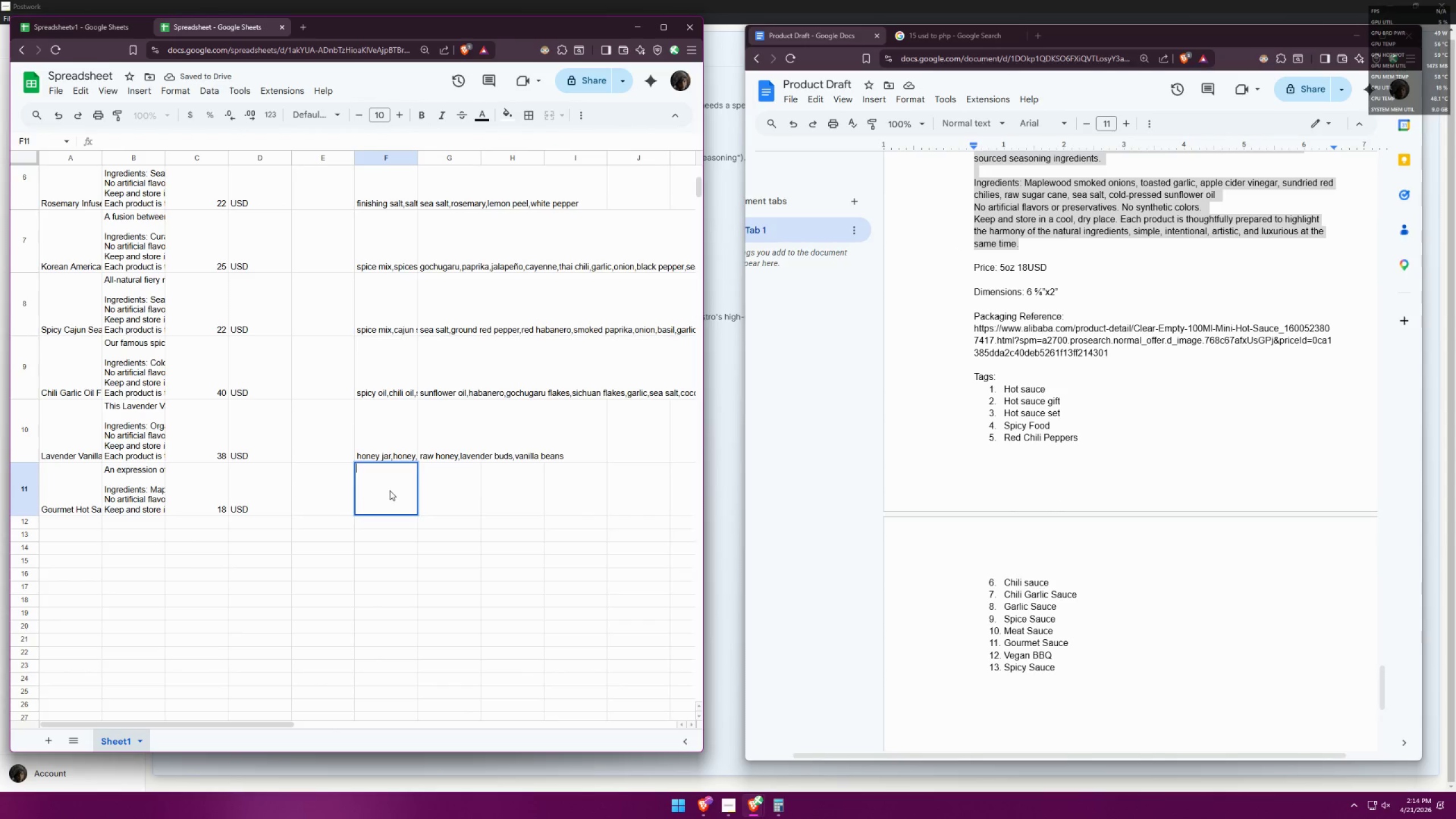 
type(hot sauce,s)
key(Backspace)
type(hot sauce gift,hout)
key(Backspace)
key(Backspace)
type(t sauce set,spicy food,red chili peppers,chili sauce,chili garlic sauce,garlic sauce,m)
key(Backspace)
key(Backspace)
type(,spice sauce,)
 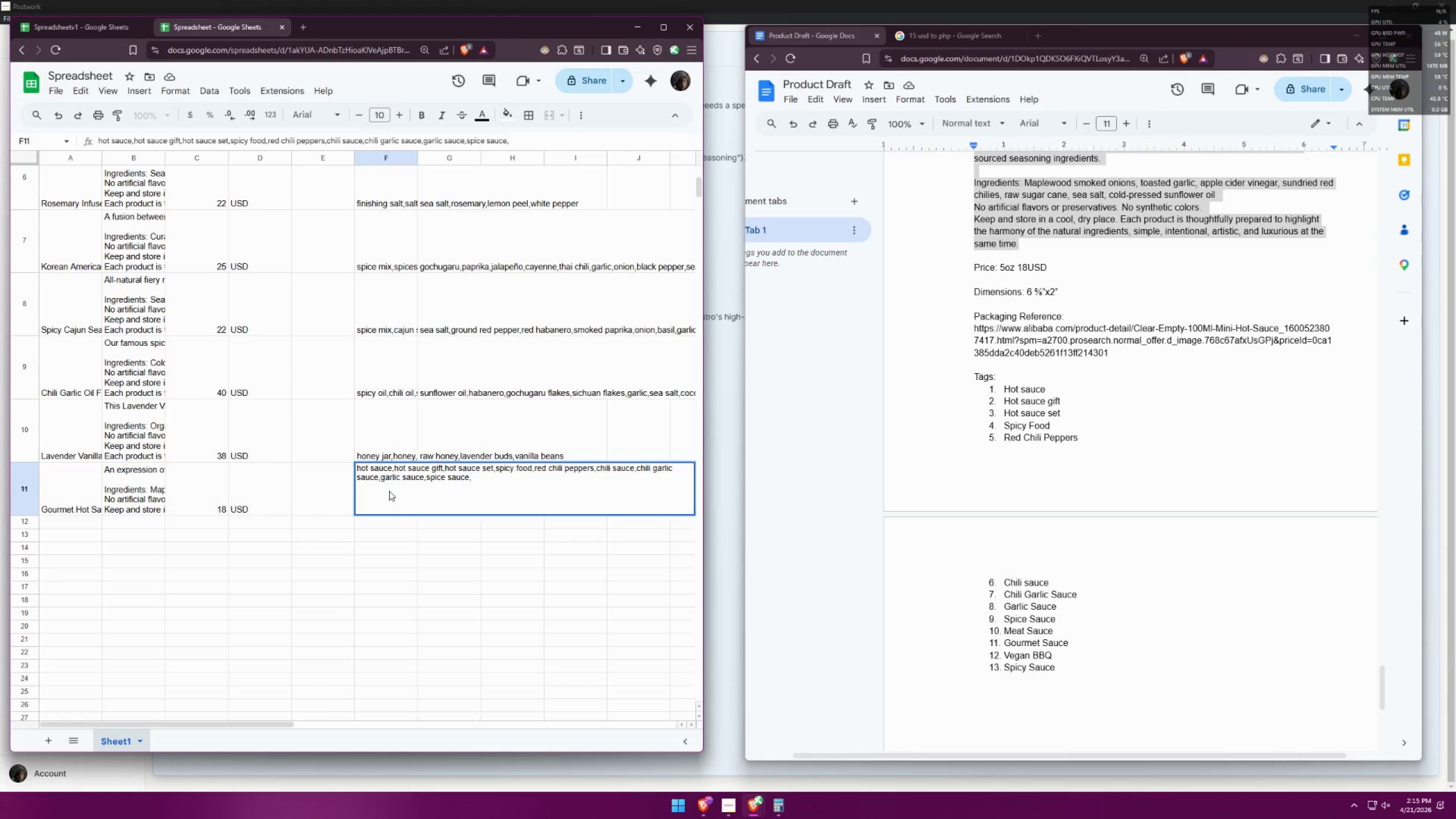 
wait(7.83)
 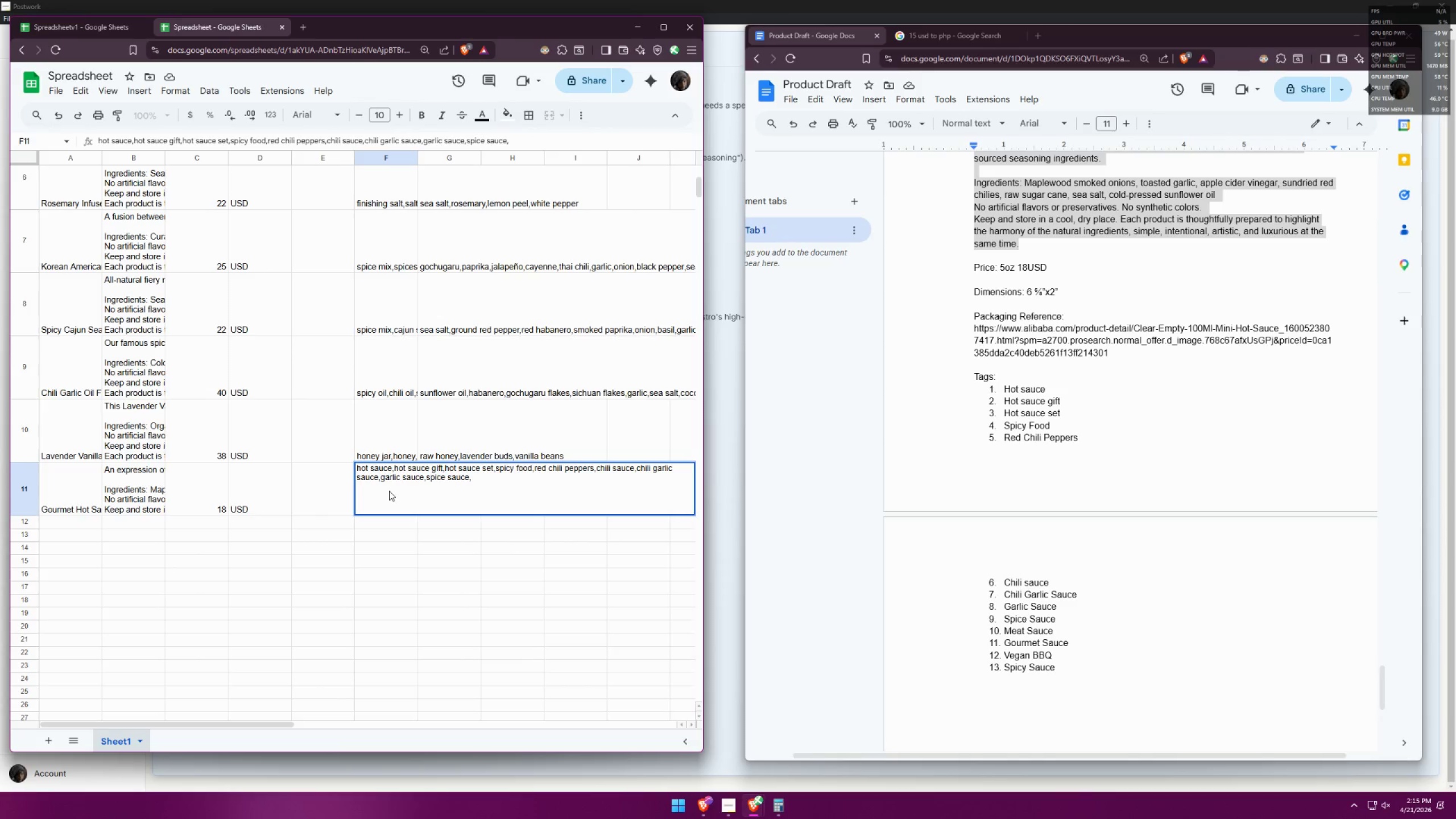 
type(meats)
key(Backspace)
type( su)
key(Backspace)
type(auce,gourmet suce)
key(Backspace)
key(Backspace)
key(Backspace)
type(auce,vegan bbq,spicy sauce)
 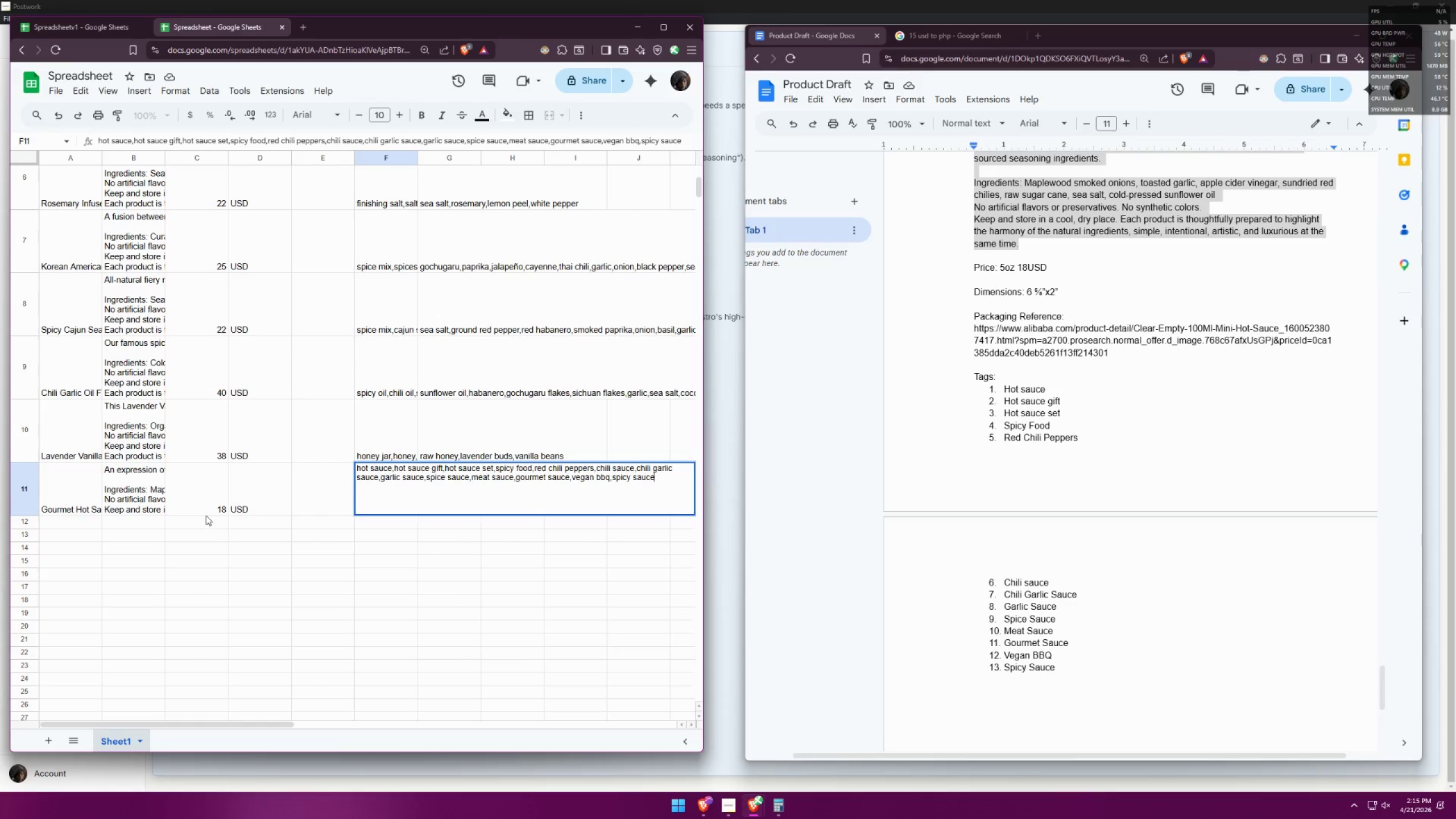 
left_click([421, 527])
 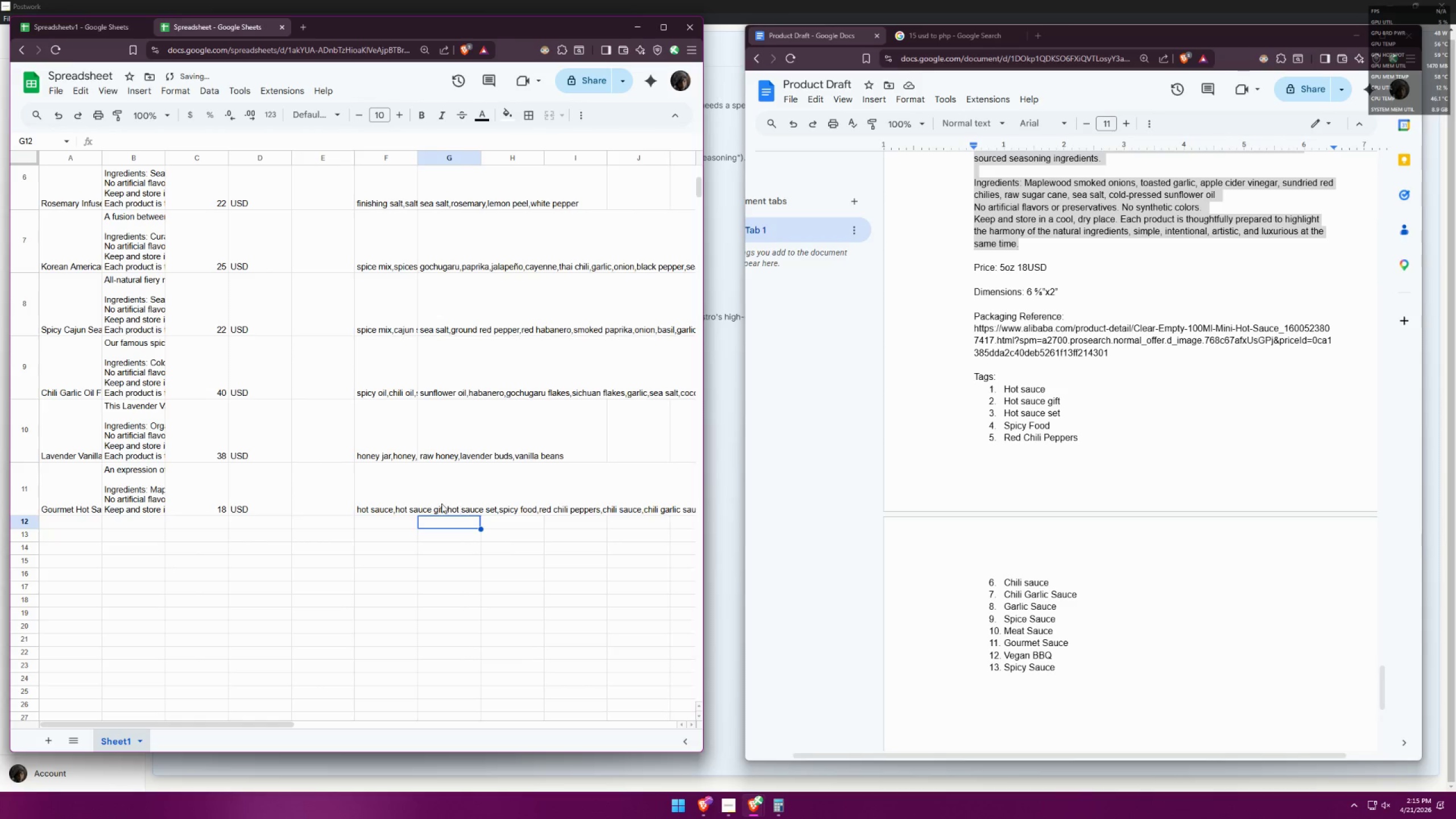 
left_click([386, 510])
 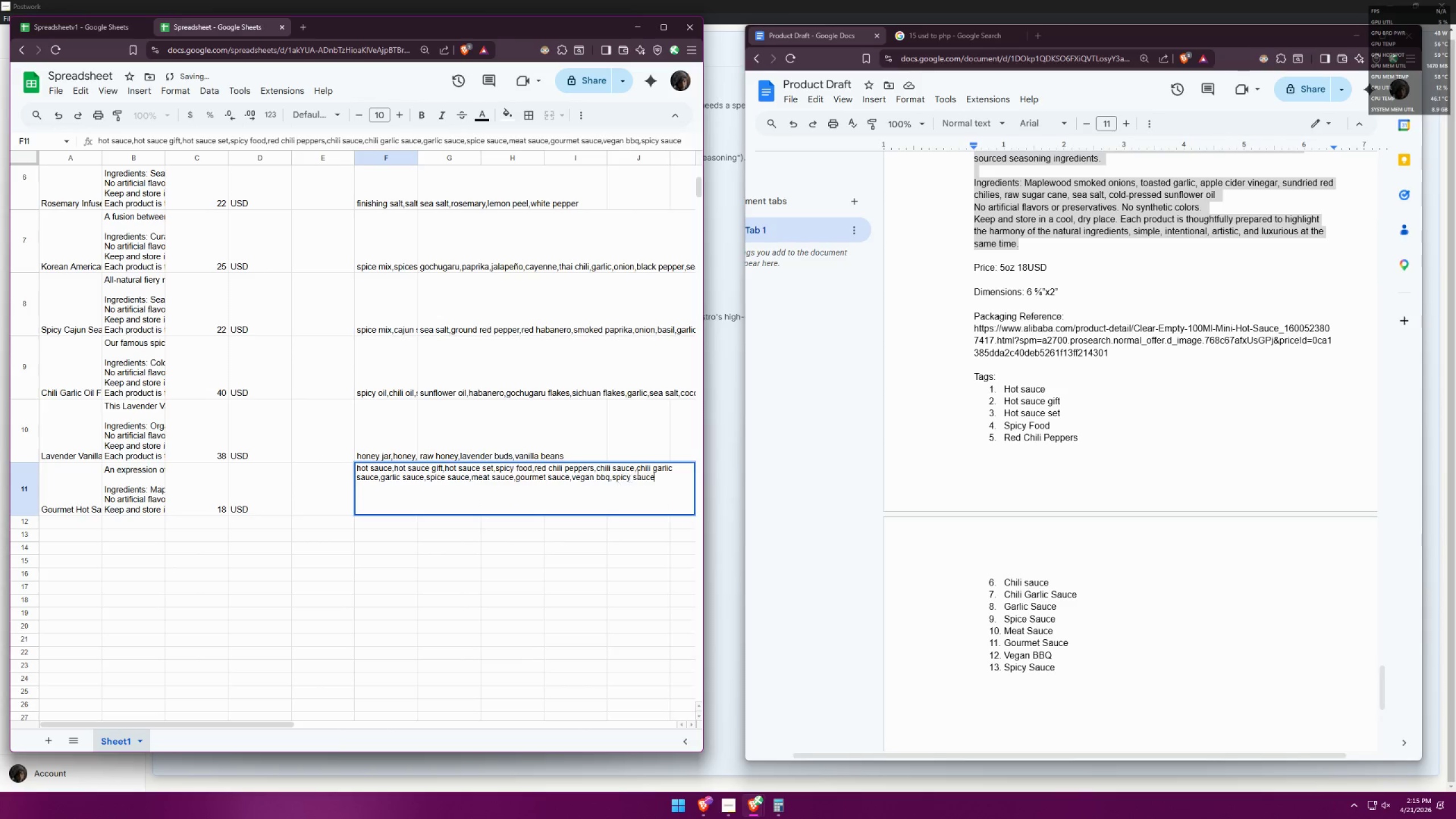 
left_click([630, 475])
 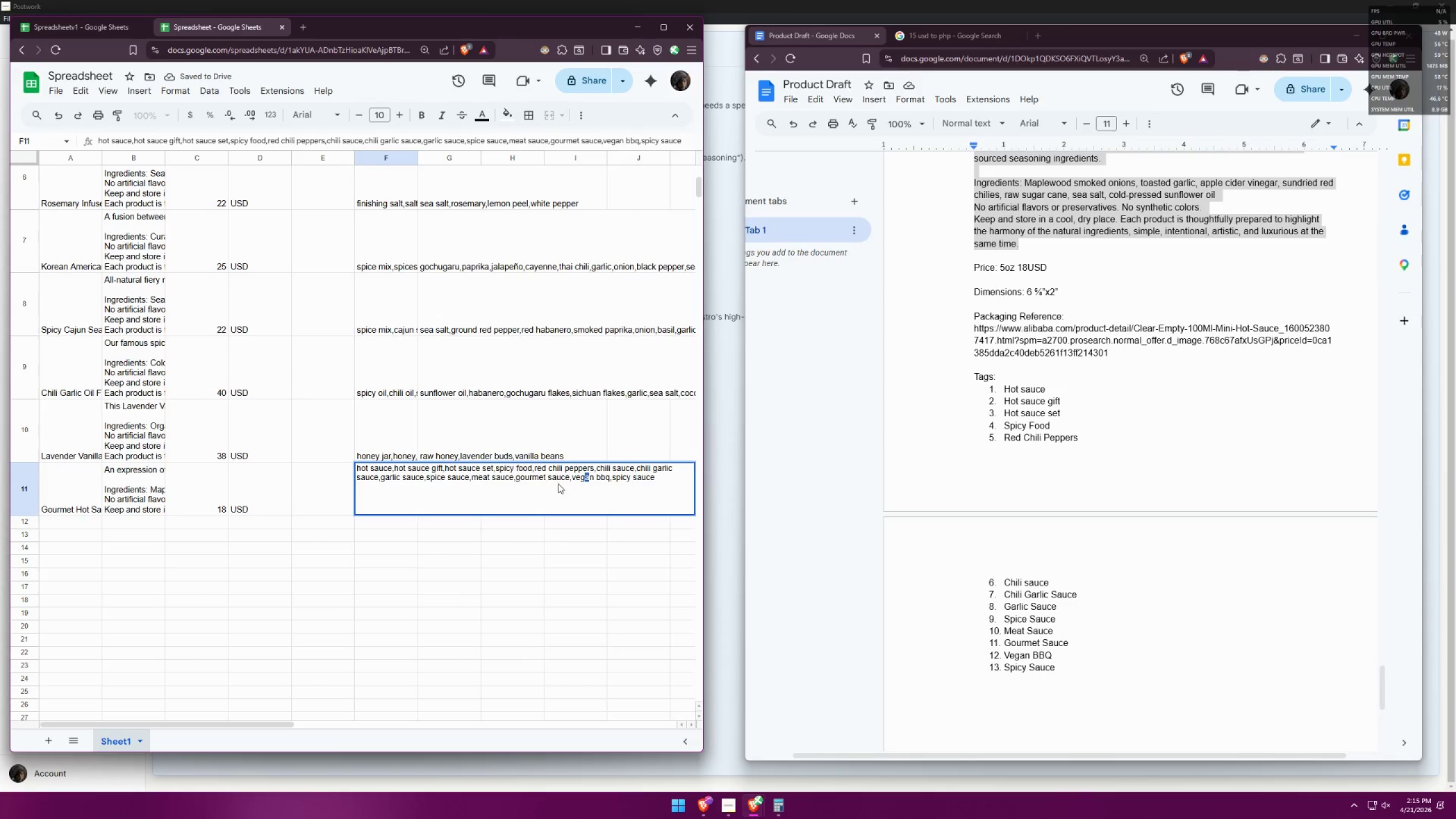 
left_click([539, 478])
 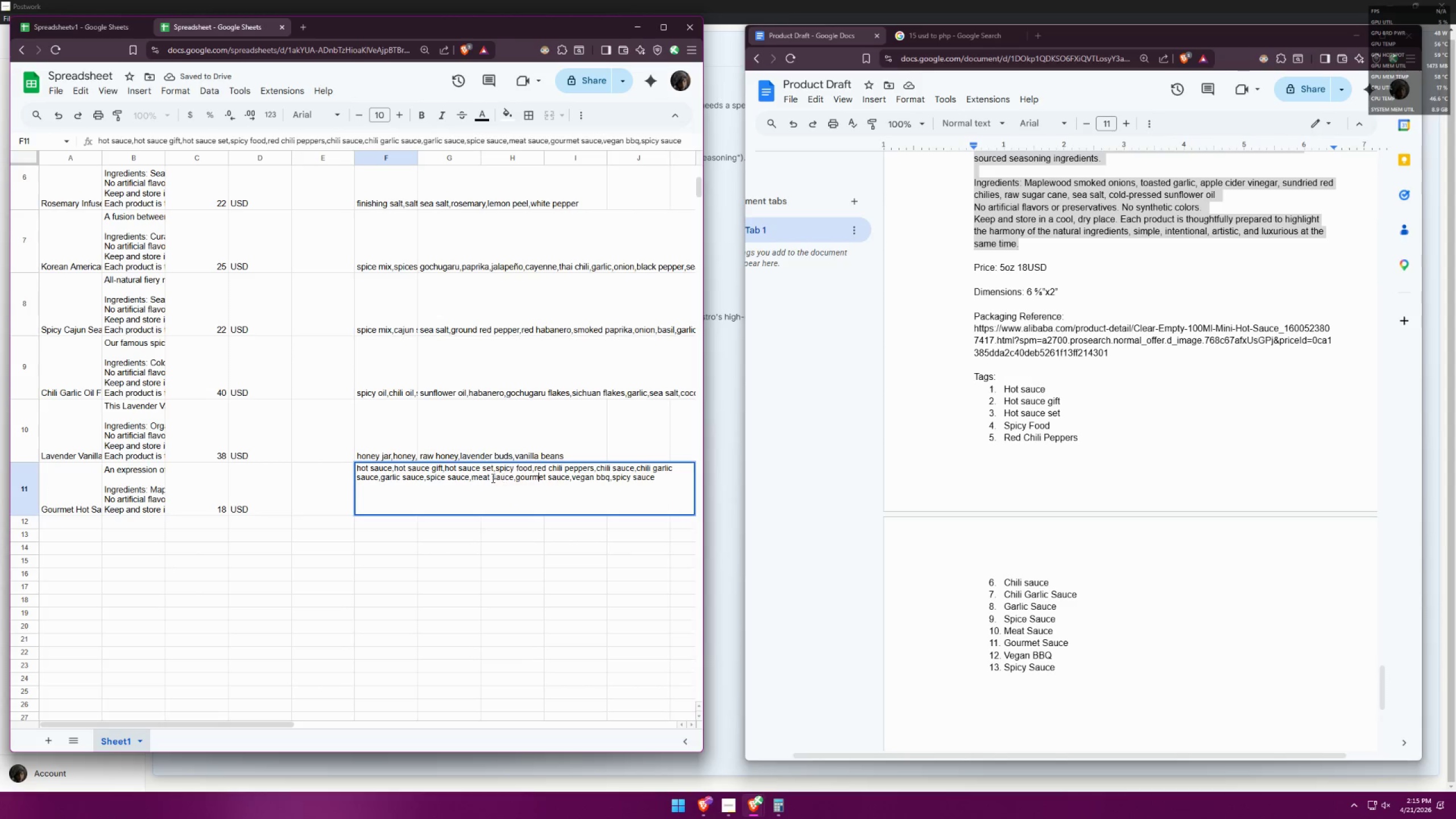 
left_click([491, 478])
 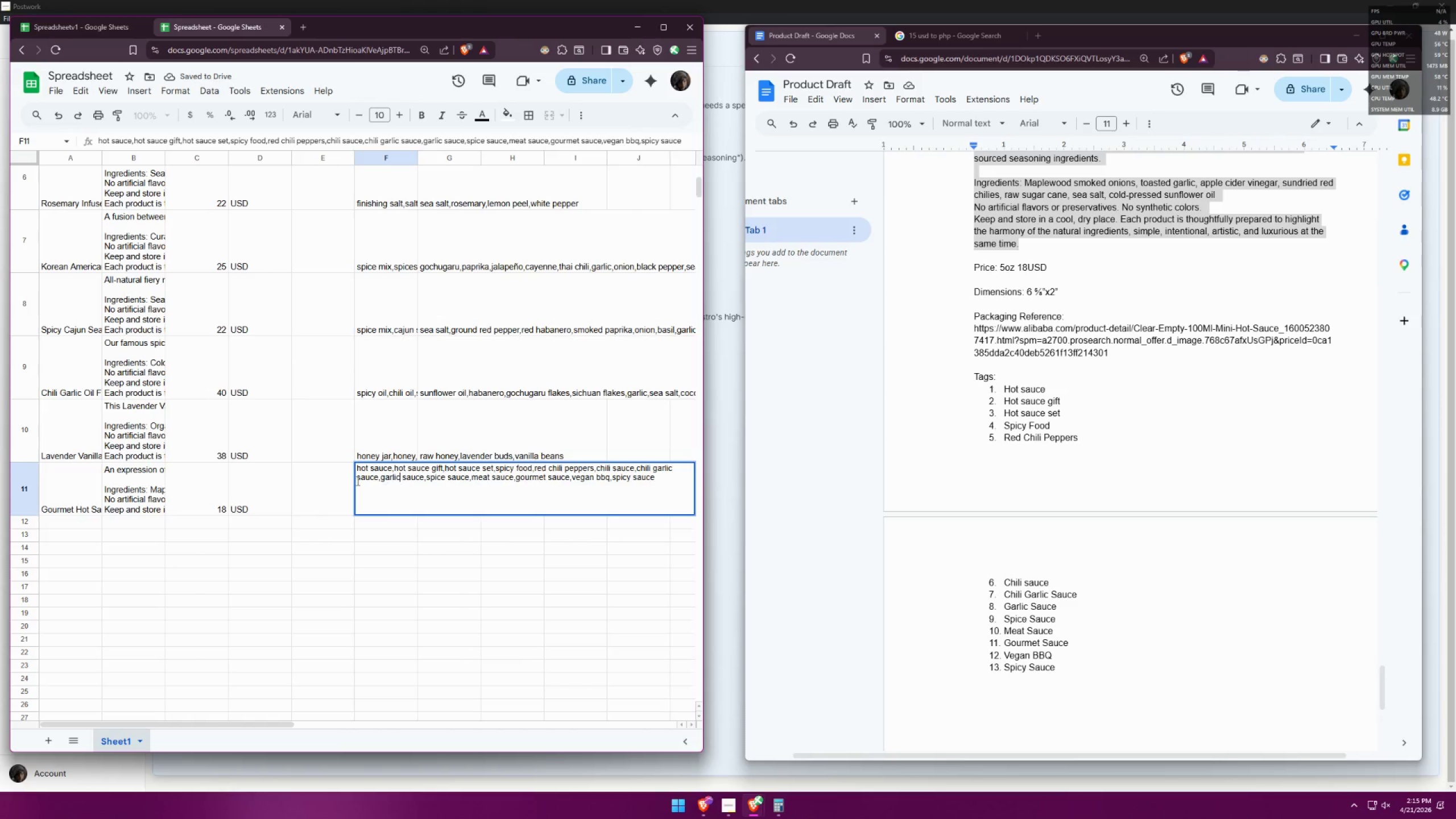 
left_click([361, 479])
 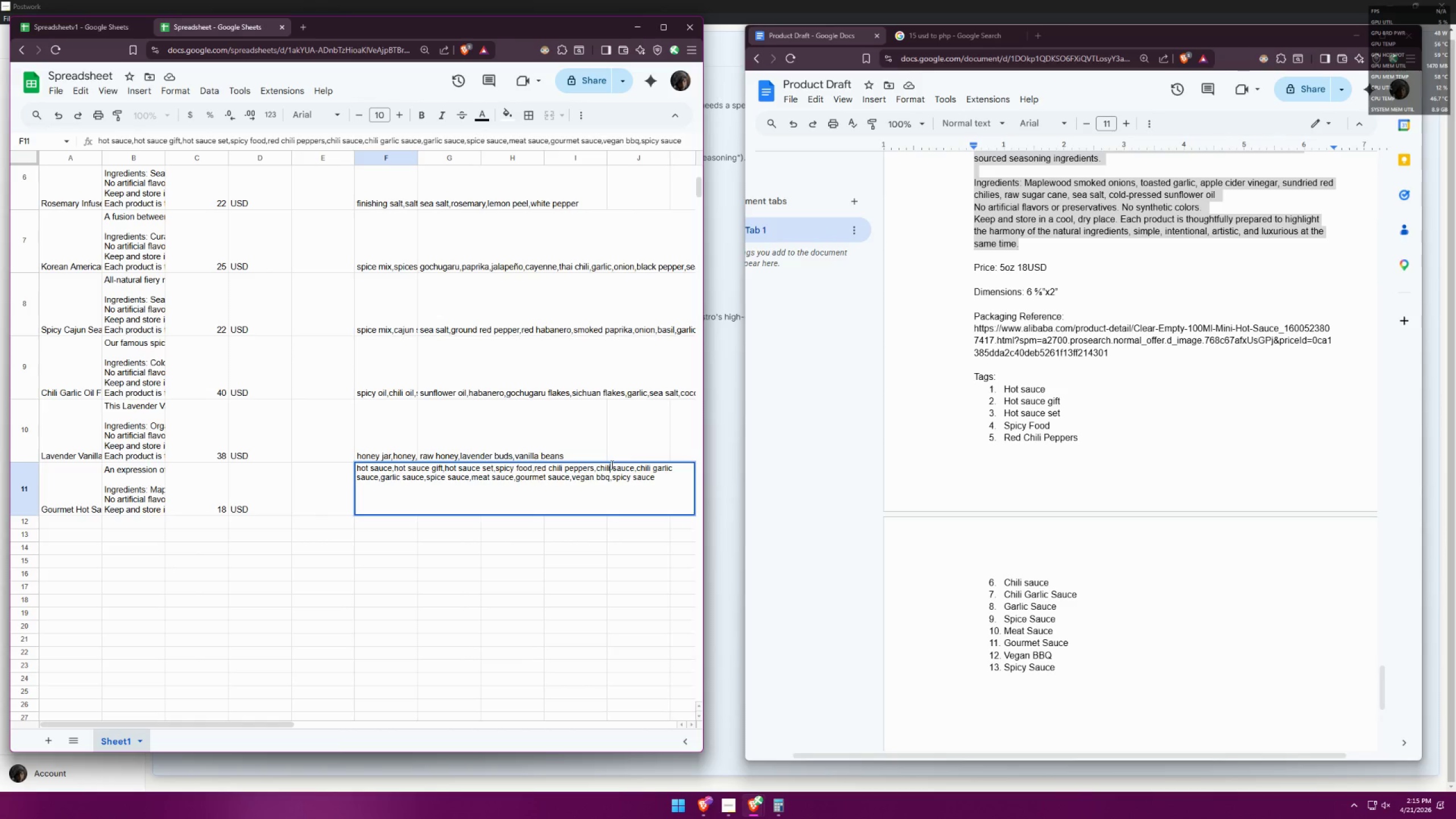 
double_click([568, 469])
 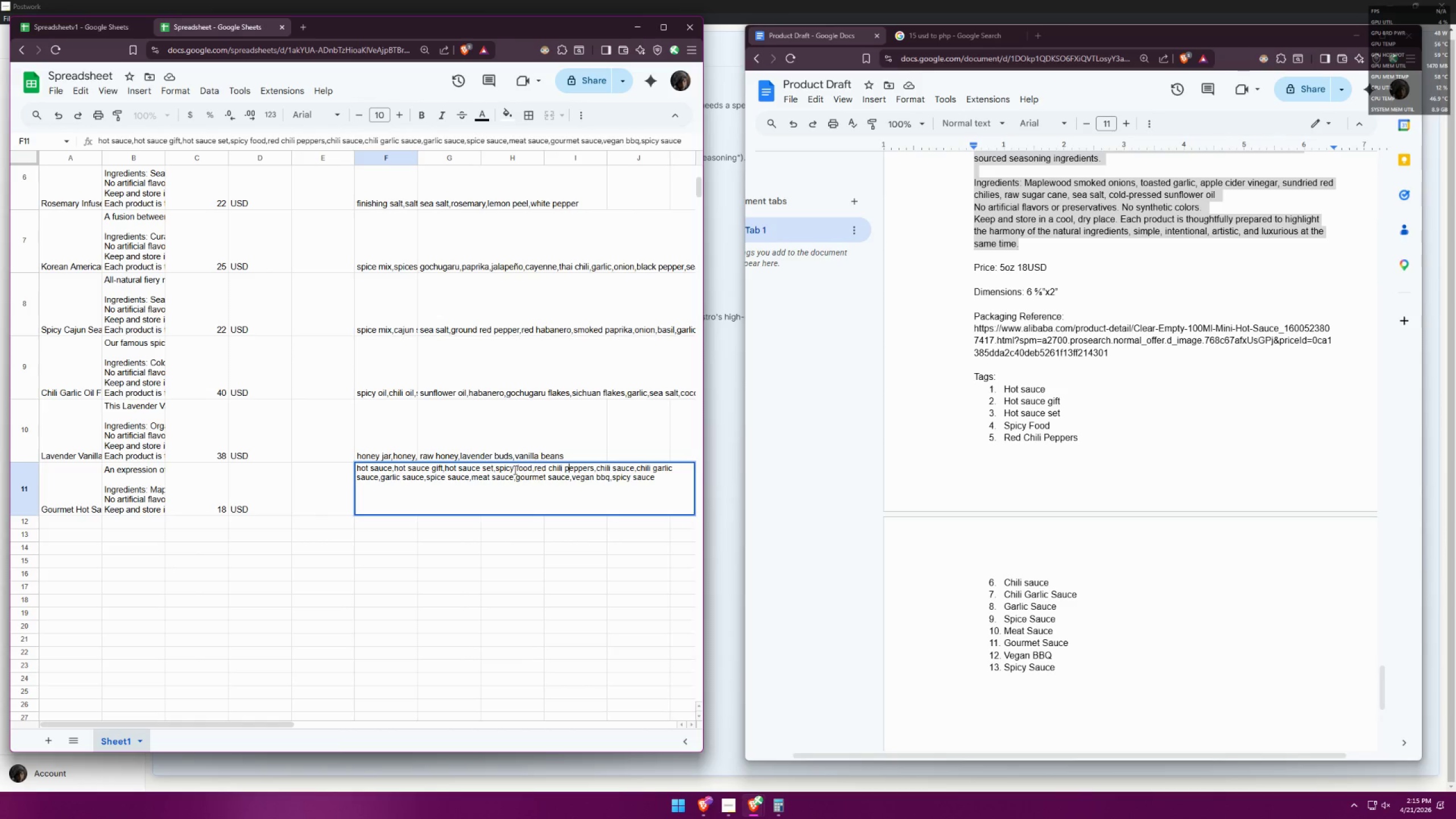 
left_click([514, 470])
 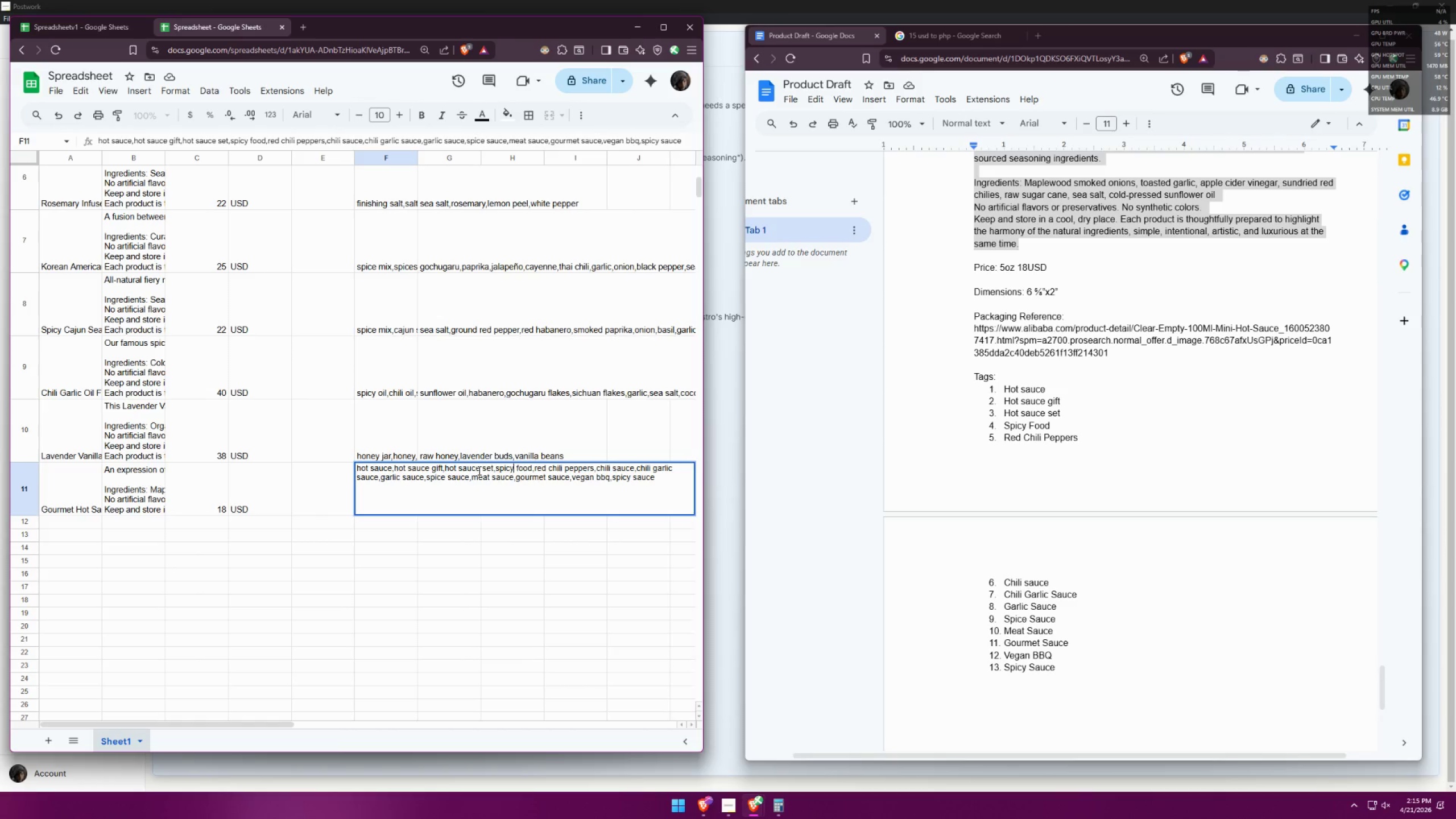 
left_click([473, 469])
 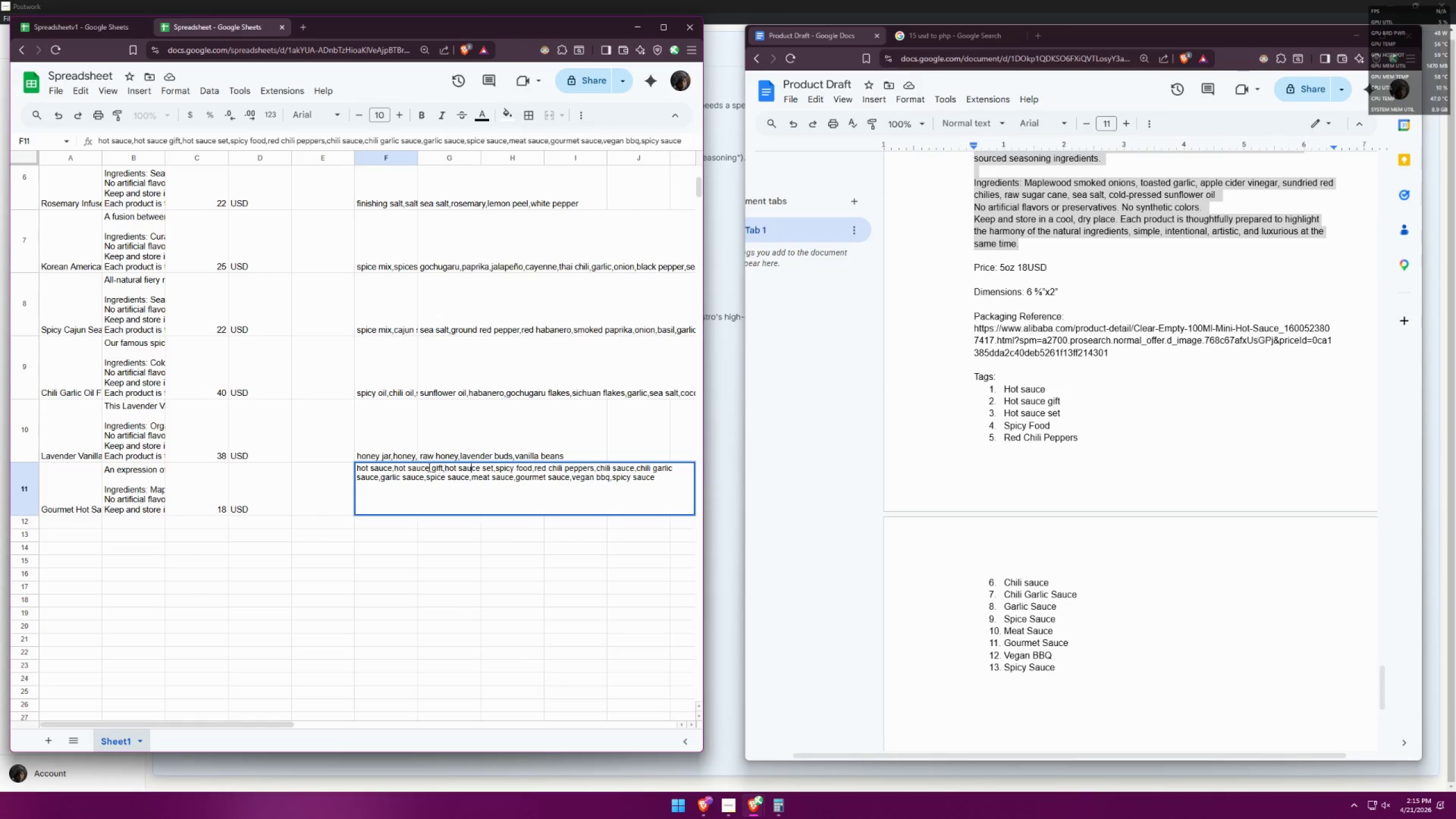 
left_click([427, 467])
 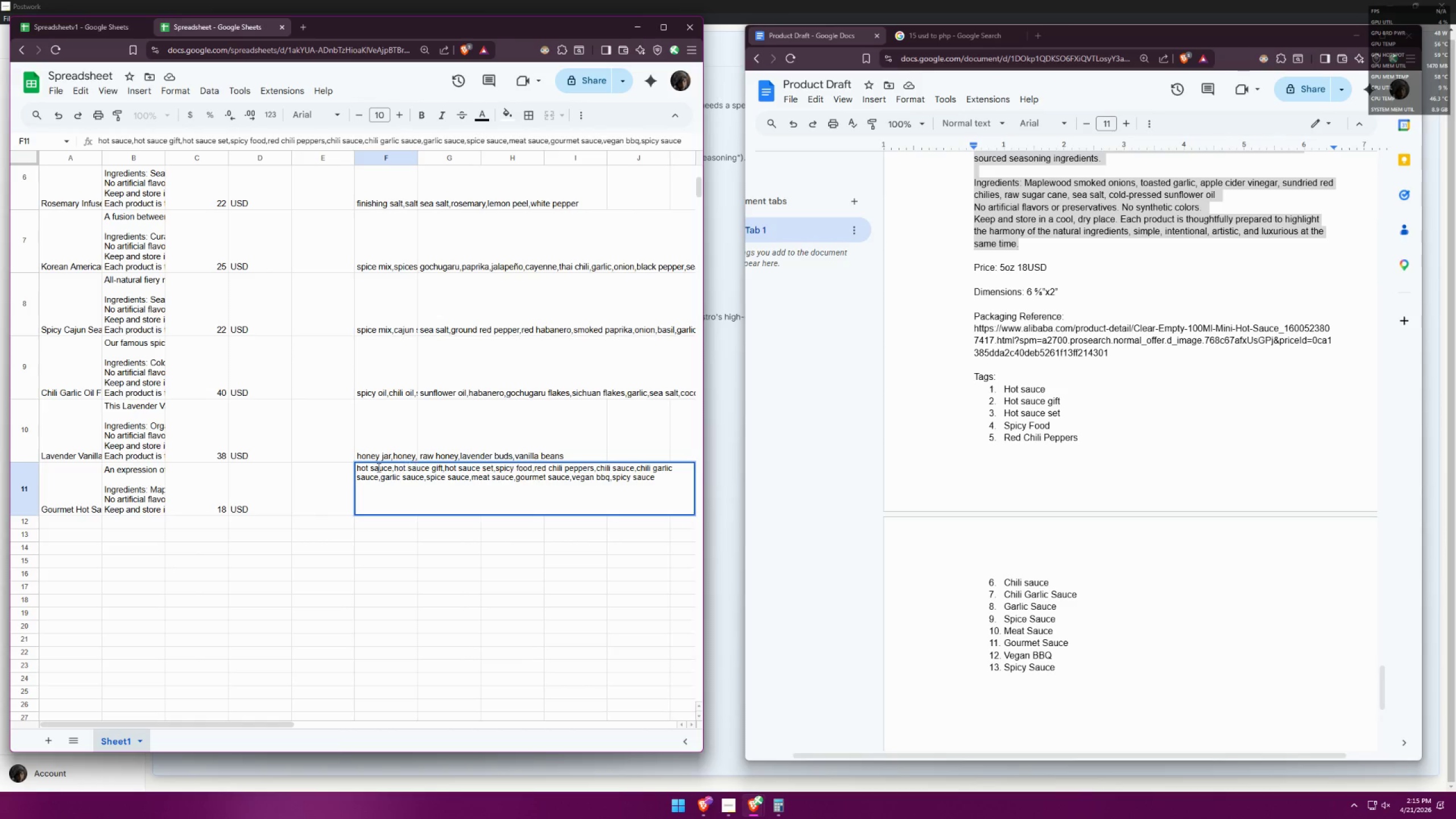 
double_click([422, 537])
 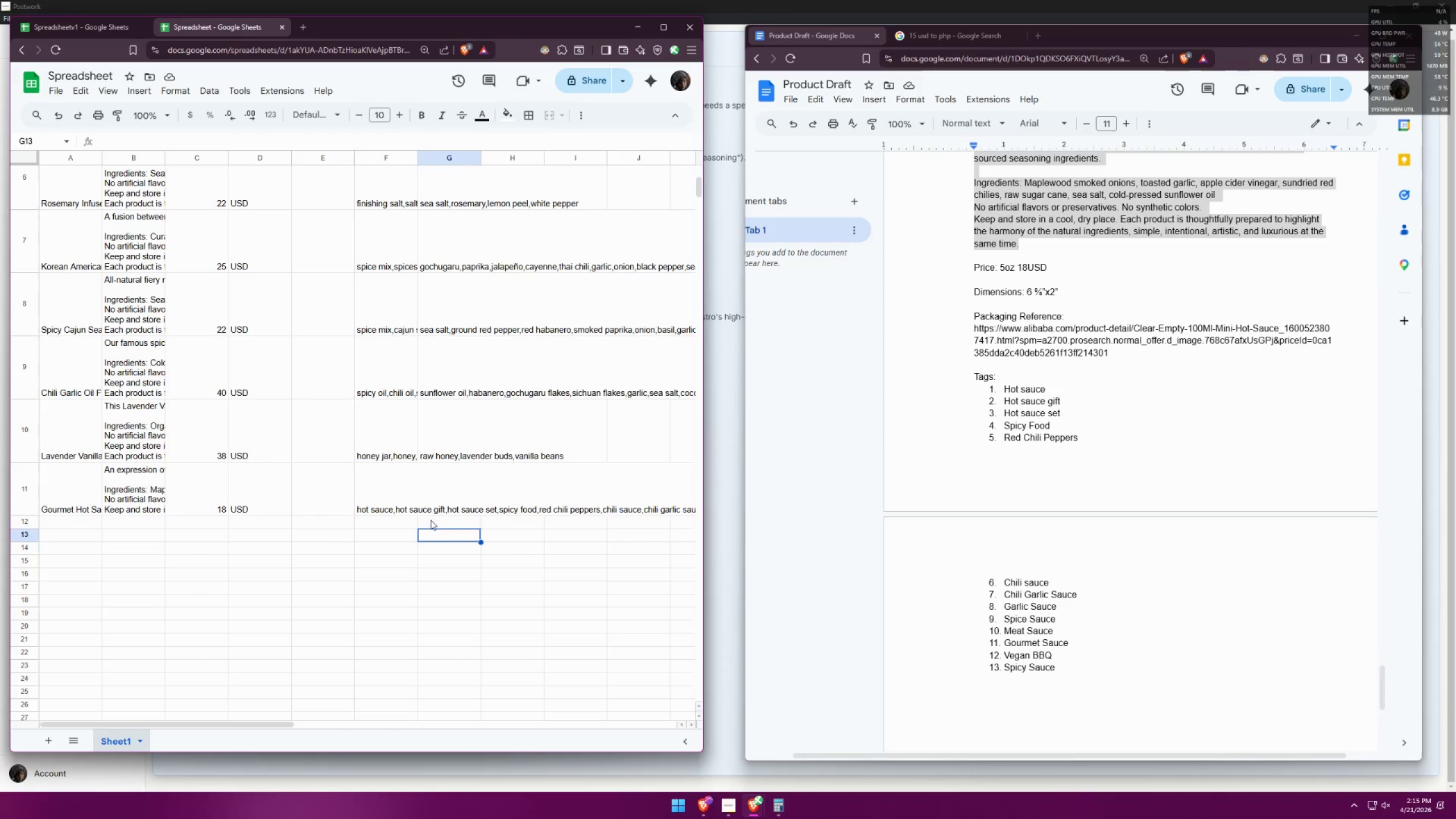 
triple_click([448, 491])
 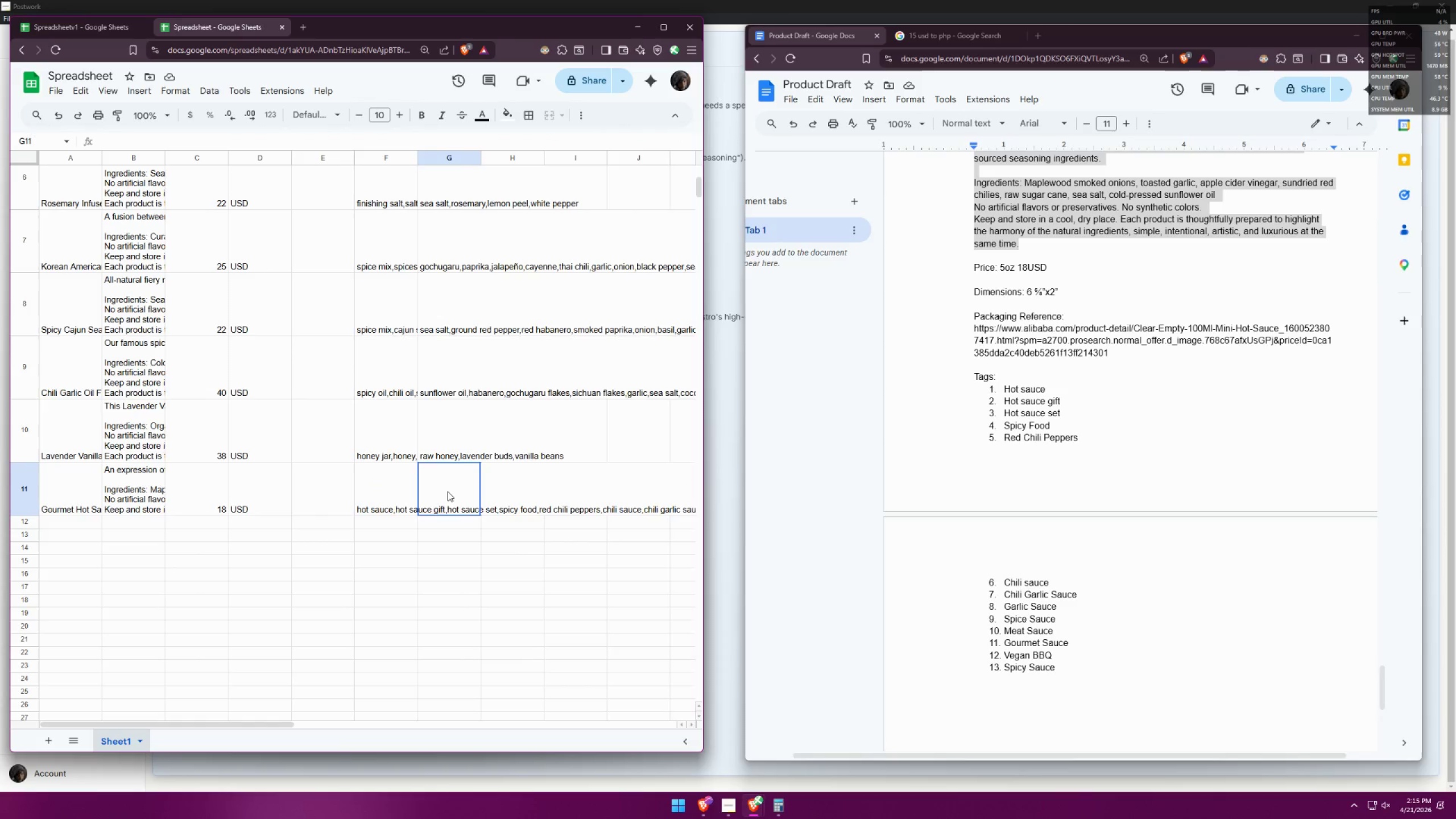 
triple_click([448, 491])
 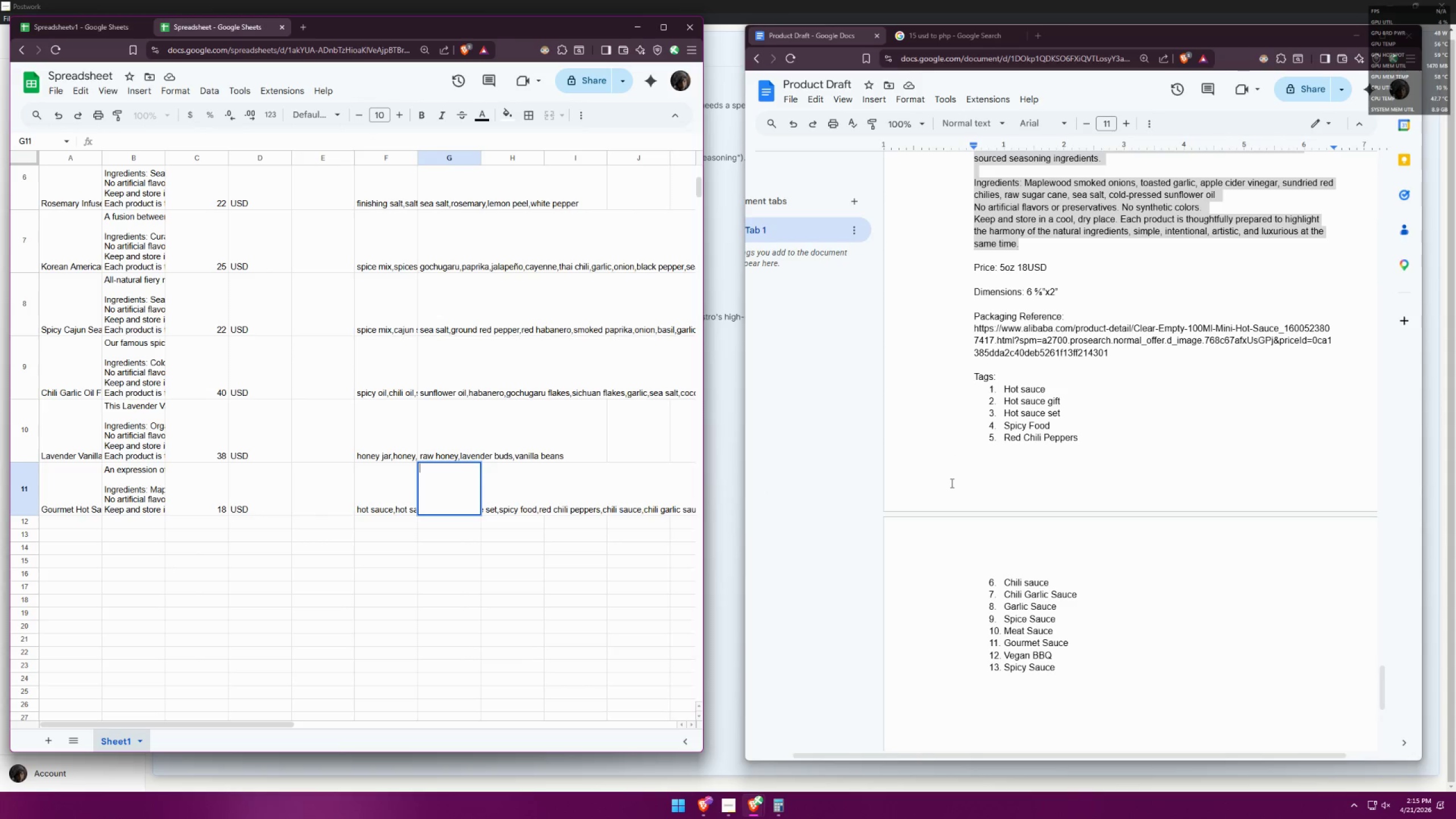 
type(i)
key(Backspace)
type(onions,garlic,apple cider vinegar,)
 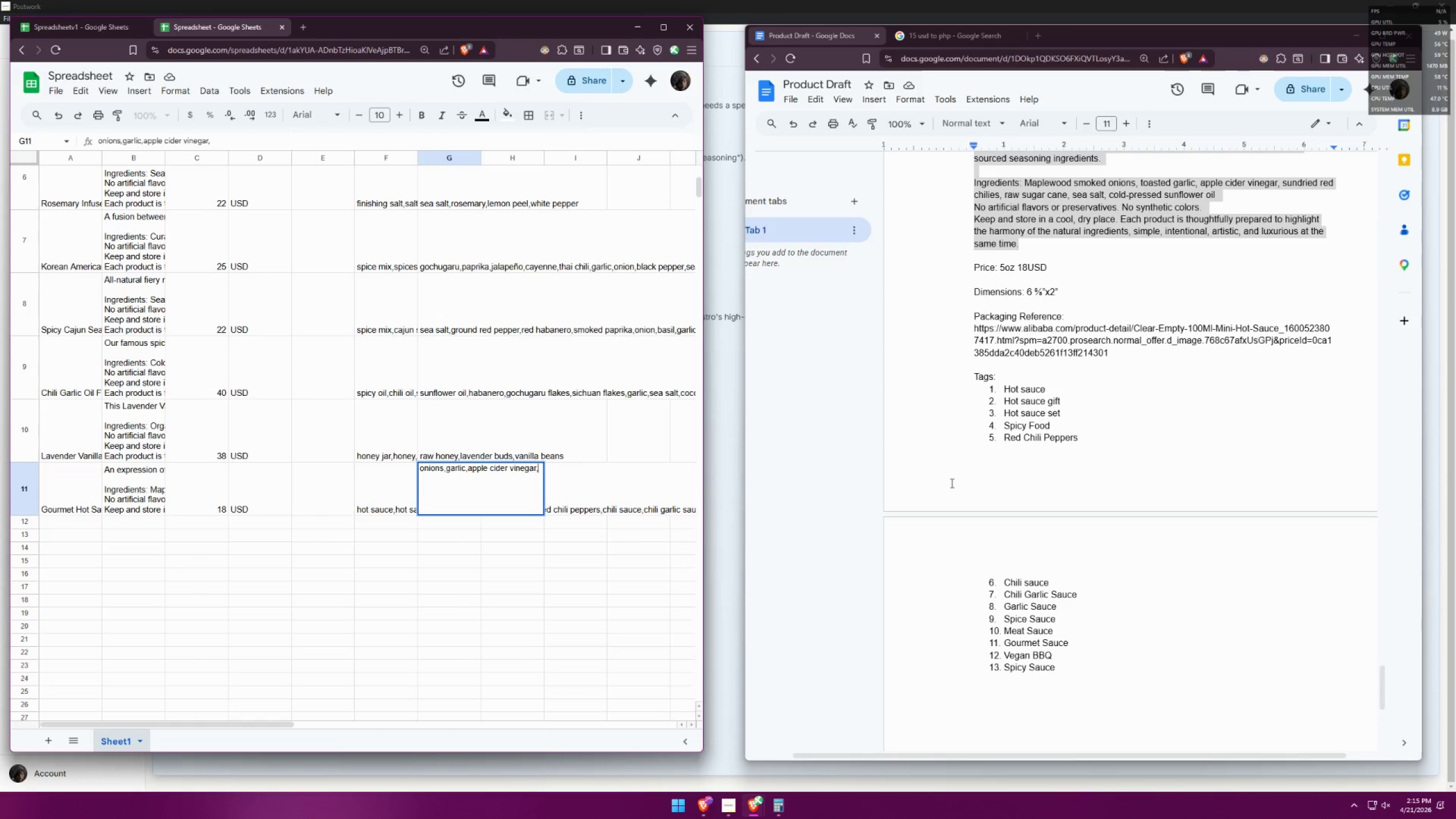 
type(red chillies,)
key(Backspace)
key(Backspace)
key(Backspace)
key(Backspace)
key(Backspace)
key(Backspace)
type(i)
key(Backspace)
key(Backspace)
type(ilies,sugar g)
key(Backspace)
type(cane,sea salt,sy)
key(Backspace)
type(unflower oil)
 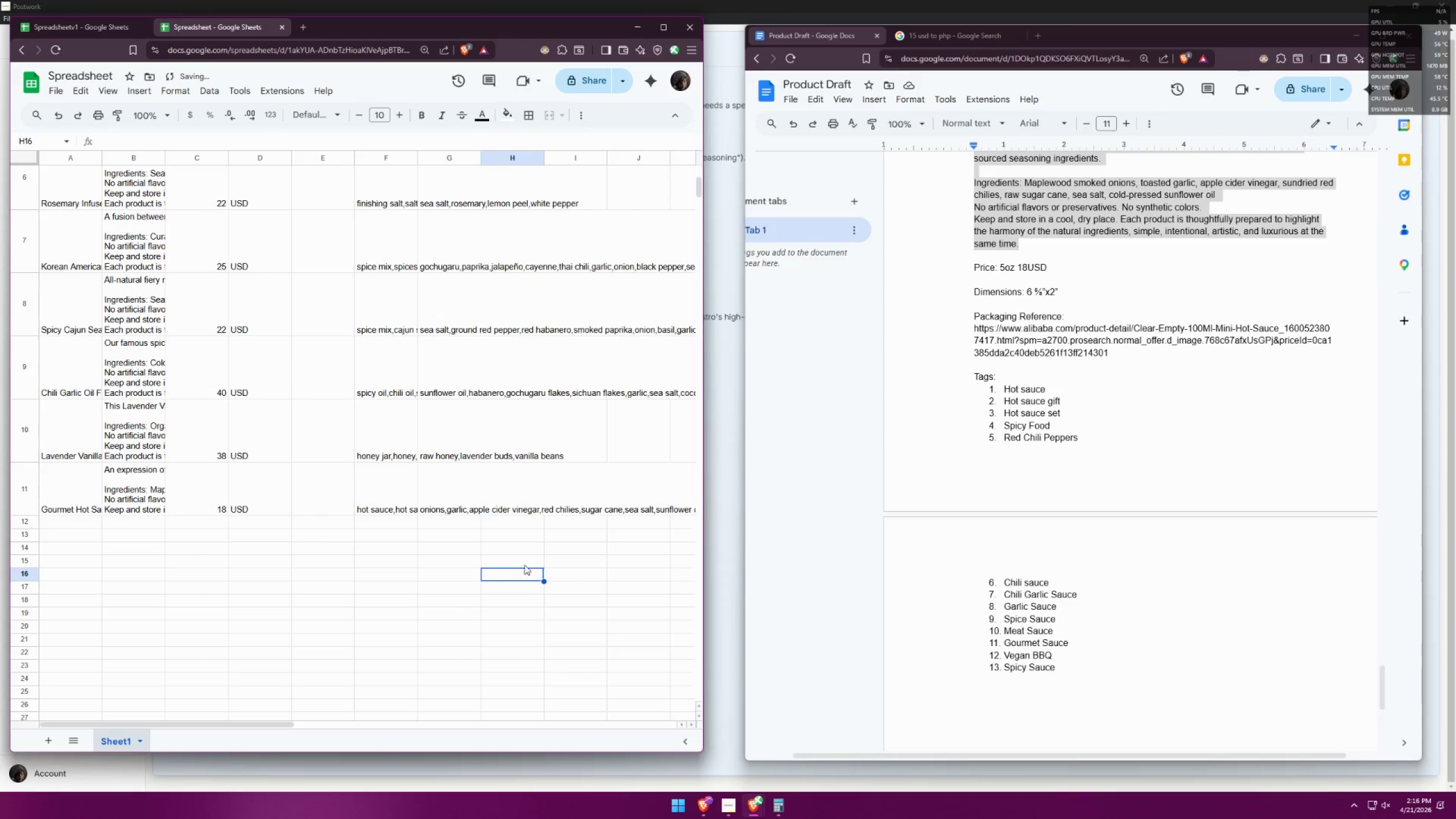 
scroll: coordinate [1111, 445], scroll_direction: up, amount: 17.0
 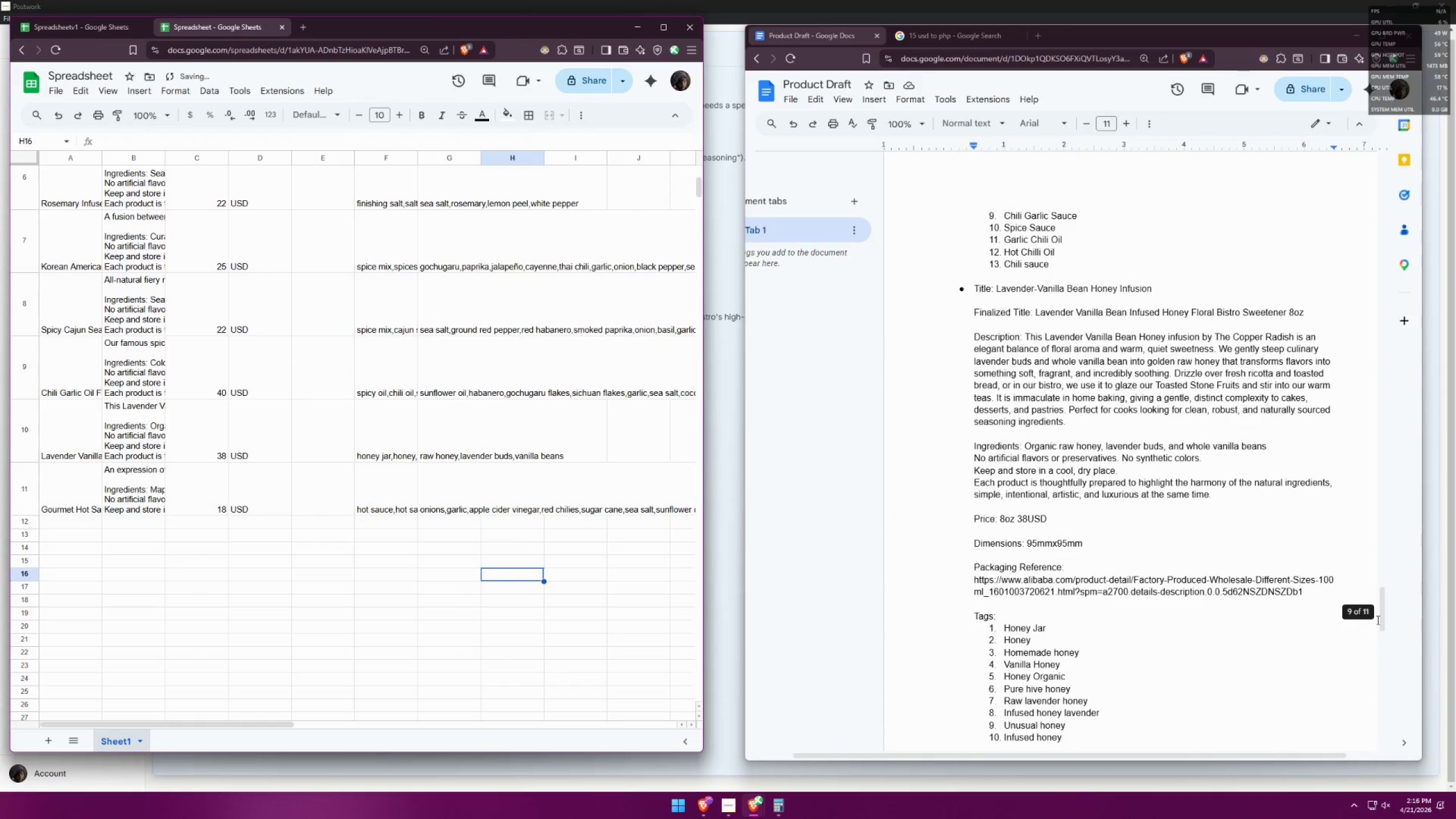 
left_click_drag(start_coordinate=[1380, 614], to_coordinate=[1341, 172])
 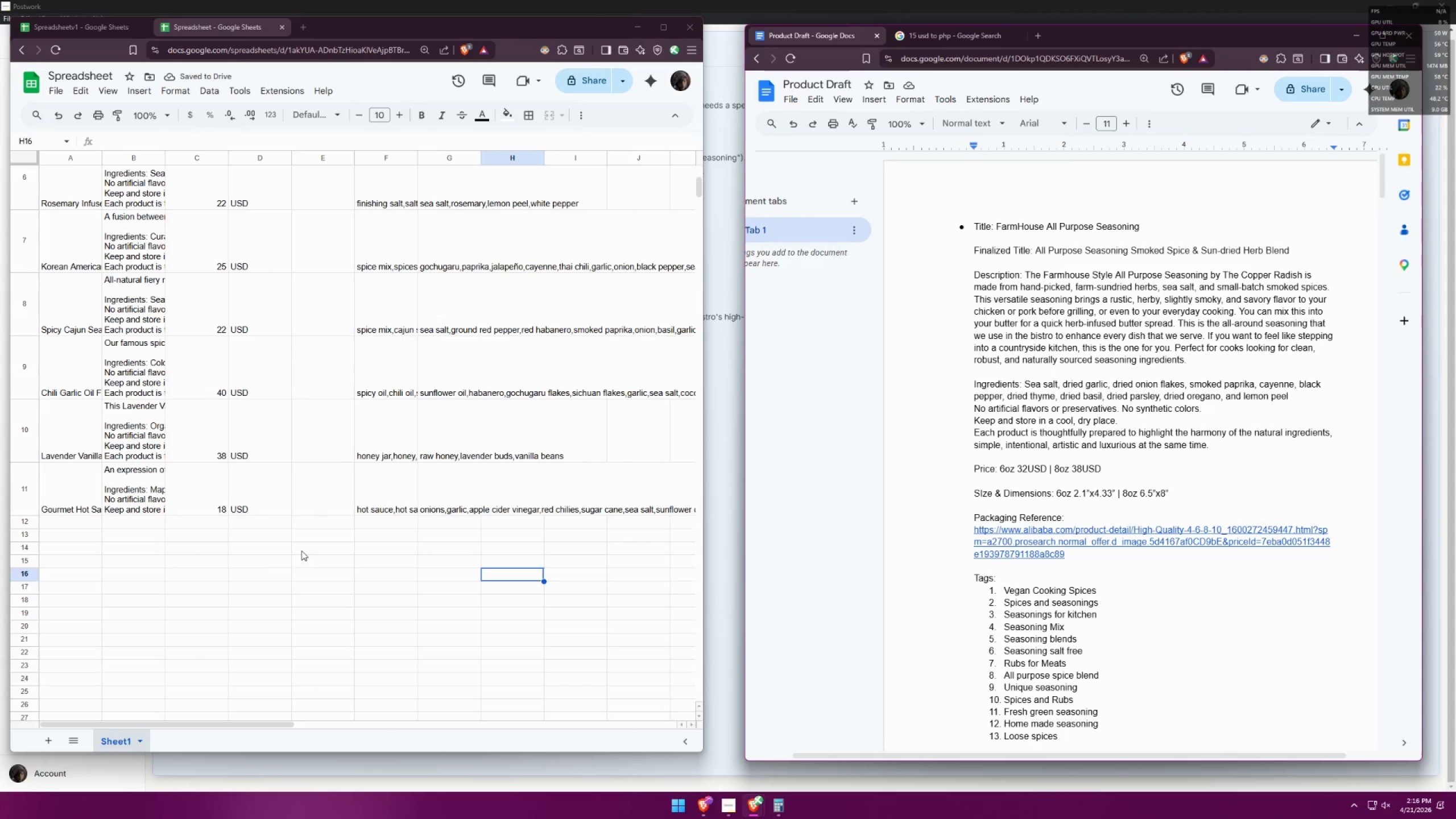 
left_click([408, 525])
 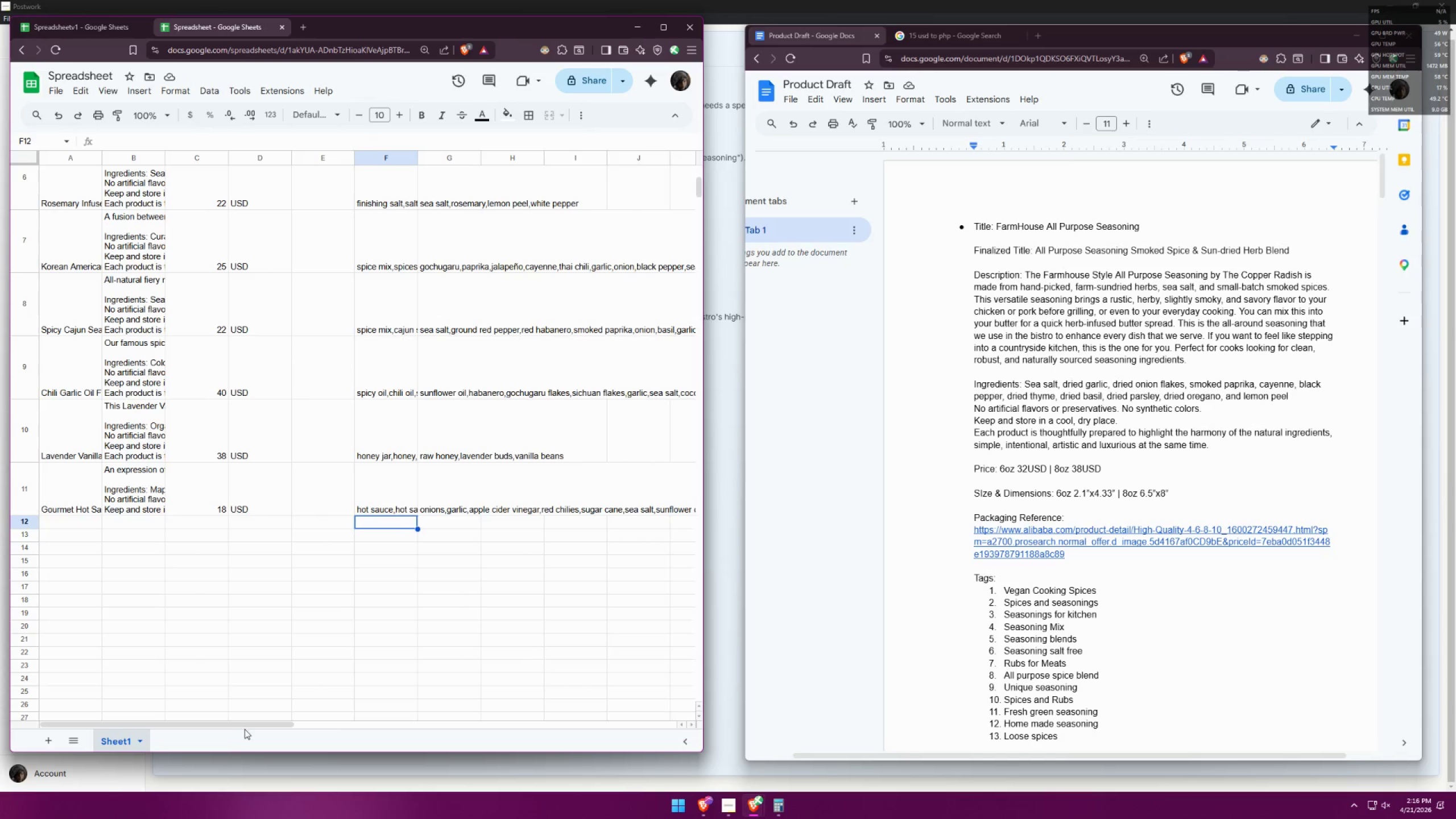 
left_click_drag(start_coordinate=[256, 726], to_coordinate=[140, 670])
 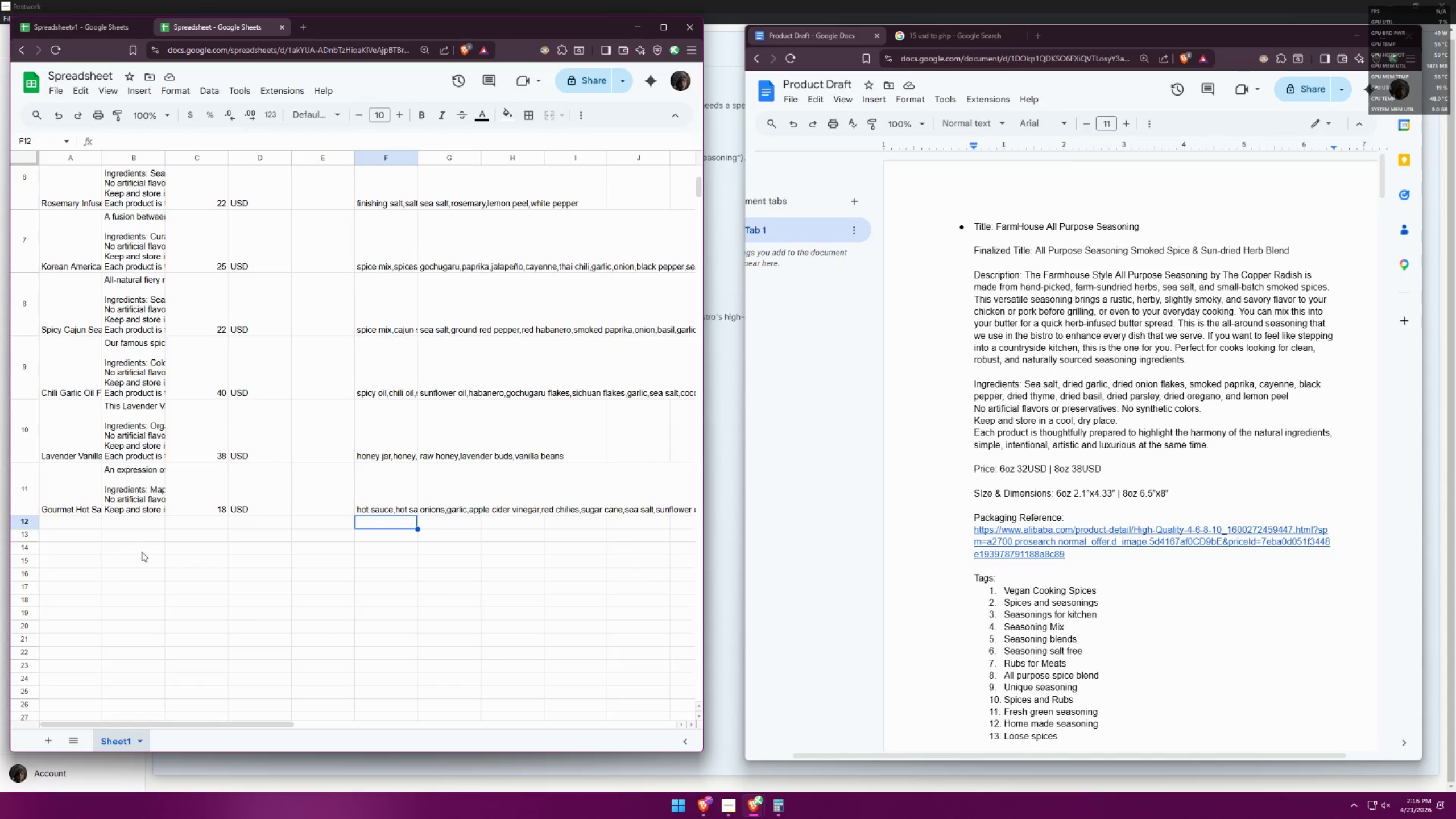 
scroll: coordinate [104, 412], scroll_direction: up, amount: 12.0
 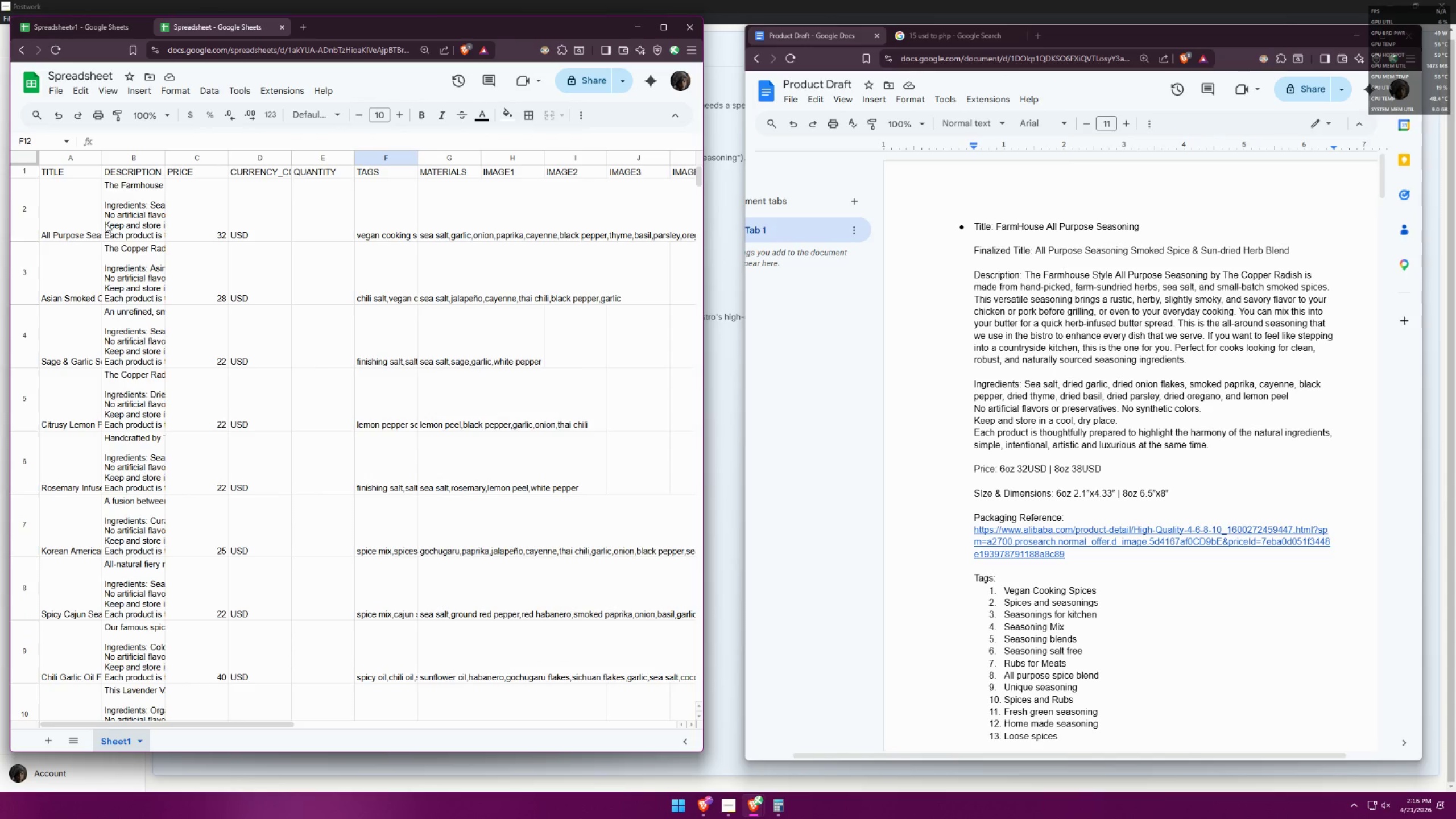 
double_click([110, 222])
 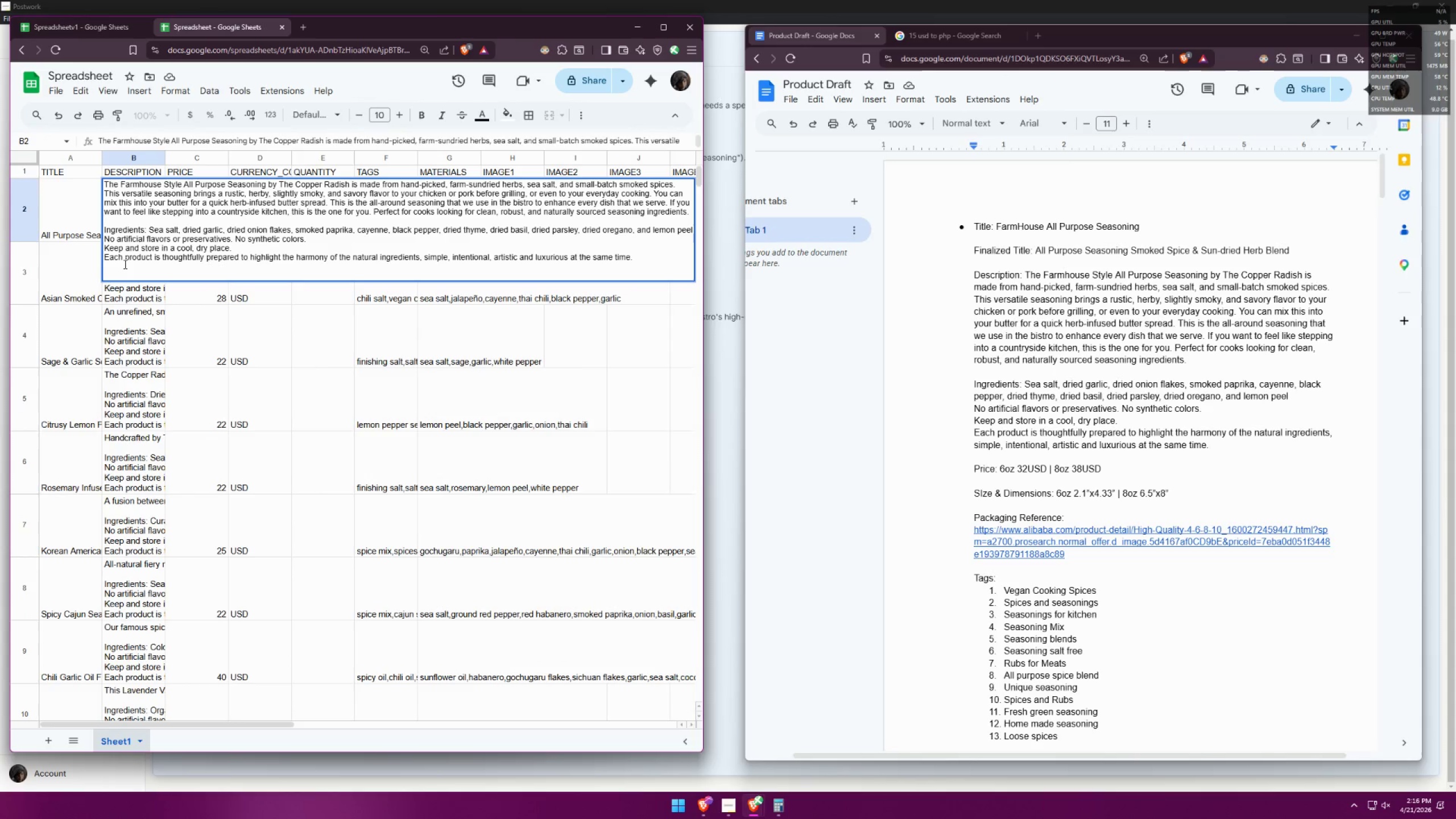 
key(Backslash)
 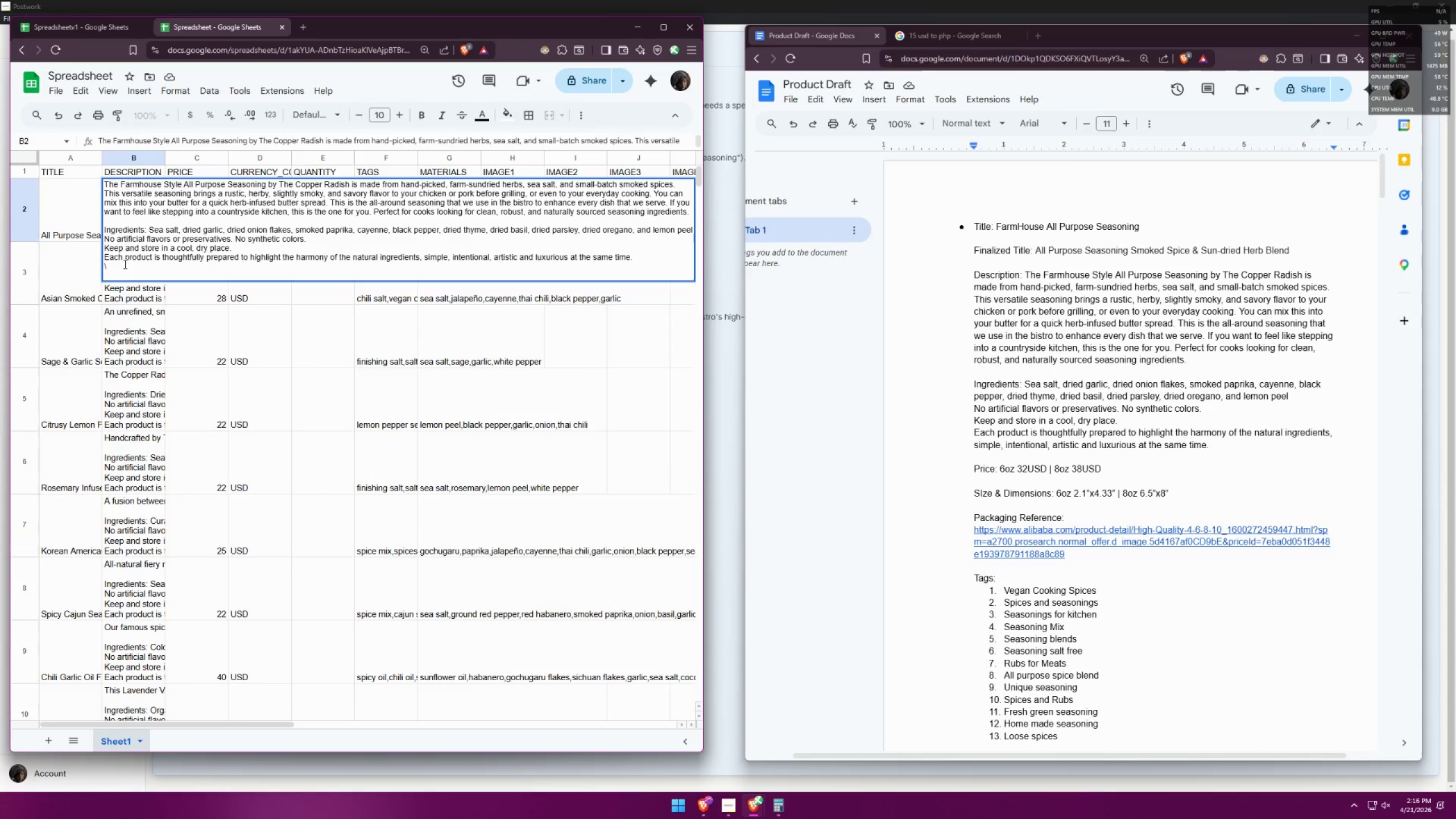 
key(Backspace)
 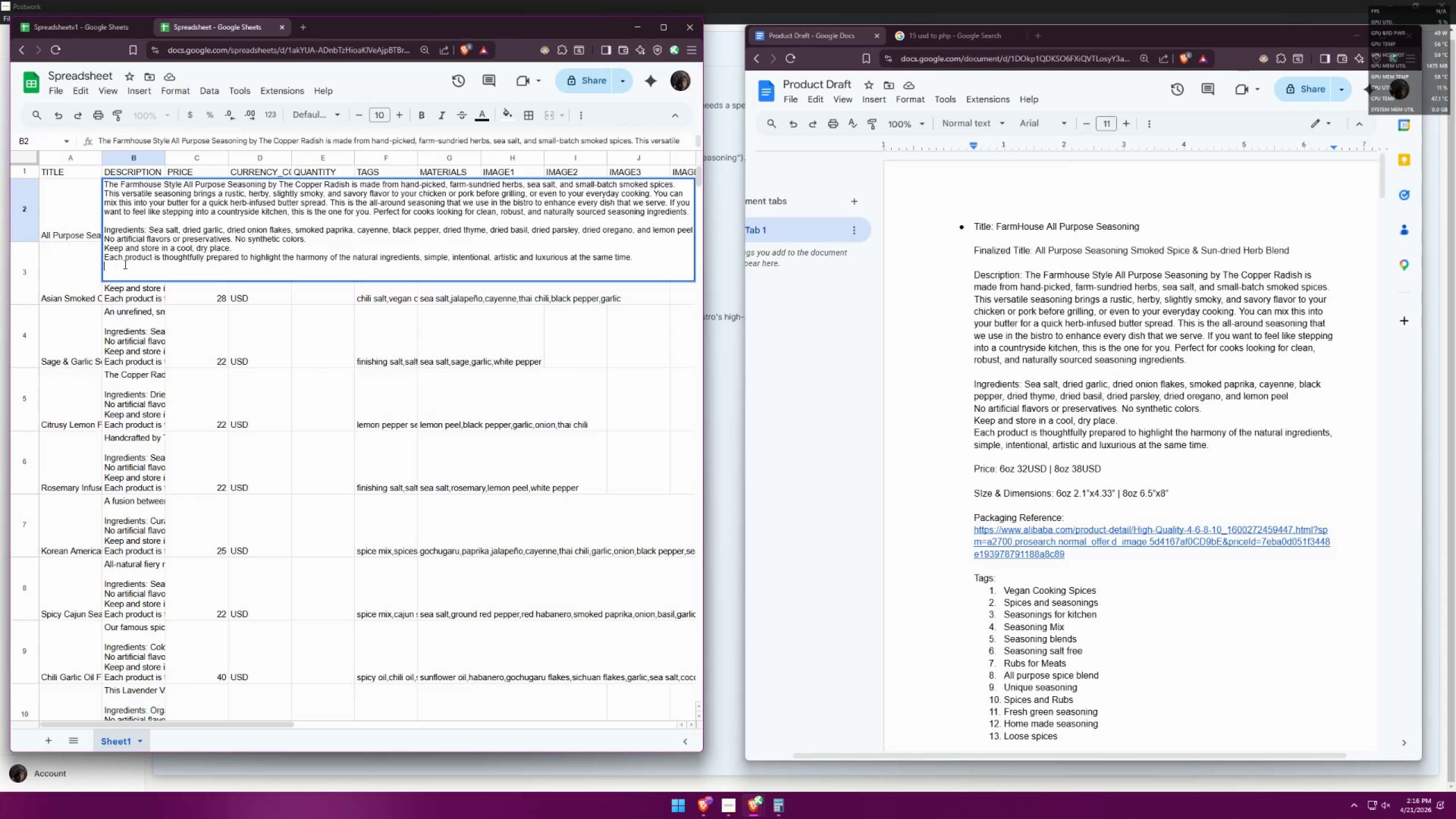 
key(Backspace)
 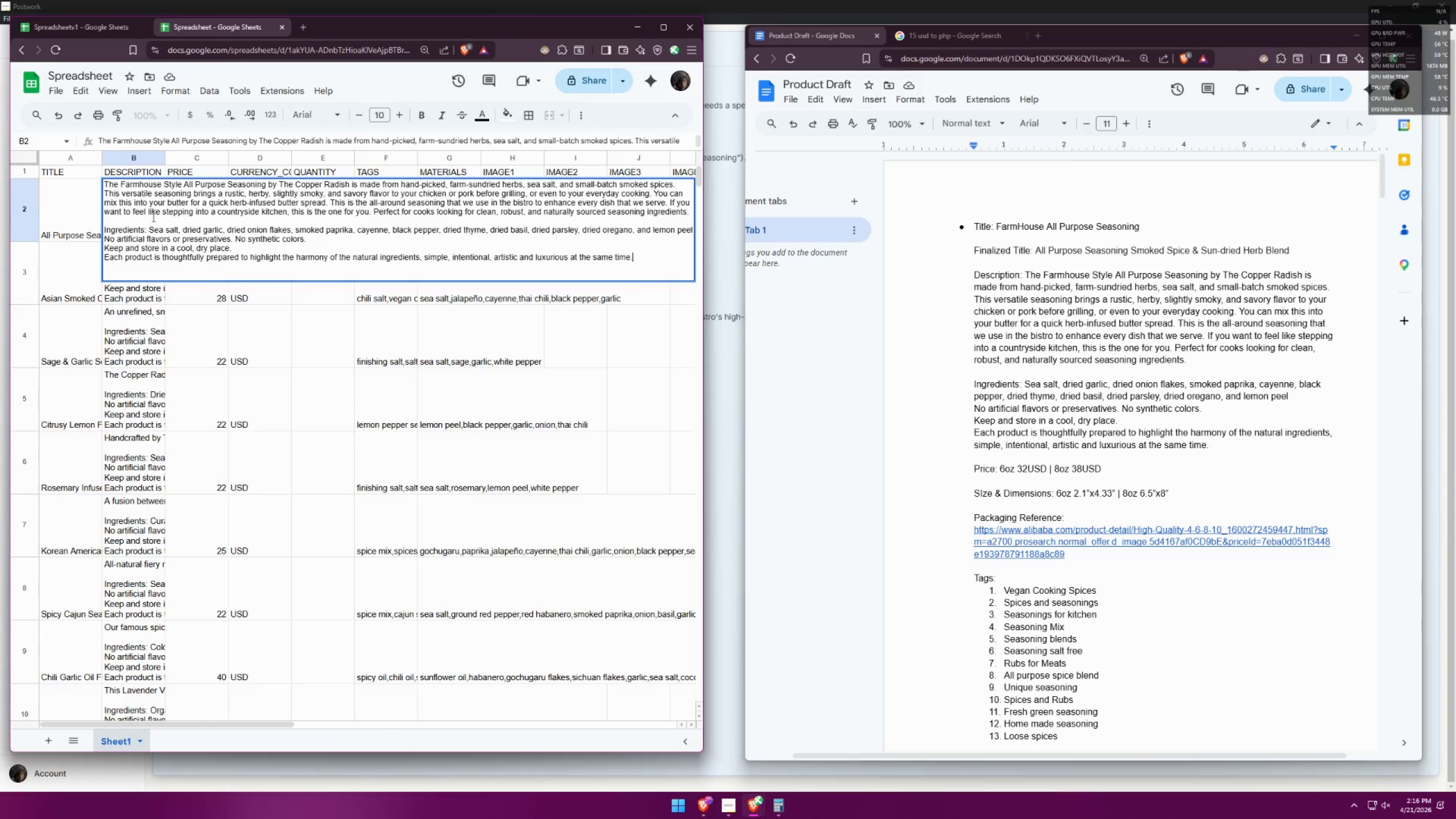 
double_click([118, 300])
 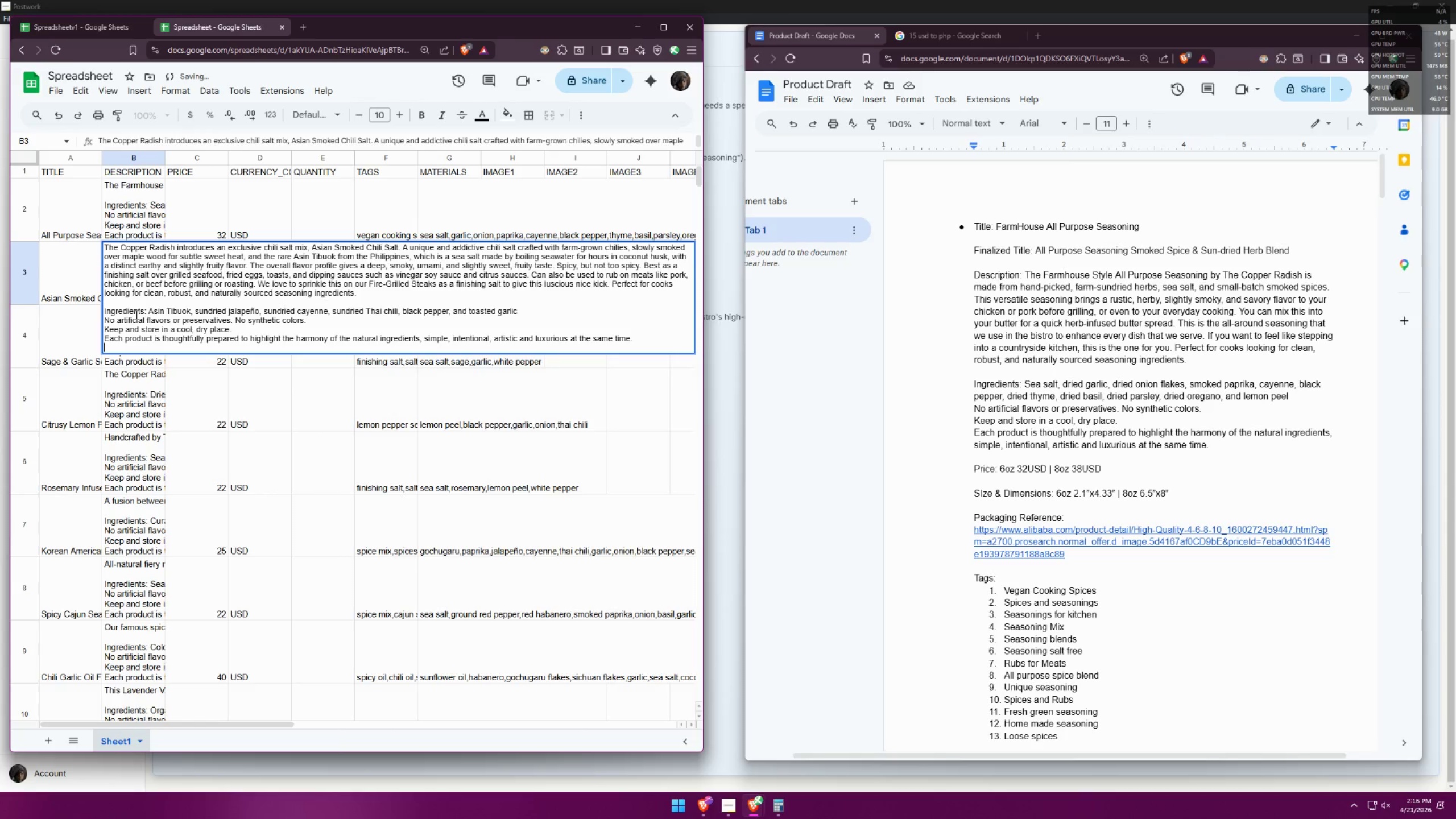 
key(Backspace)
 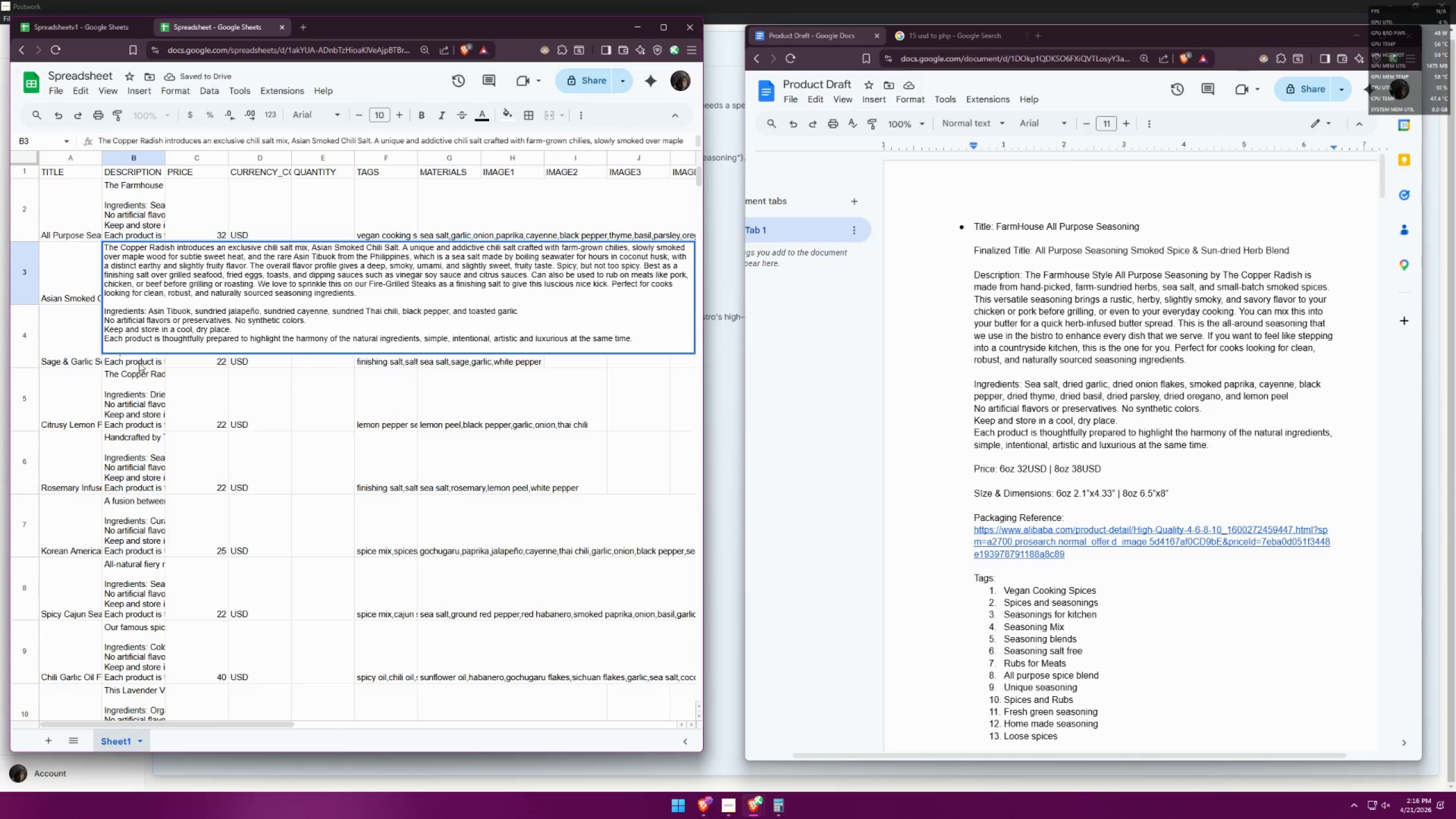 
left_click([143, 358])
 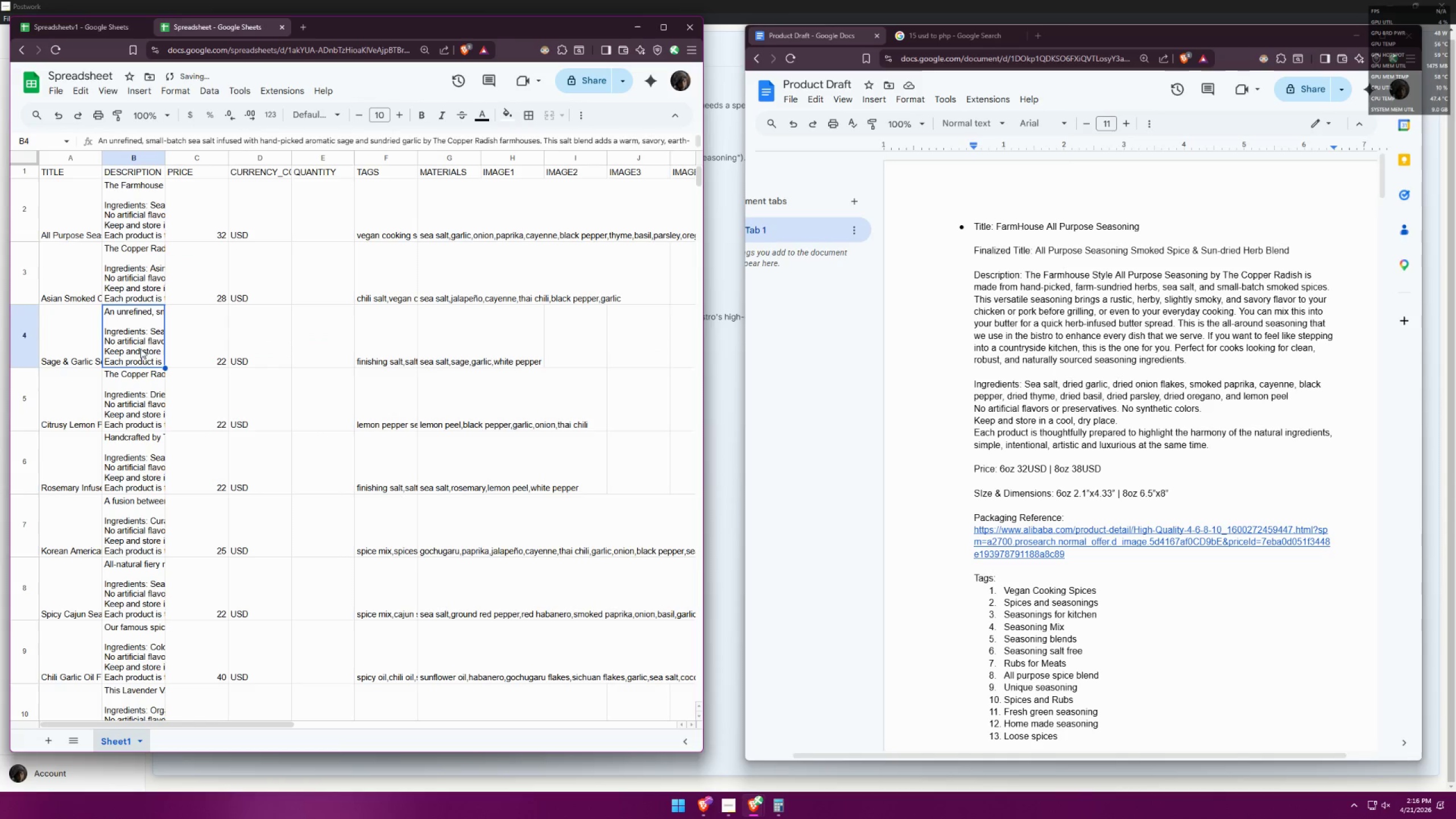 
triple_click([140, 348])
 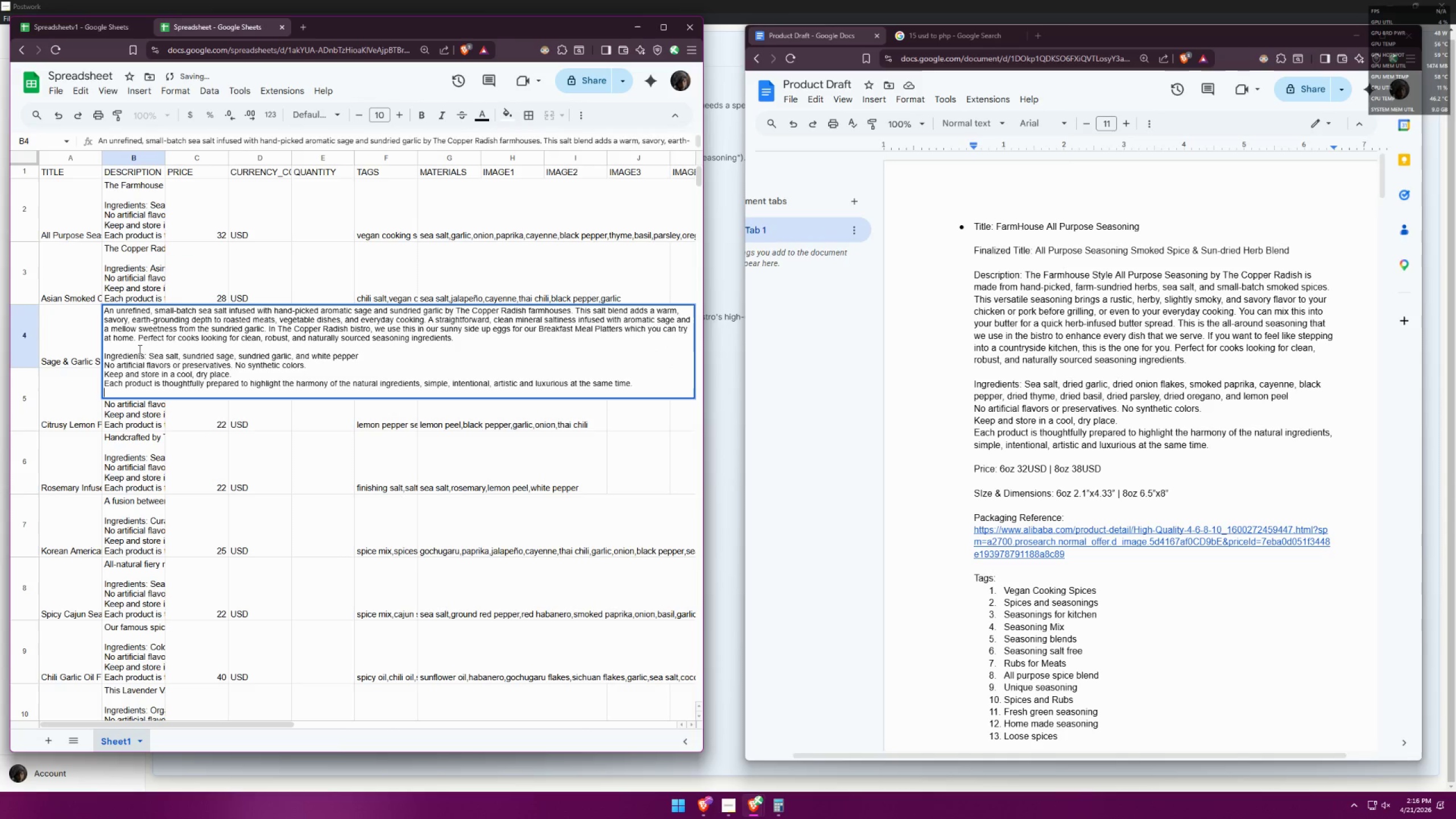 
key(Backspace)
 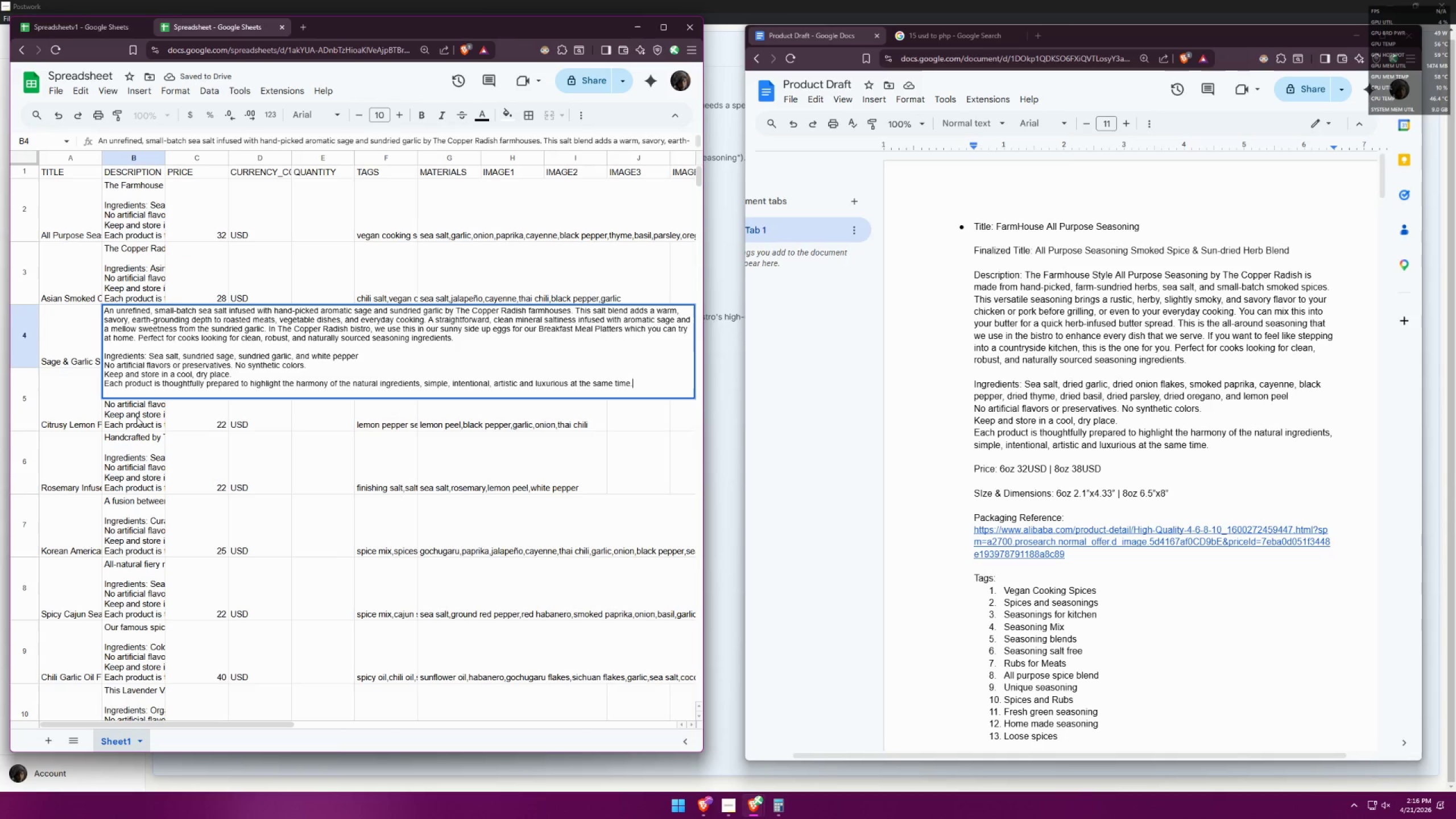 
double_click([136, 417])
 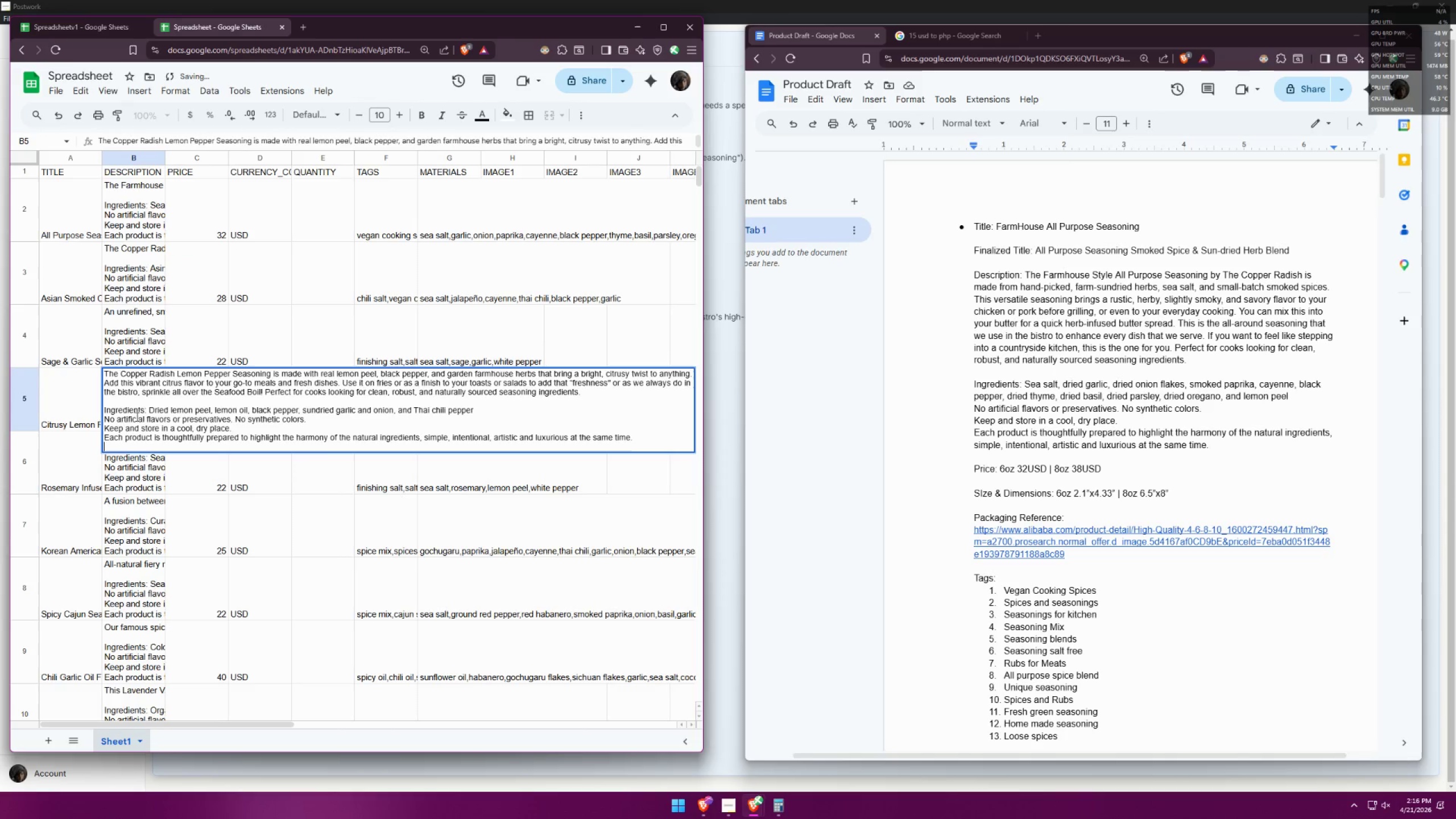 
key(Backspace)
 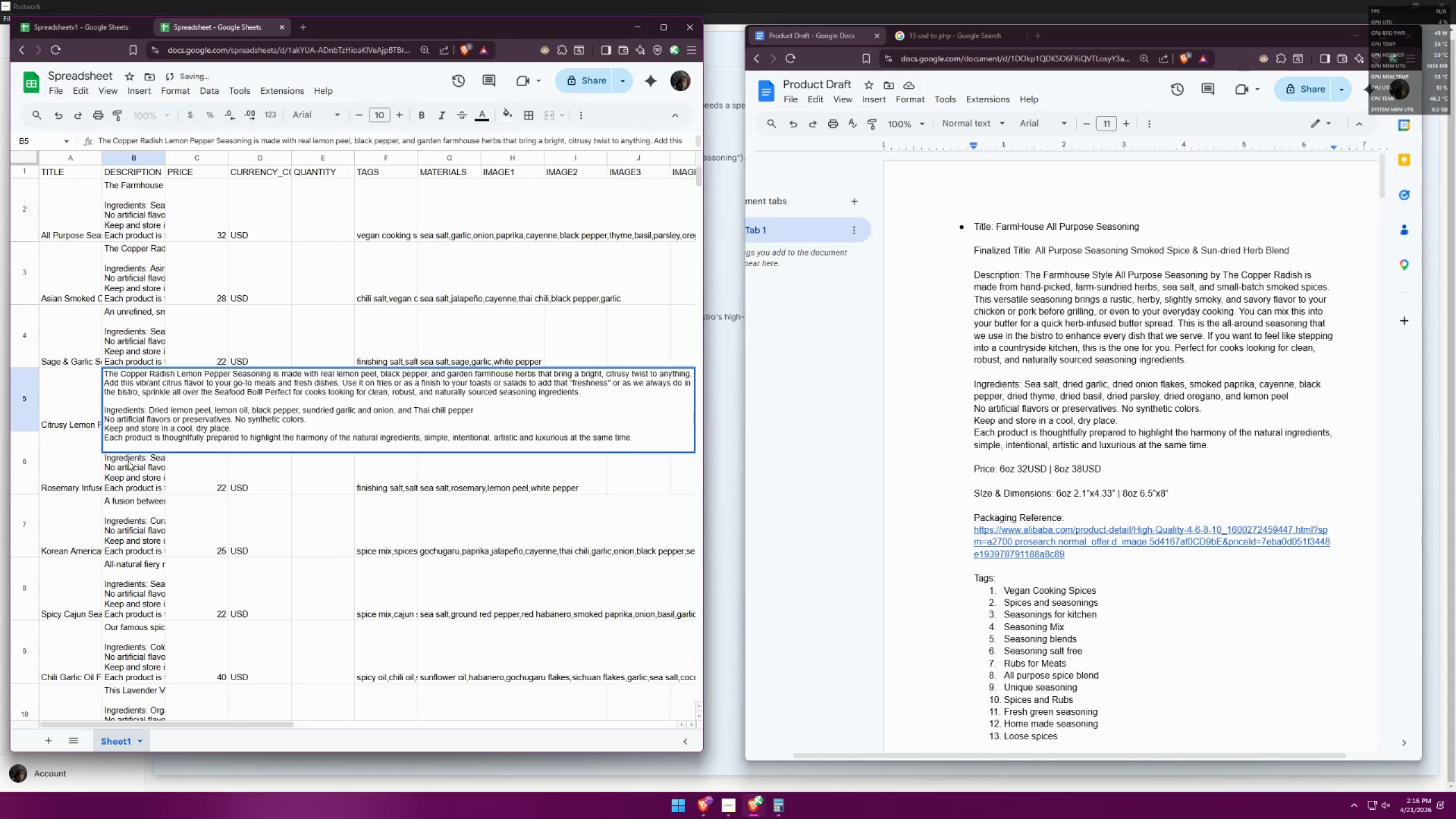 
double_click([126, 458])
 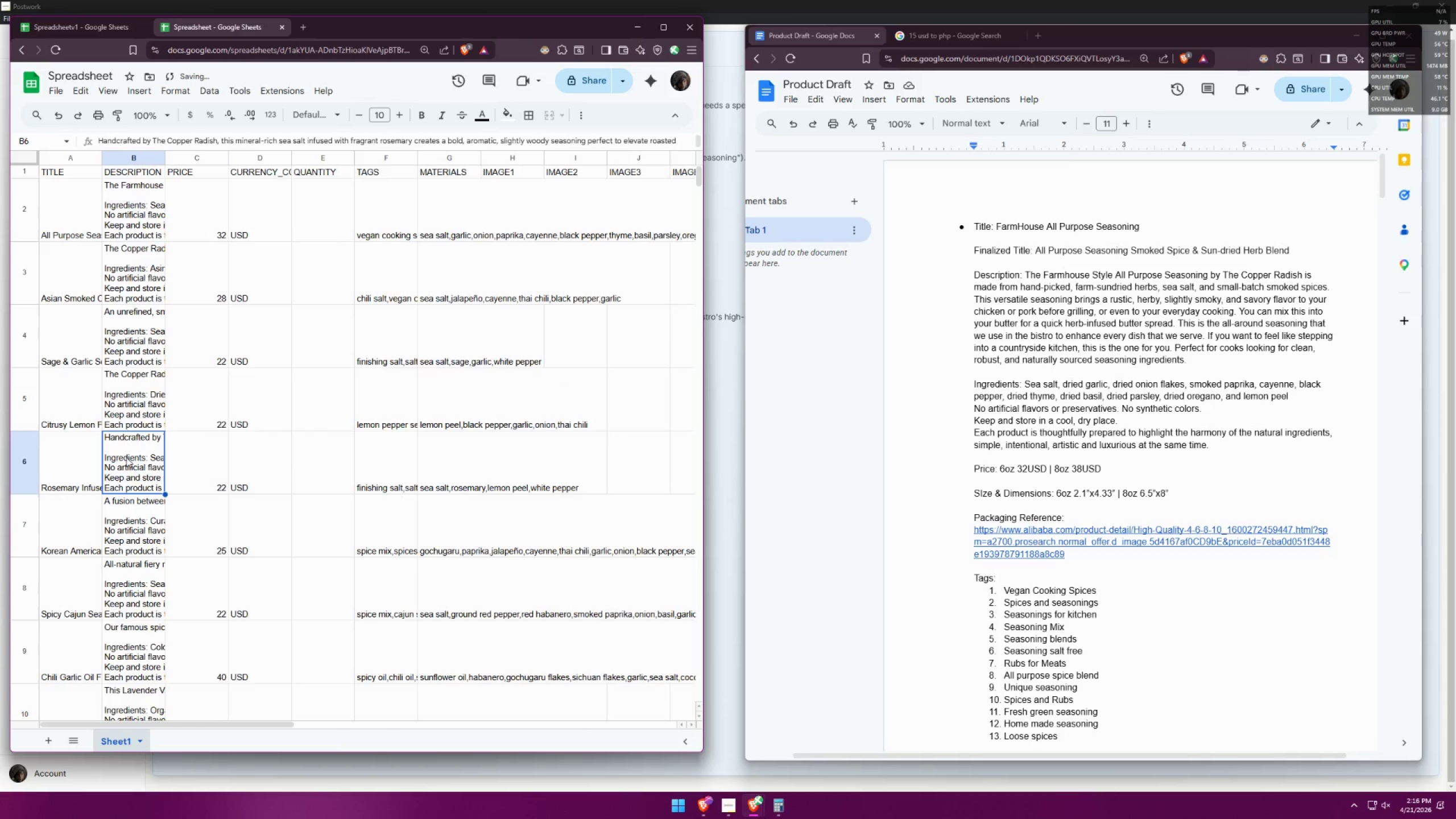 
double_click([126, 457])
 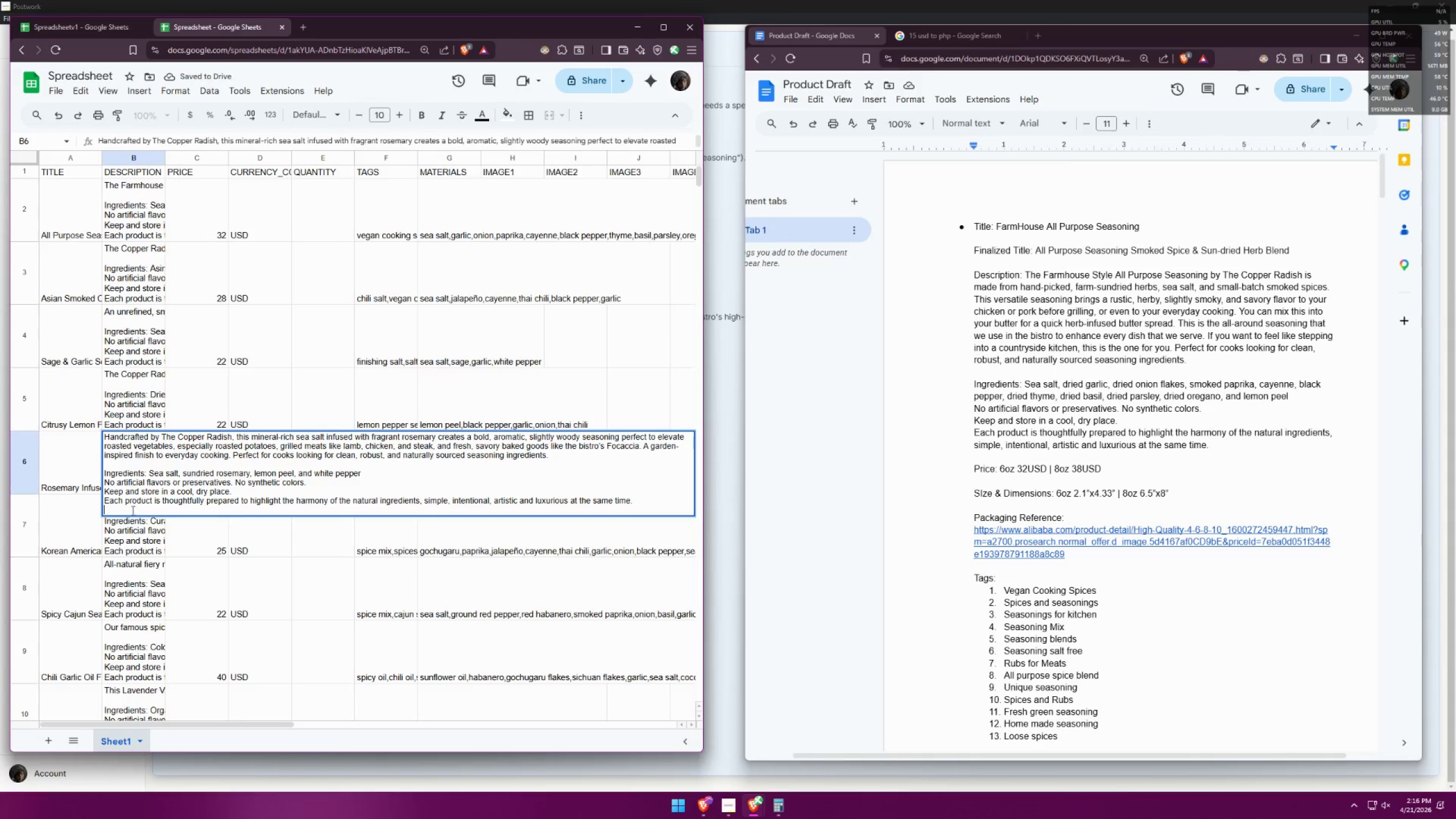 
double_click([124, 536])
 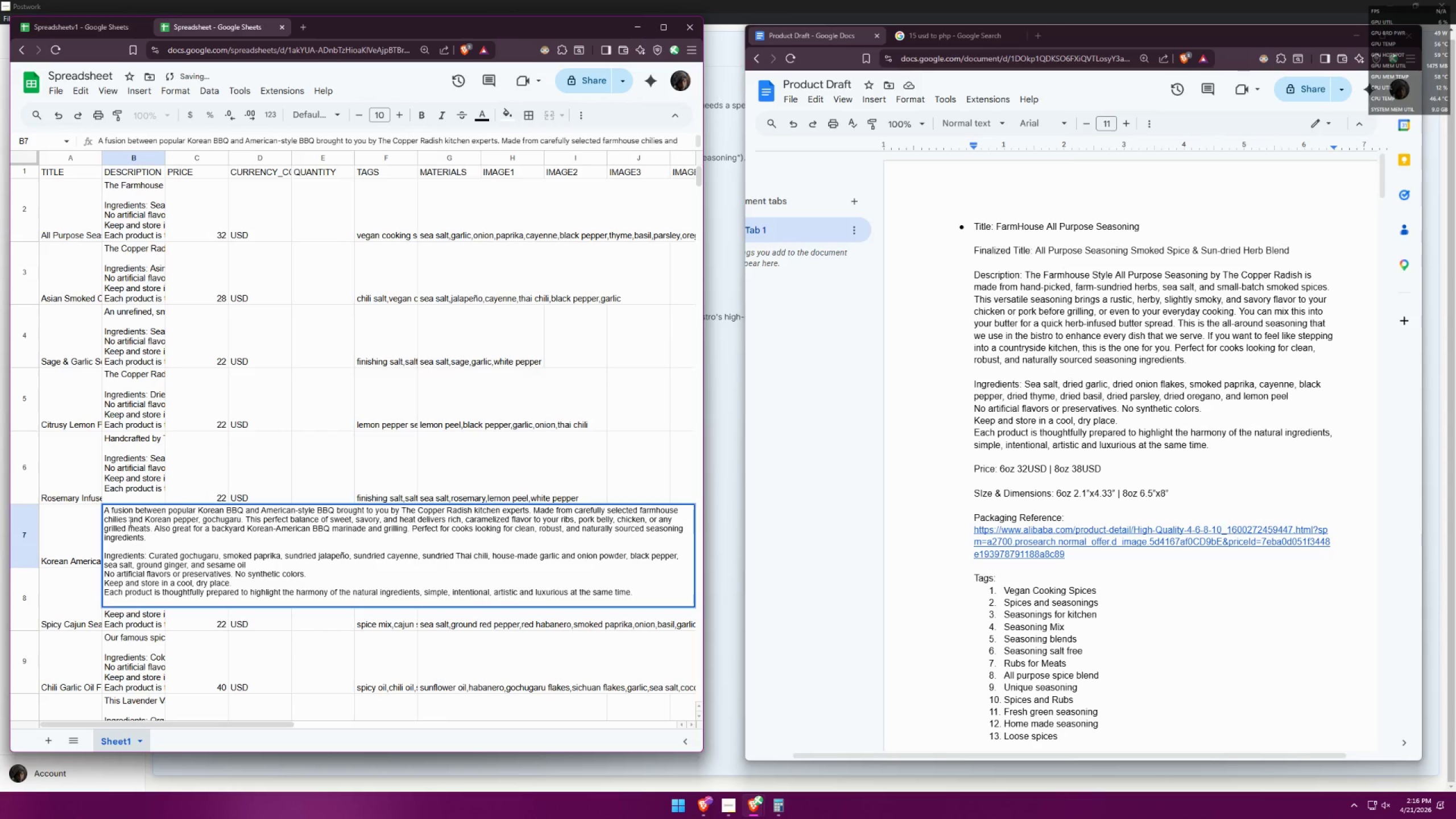 
double_click([130, 483])
 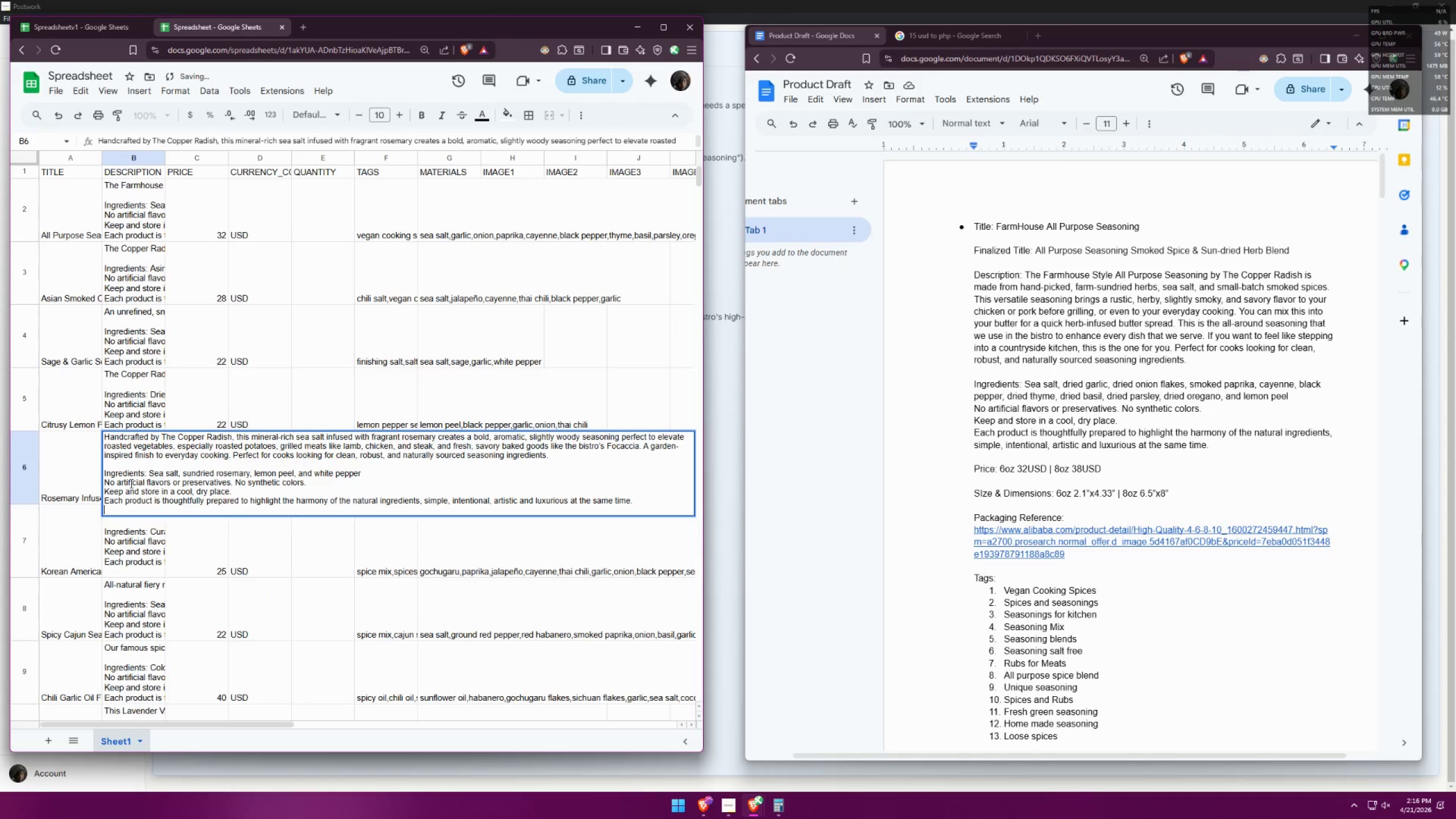 
key(Backspace)
 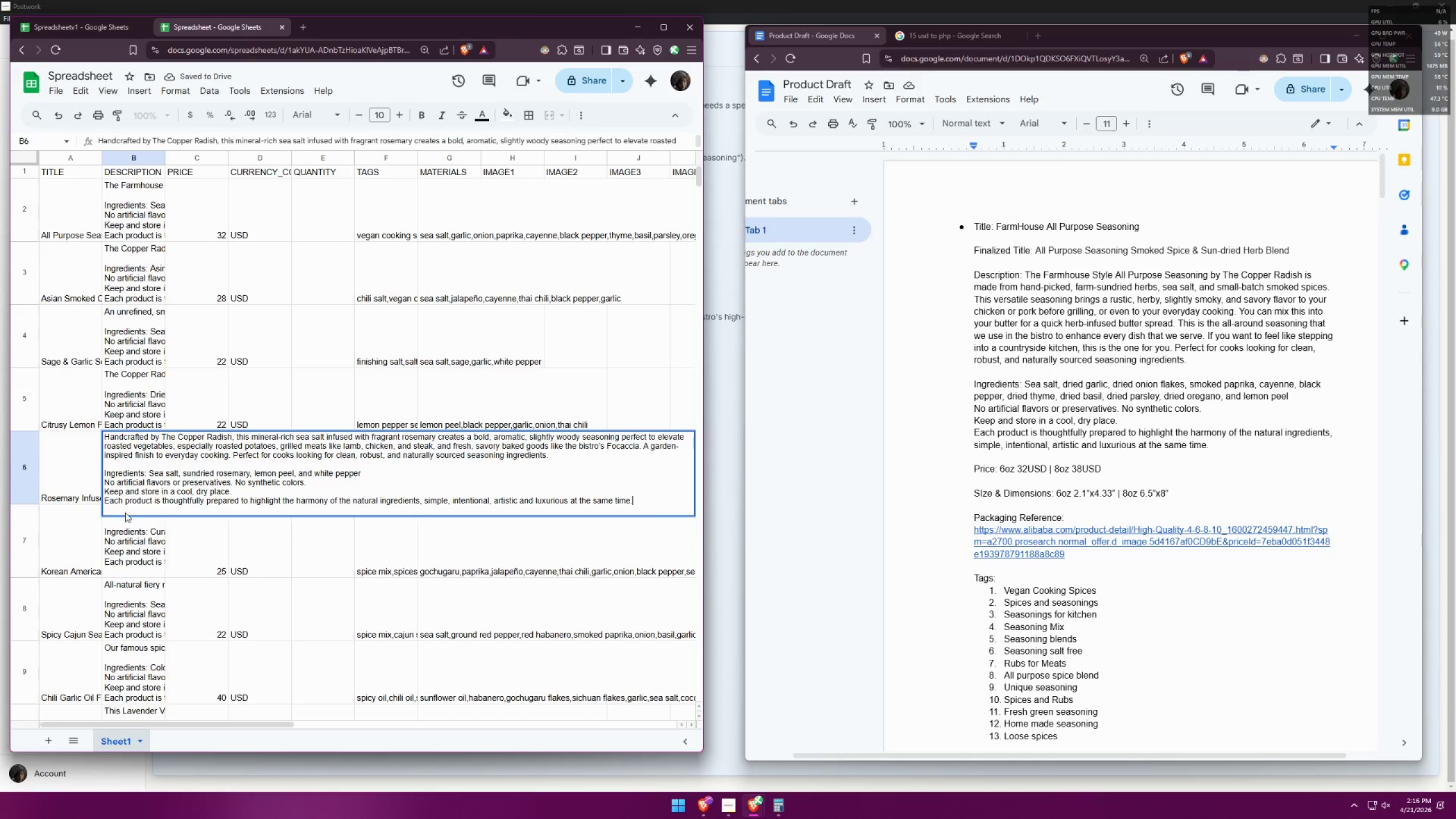 
double_click([117, 543])
 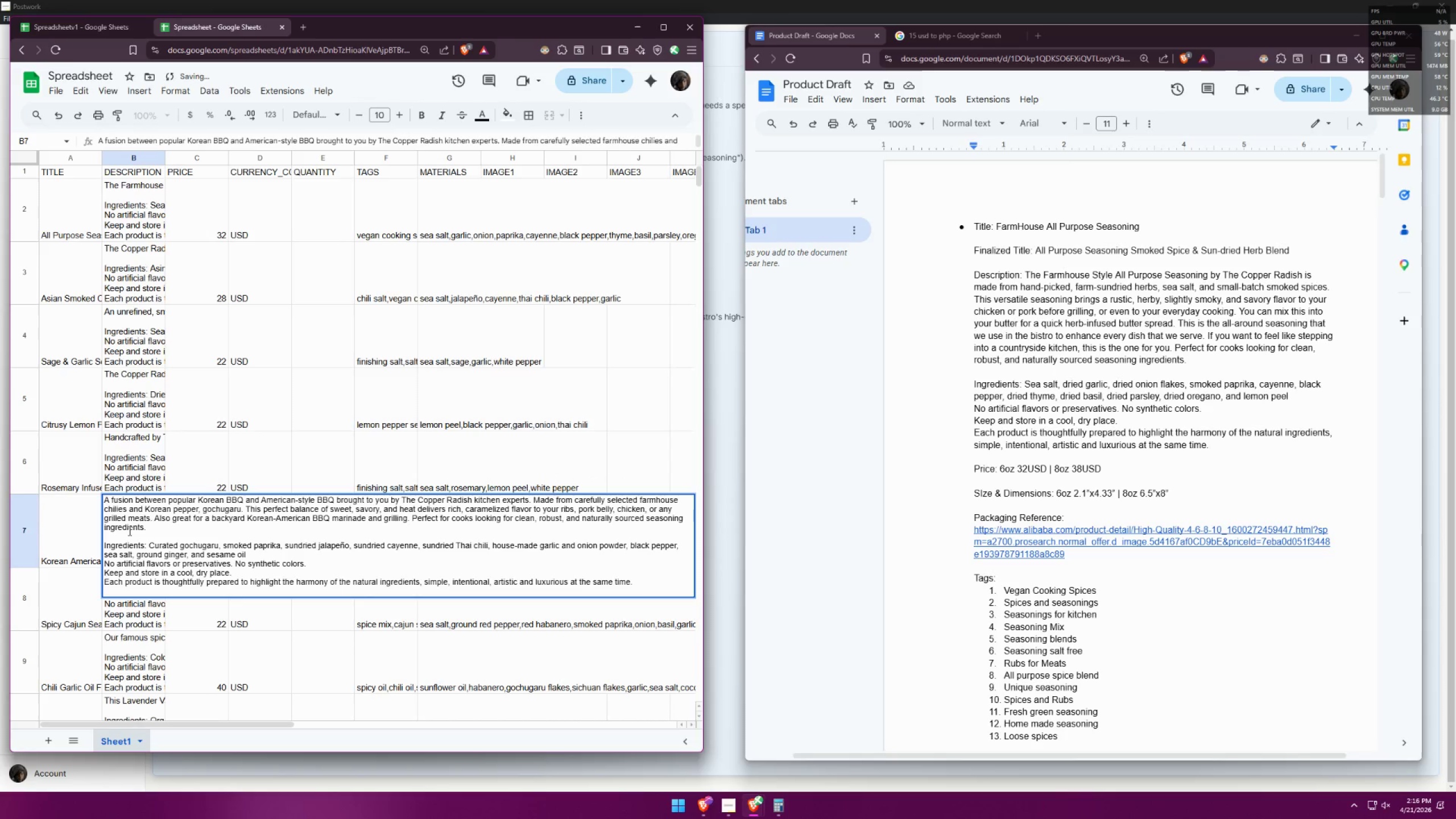 
key(Backspace)
 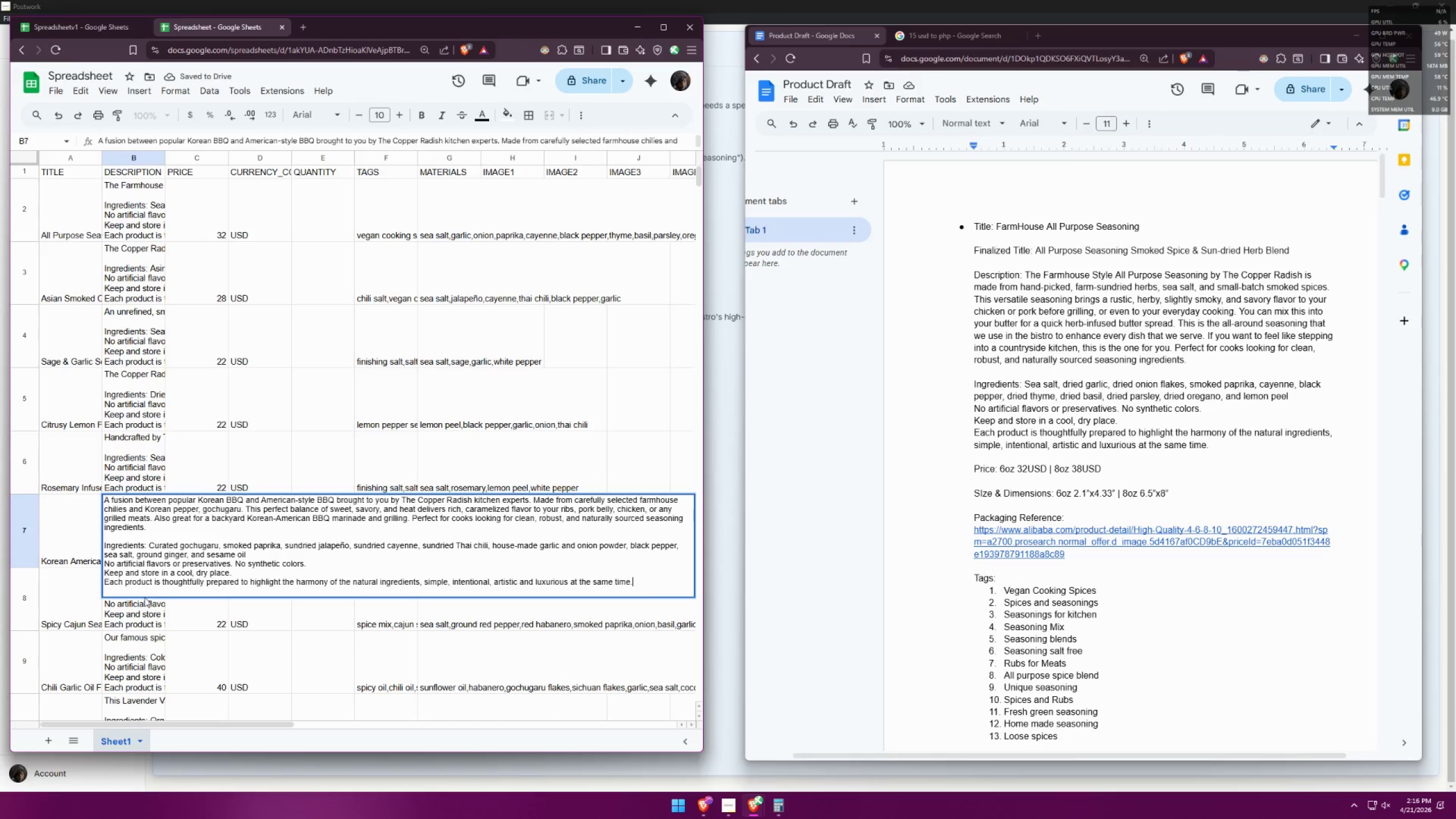 
left_click([132, 610])
 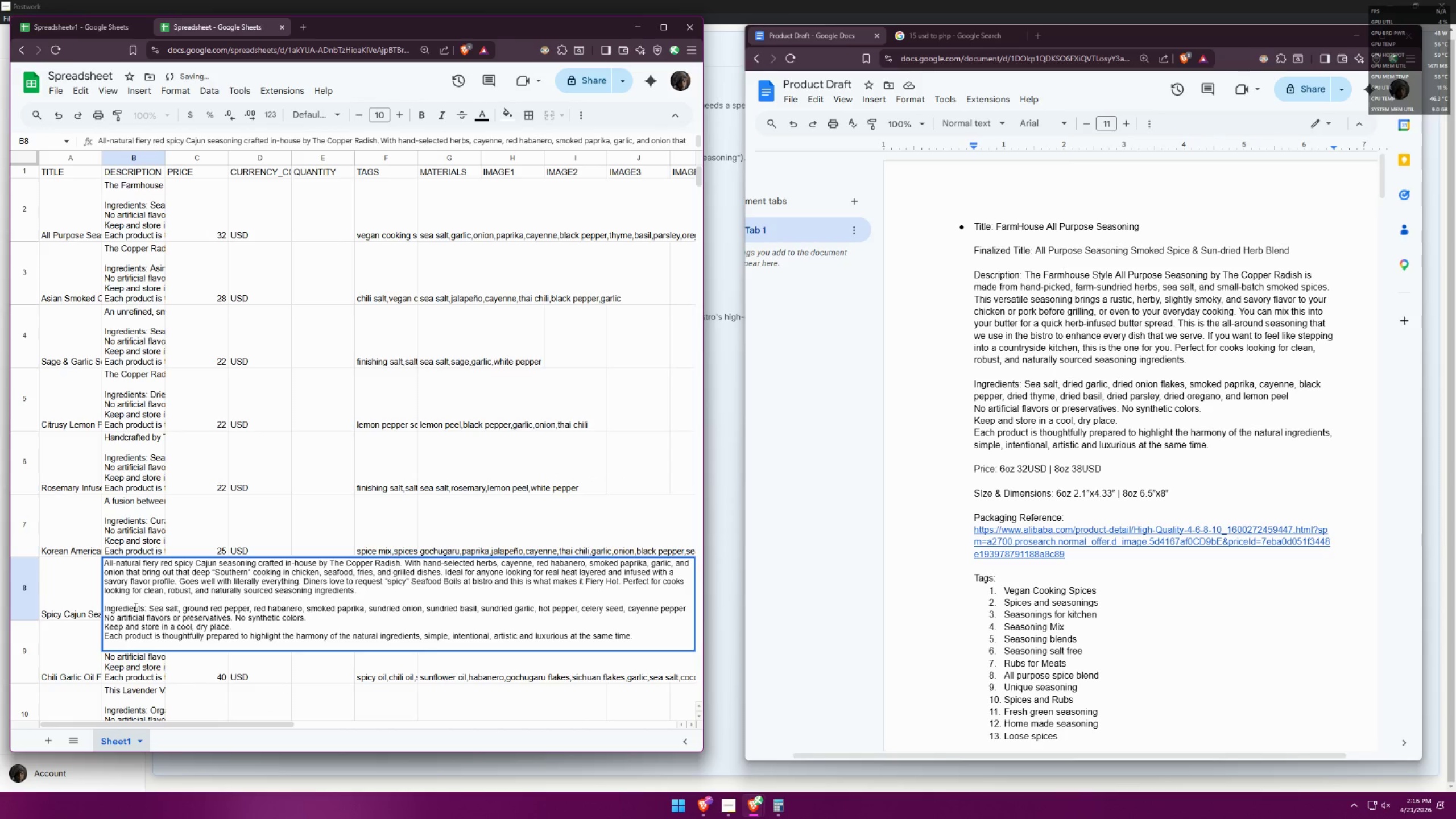 
key(Backspace)
 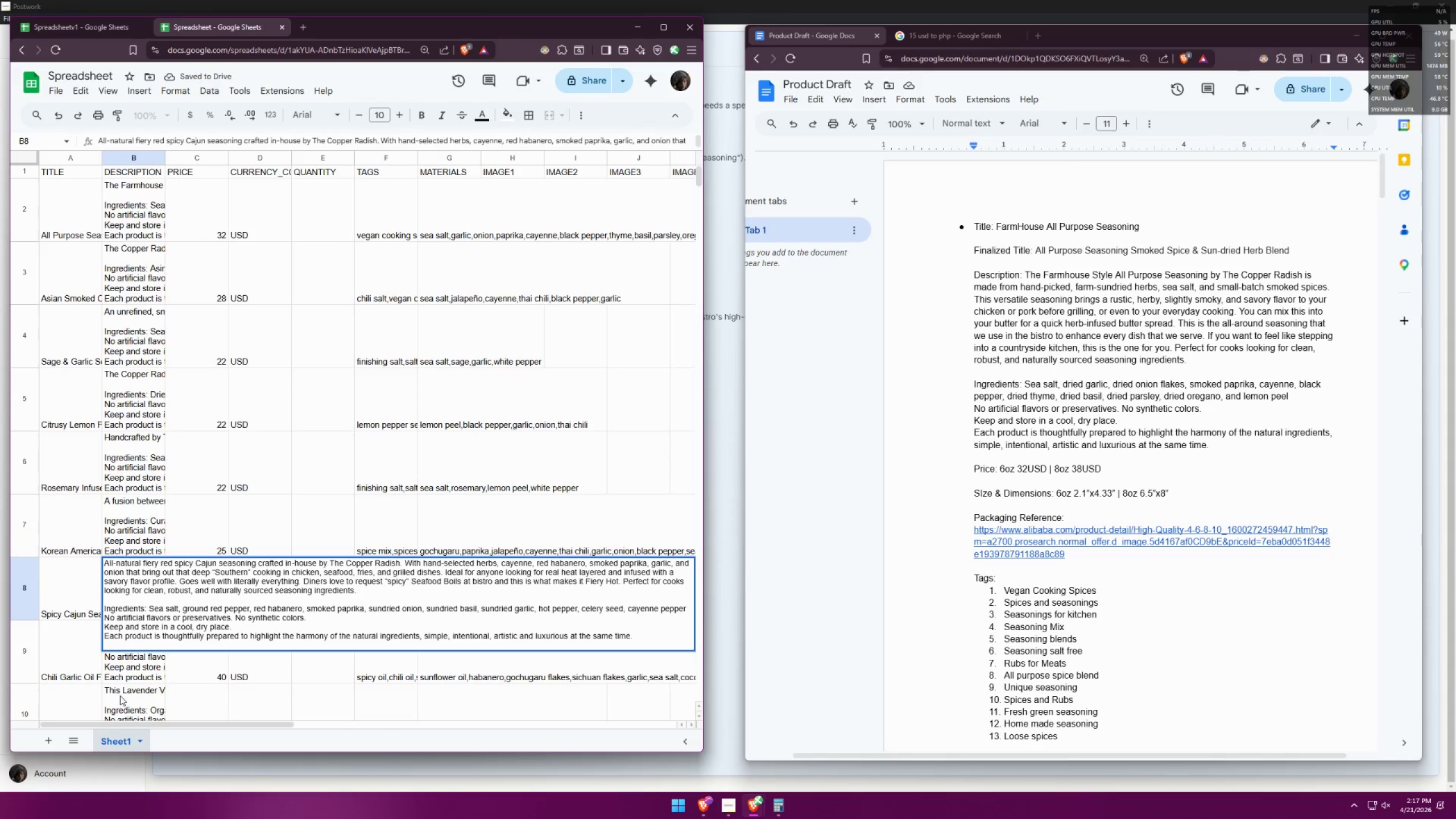 
double_click([126, 669])
 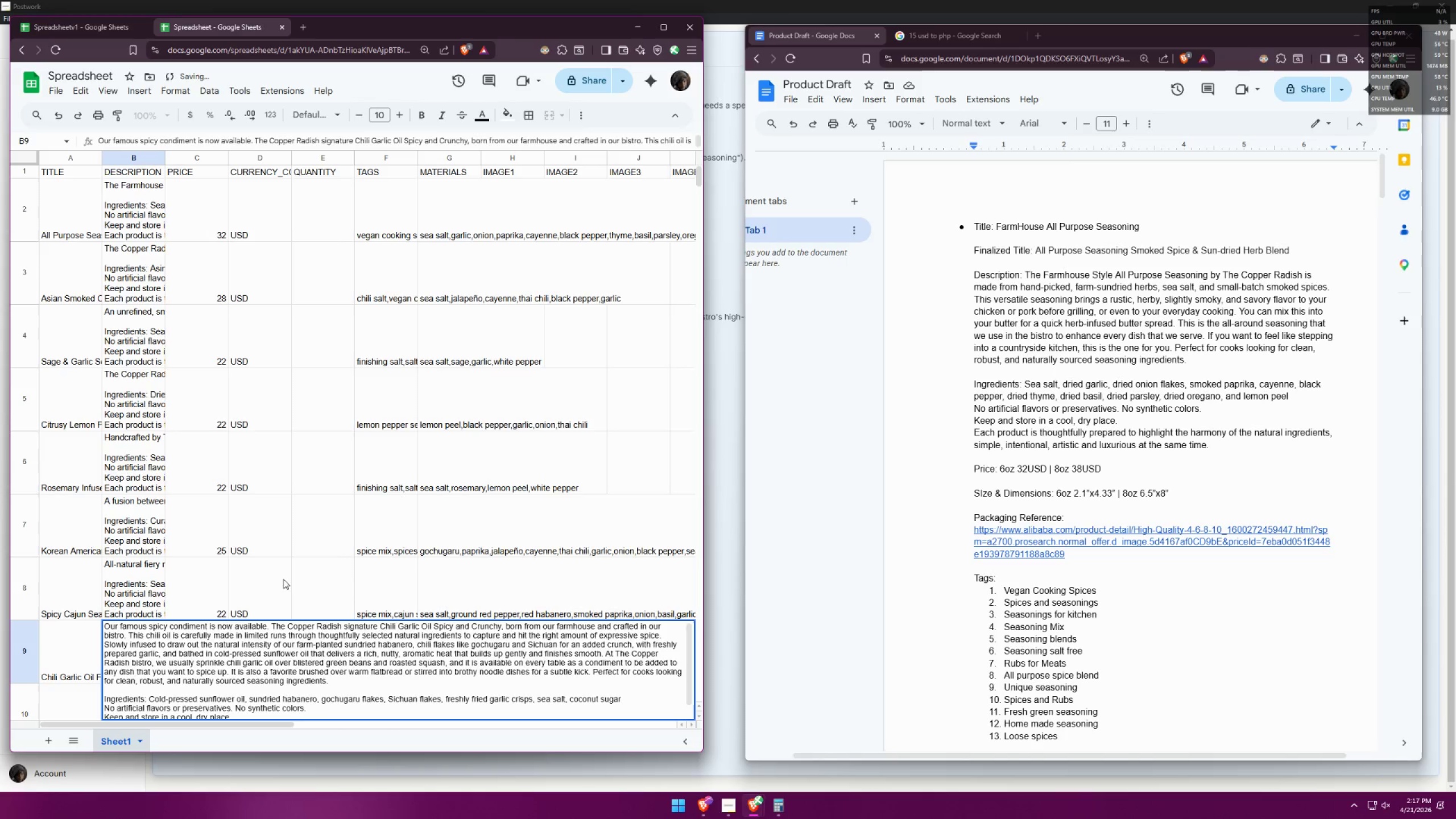 
left_click([188, 582])
 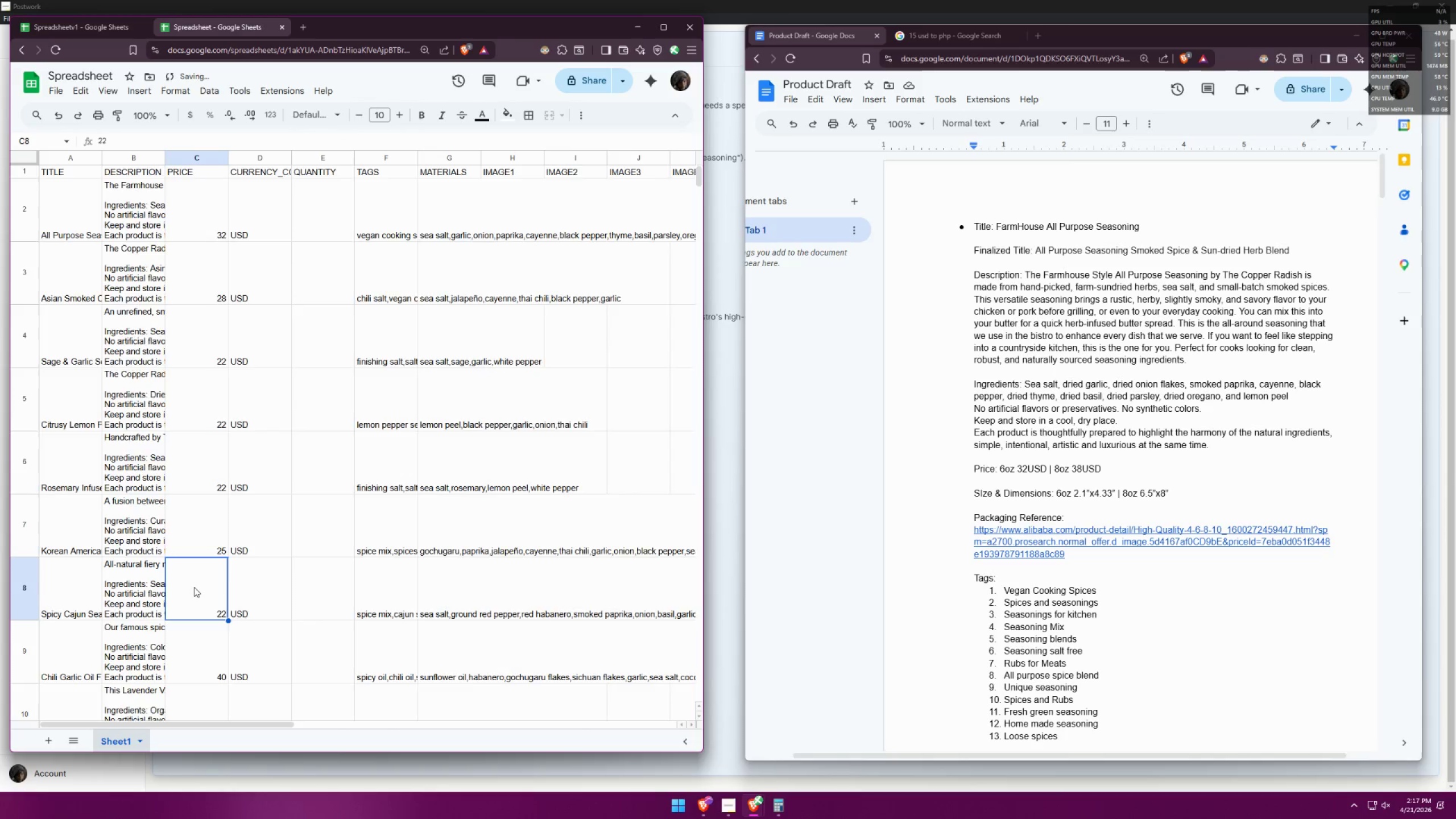 
scroll: coordinate [228, 608], scroll_direction: down, amount: 5.0
 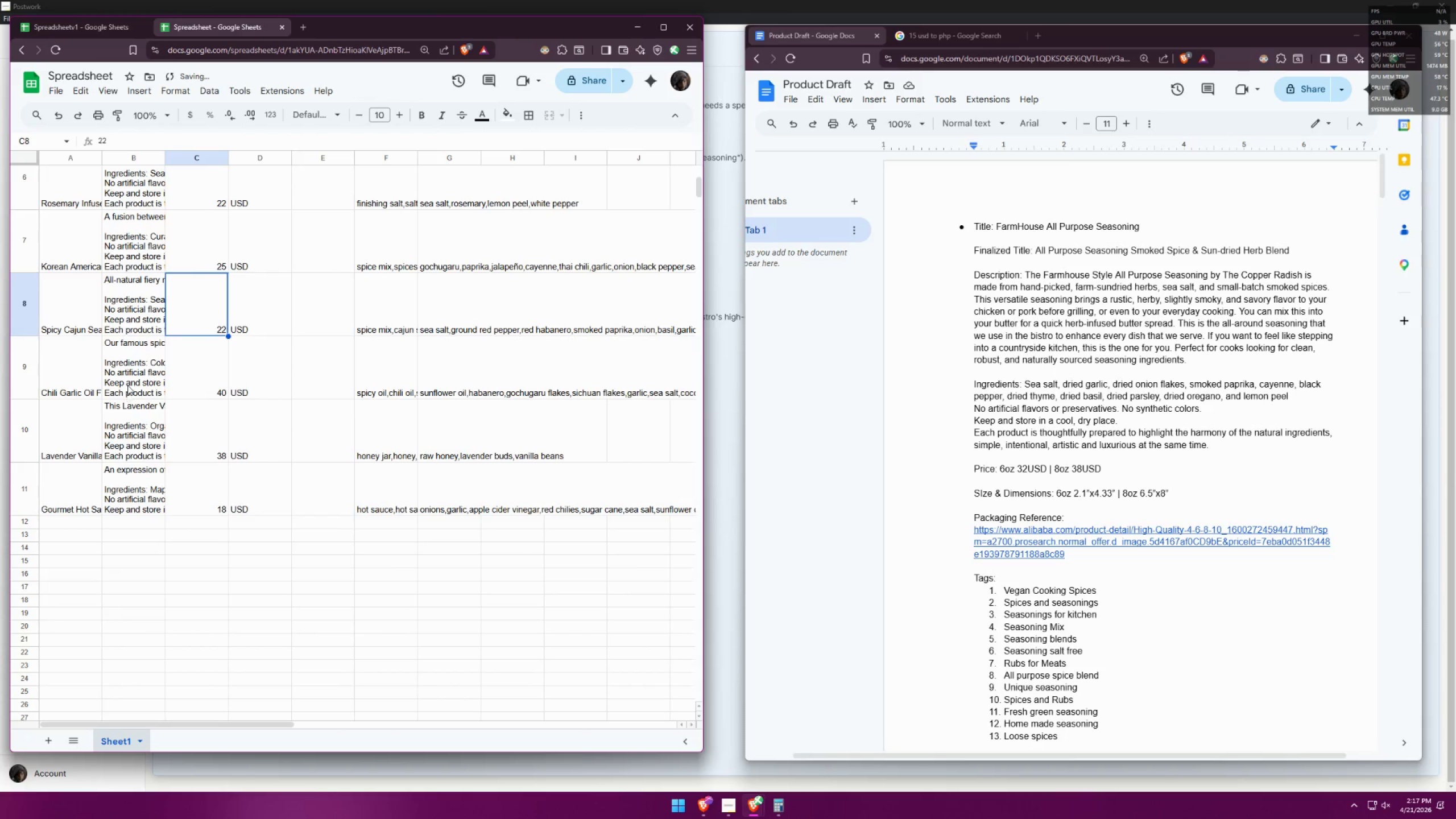 
double_click([127, 379])
 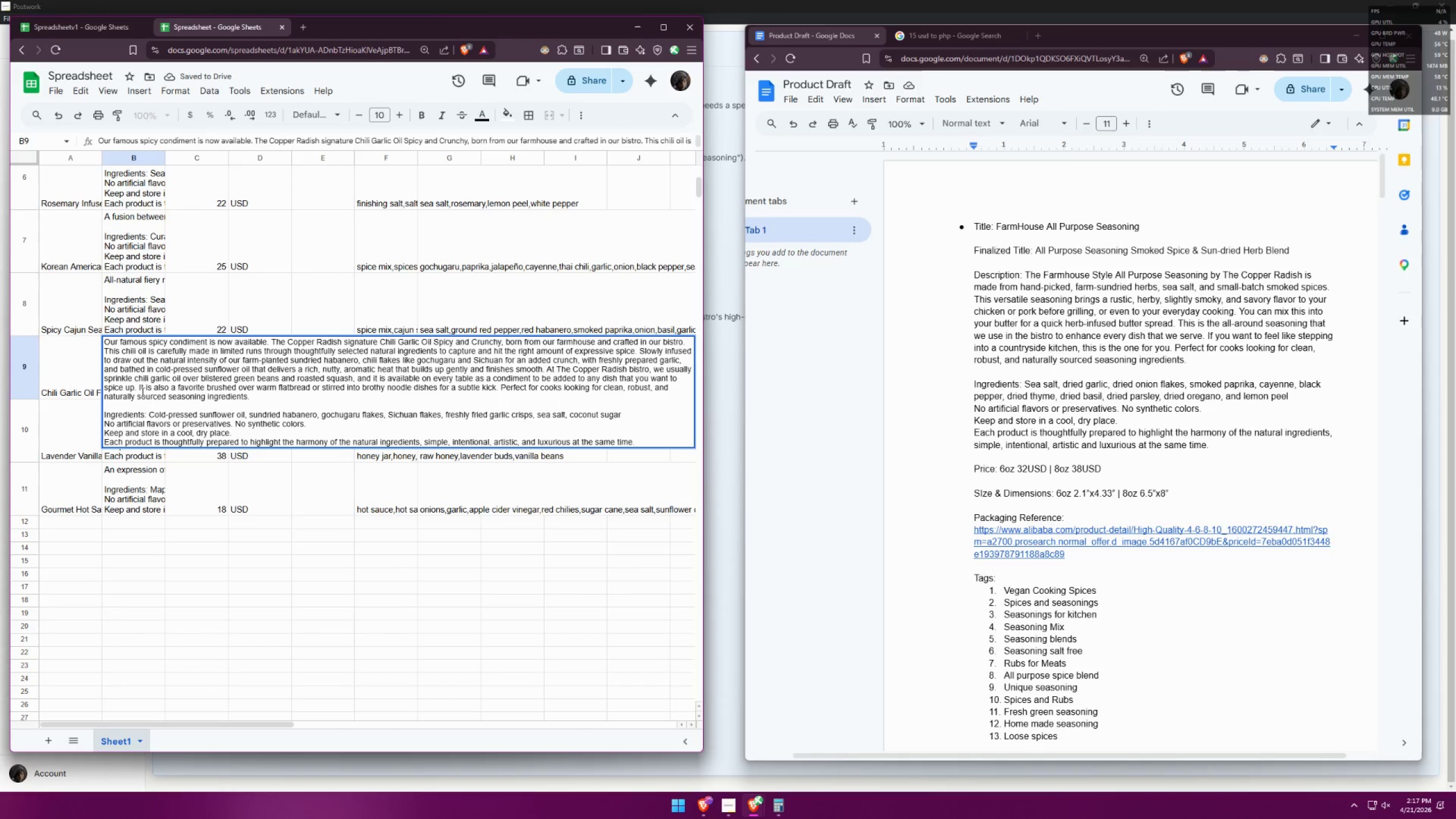 
double_click([130, 304])
 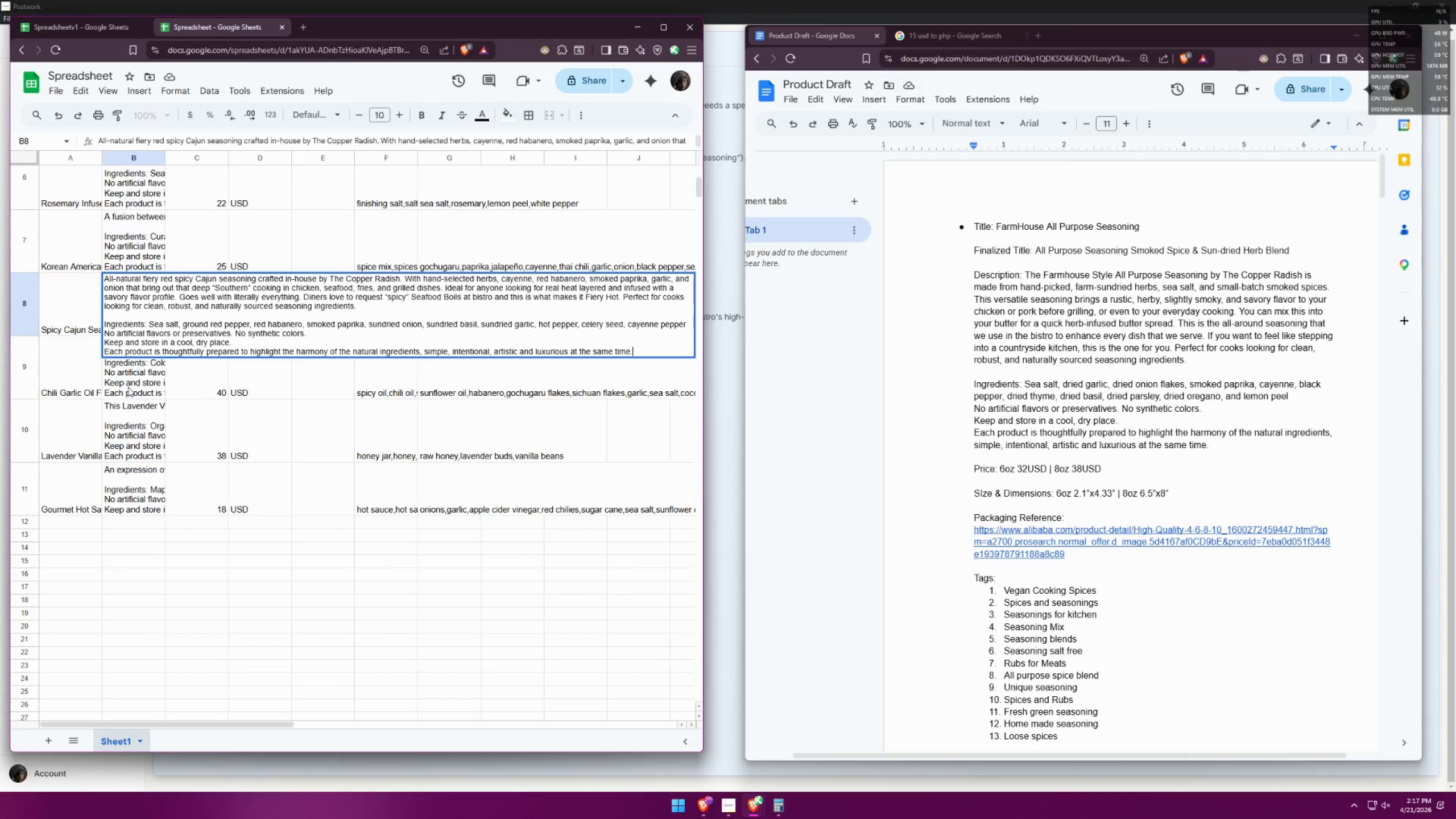 
double_click([126, 241])
 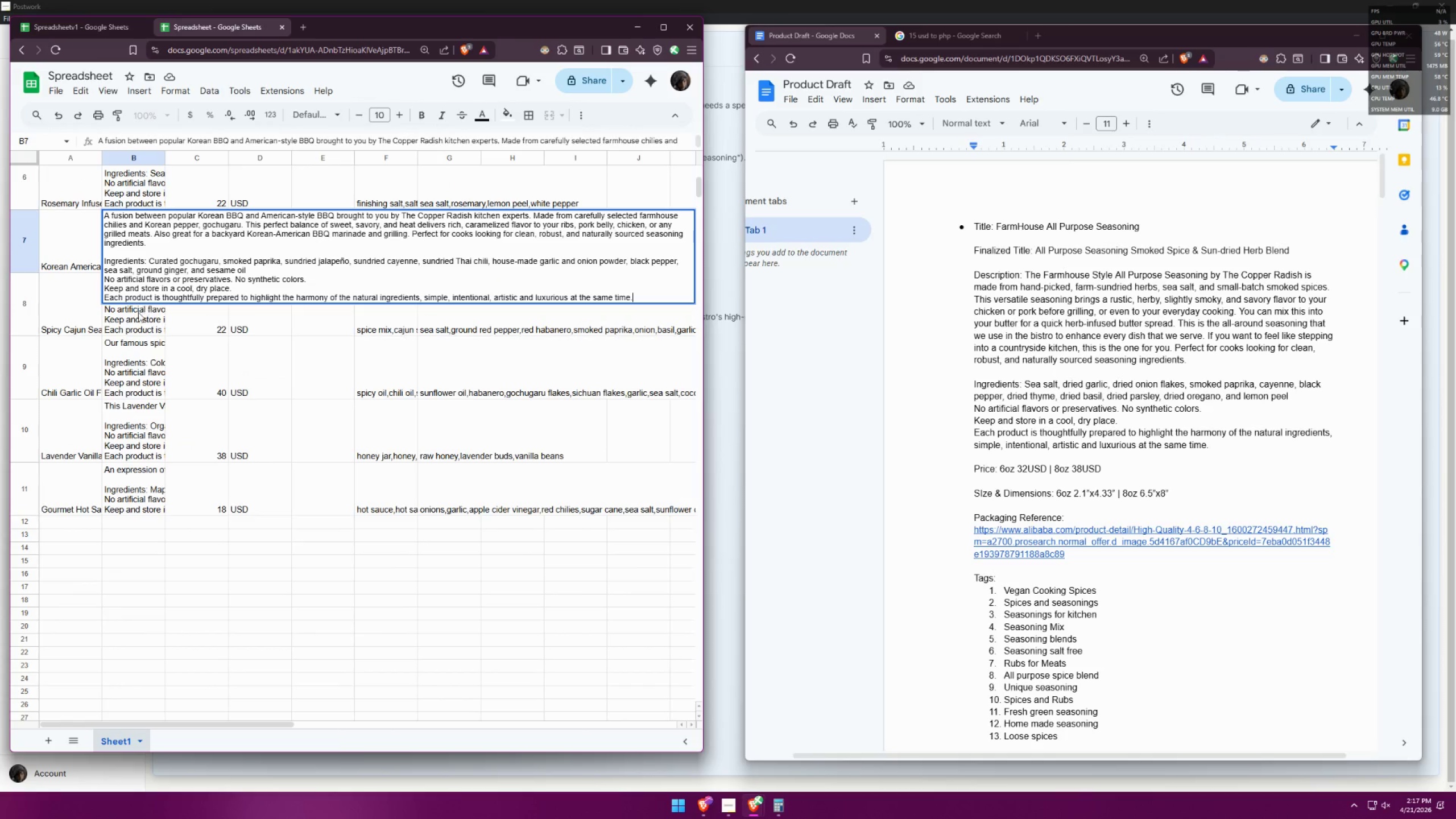 
double_click([134, 318])
 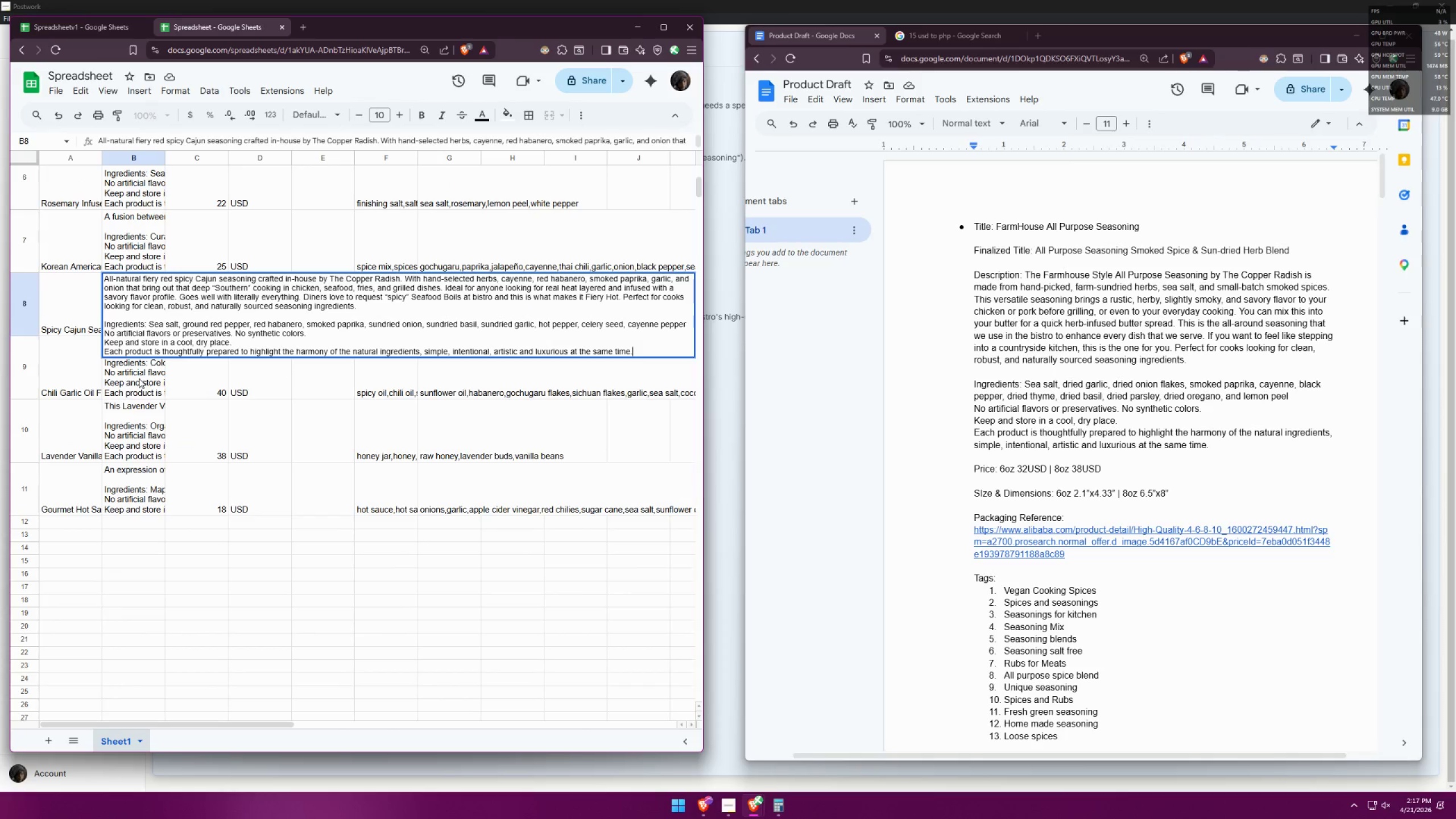 
double_click([139, 378])
 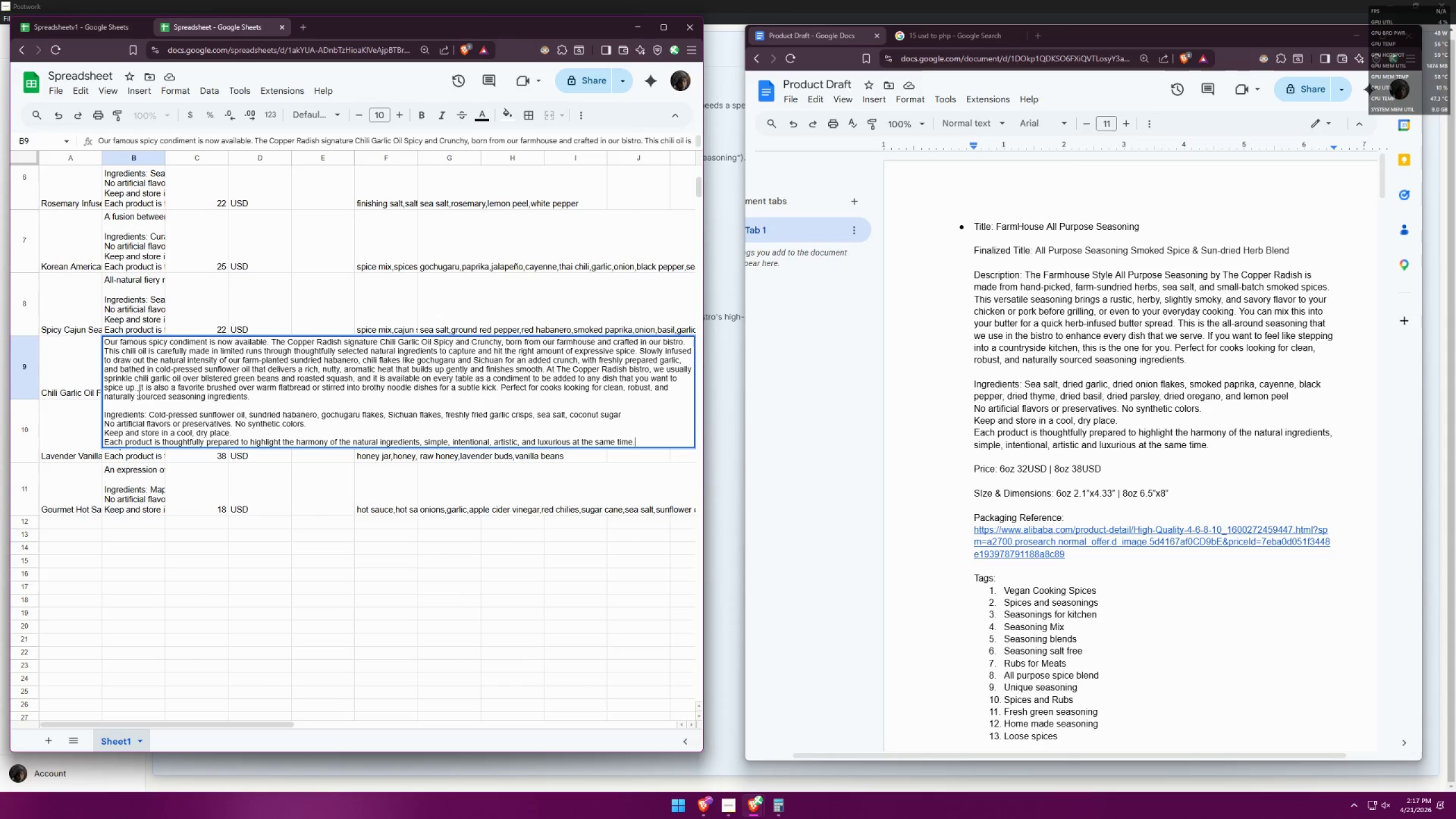 
double_click([144, 457])
 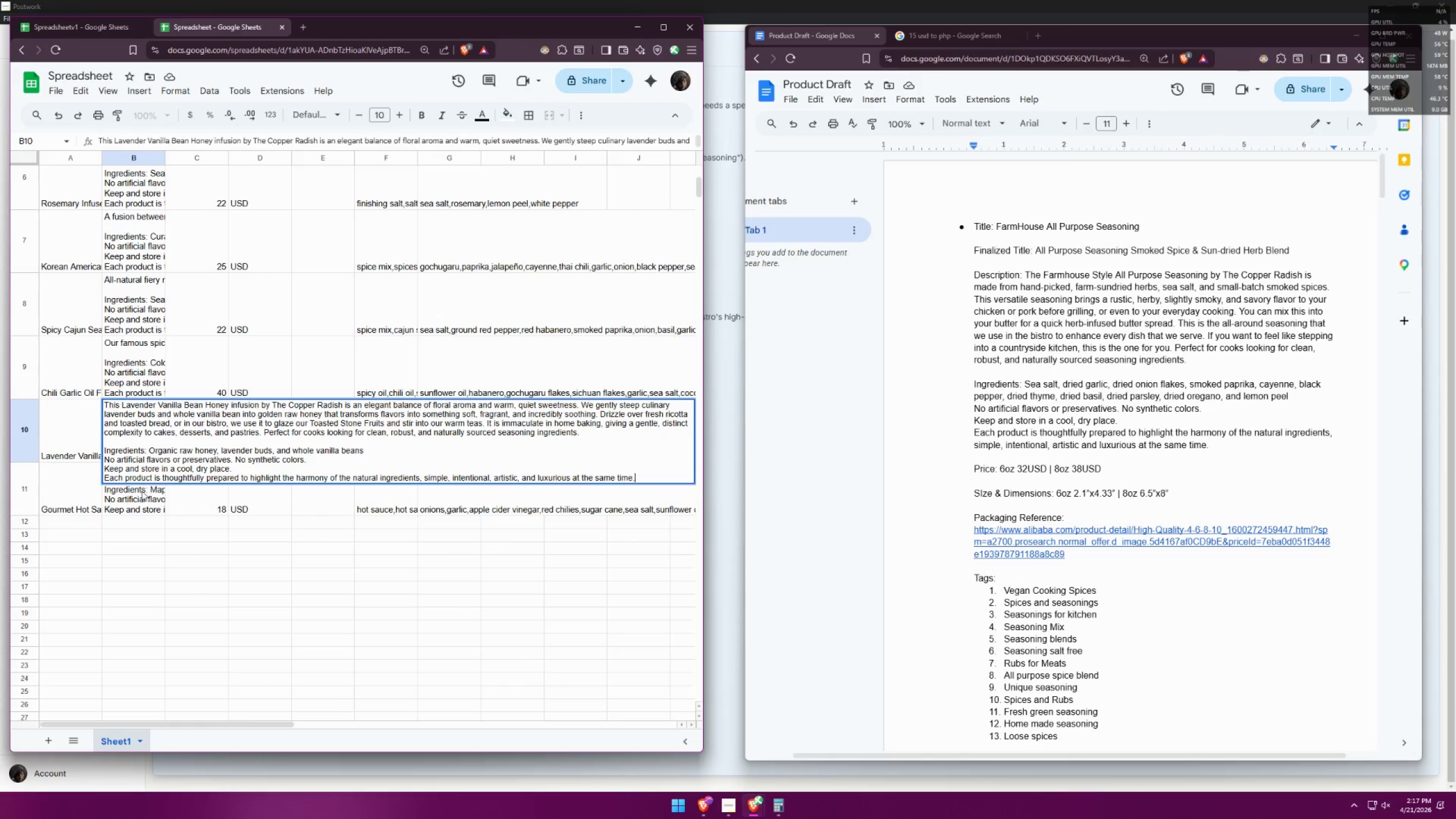 
double_click([139, 498])
 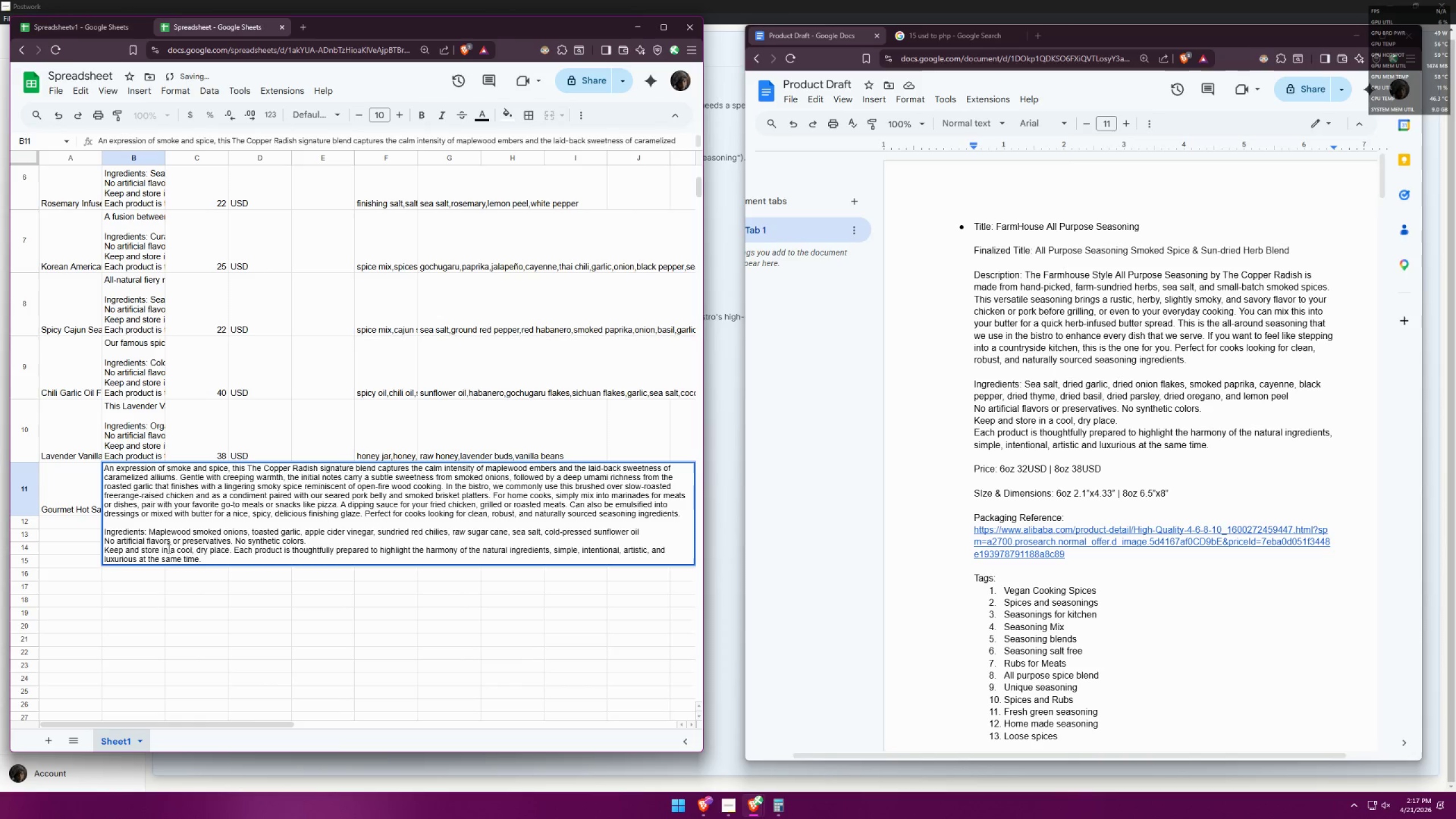 
left_click([234, 551])
 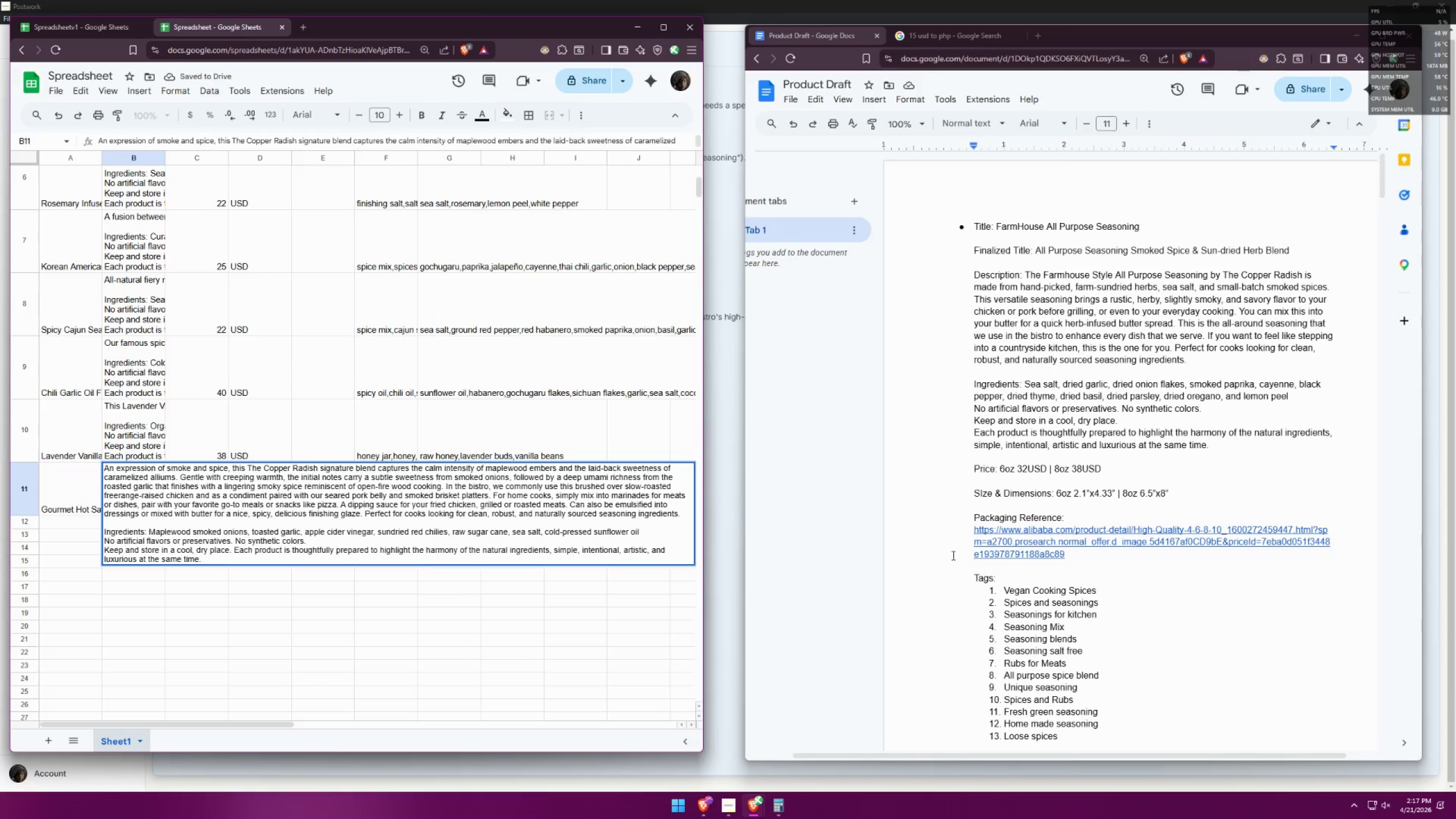 
left_click([1036, 428])
 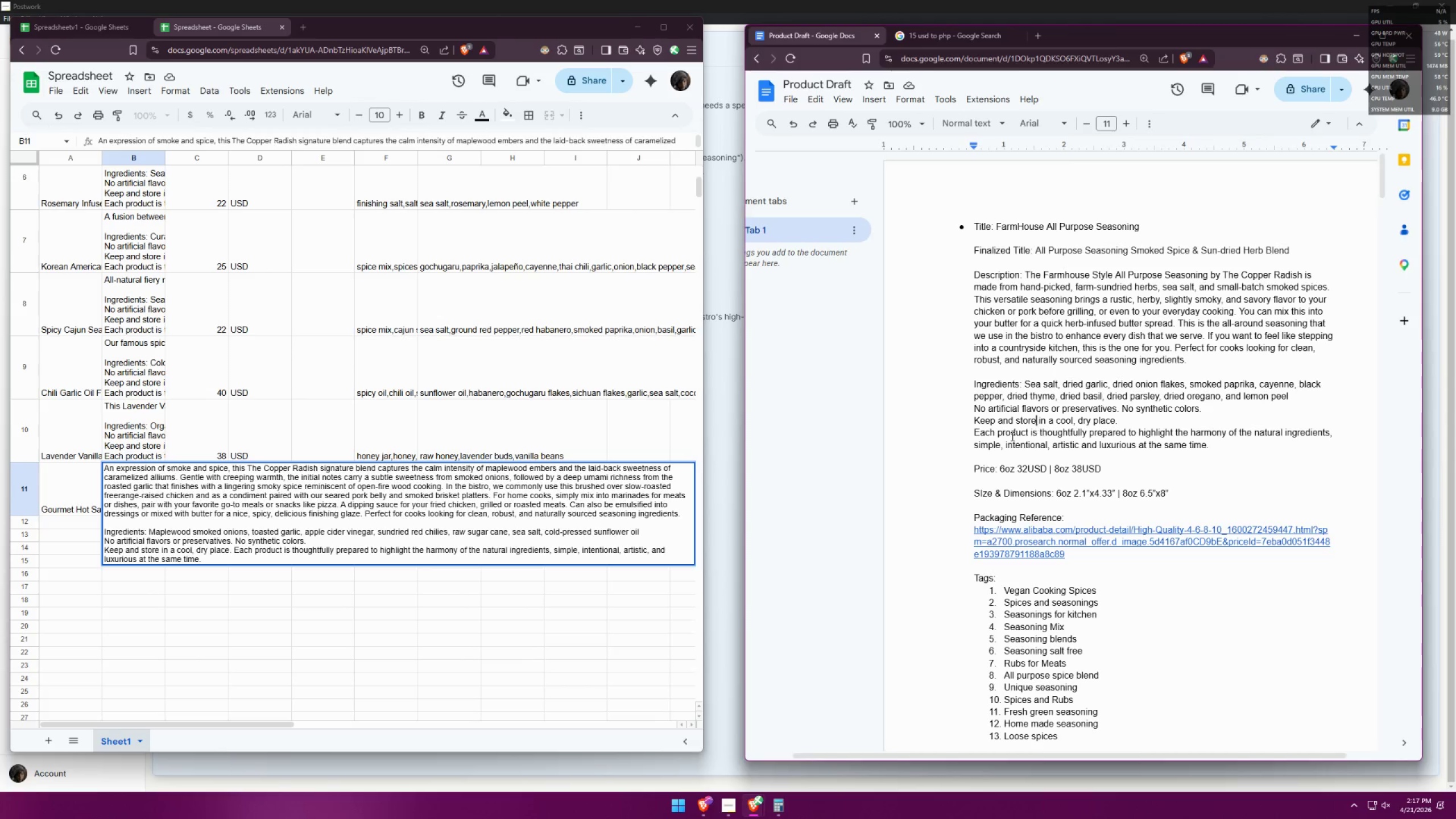 
left_click([985, 442])
 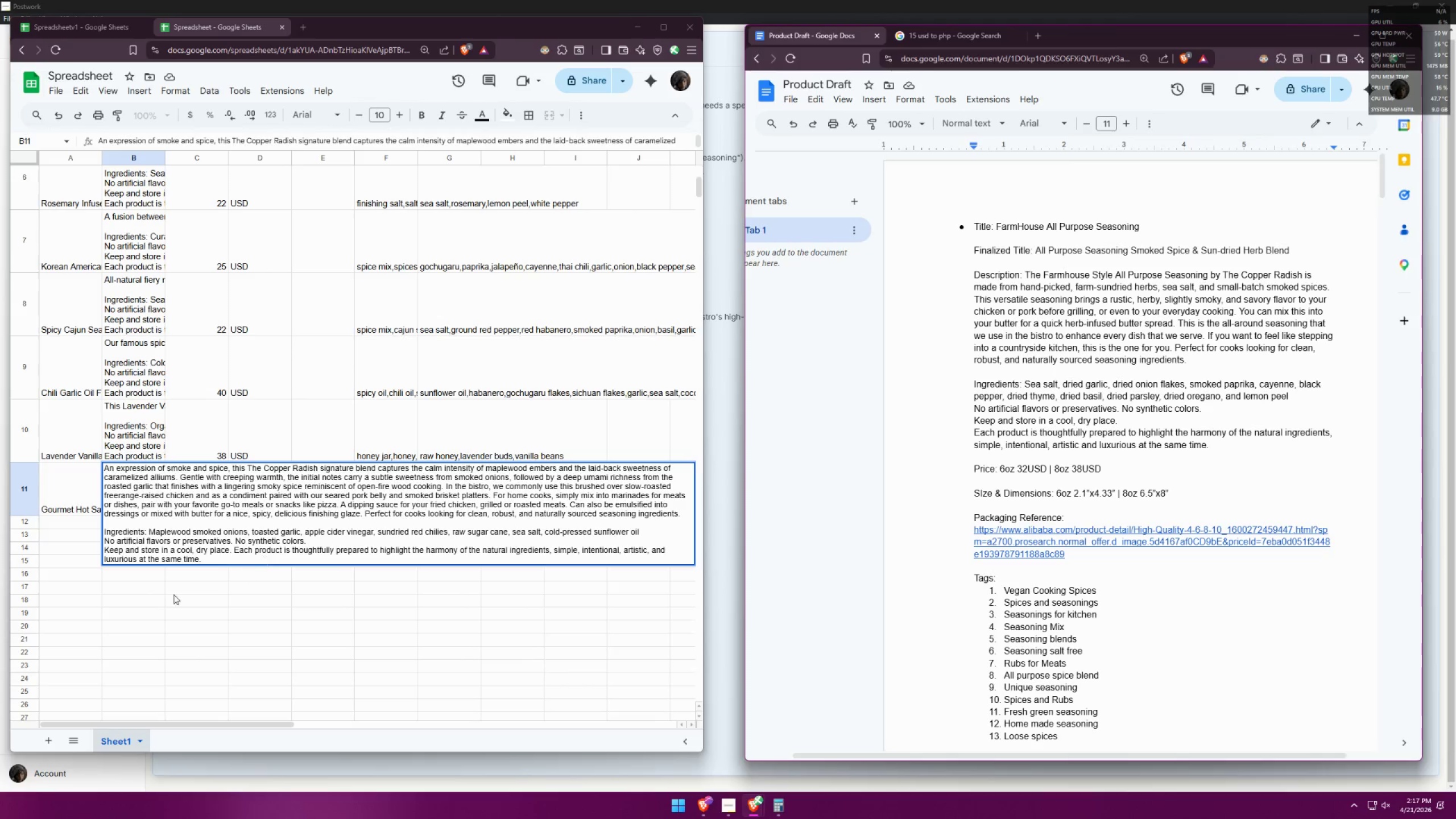 
left_click([151, 603])
 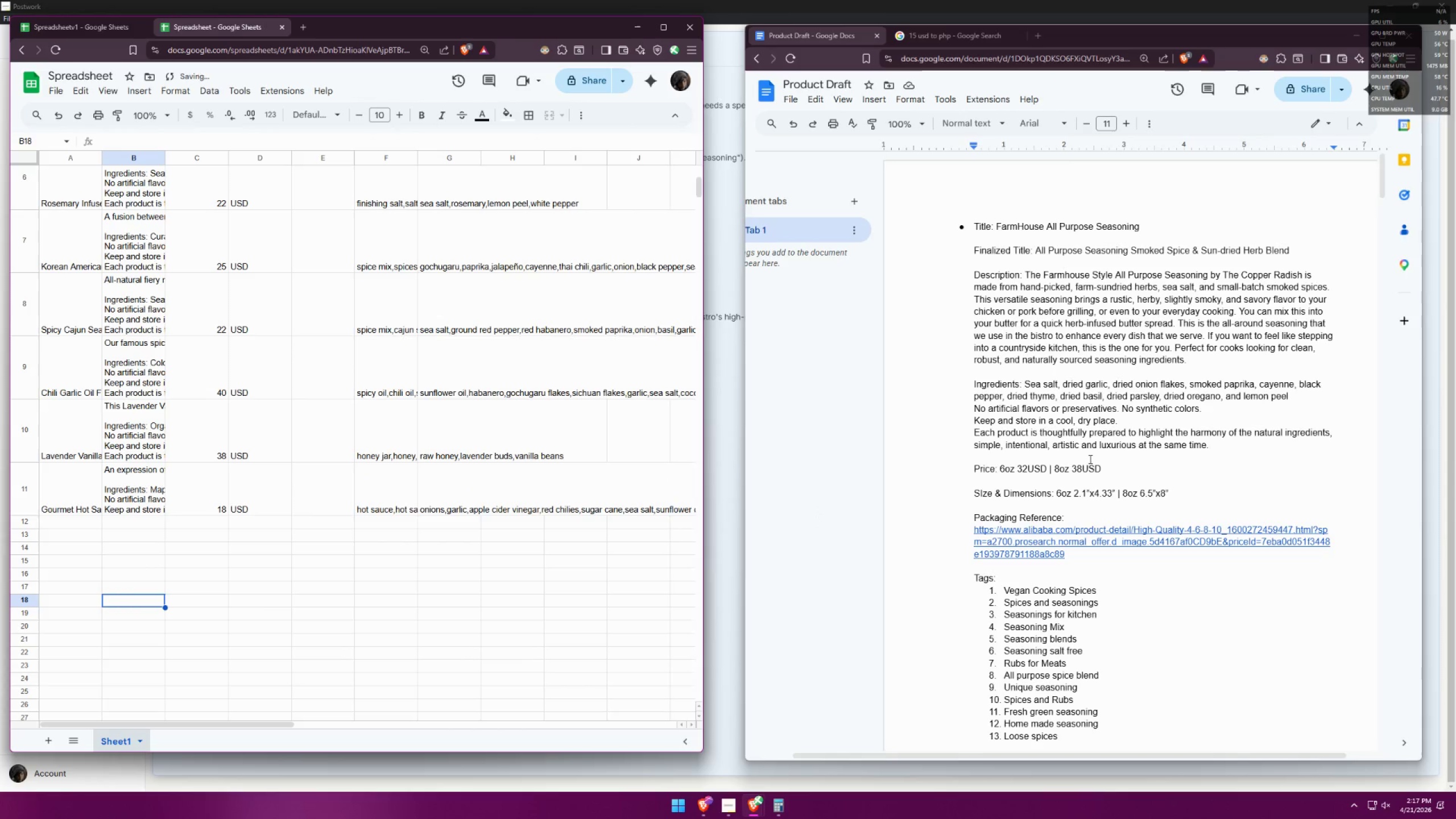 
left_click([1148, 443])
 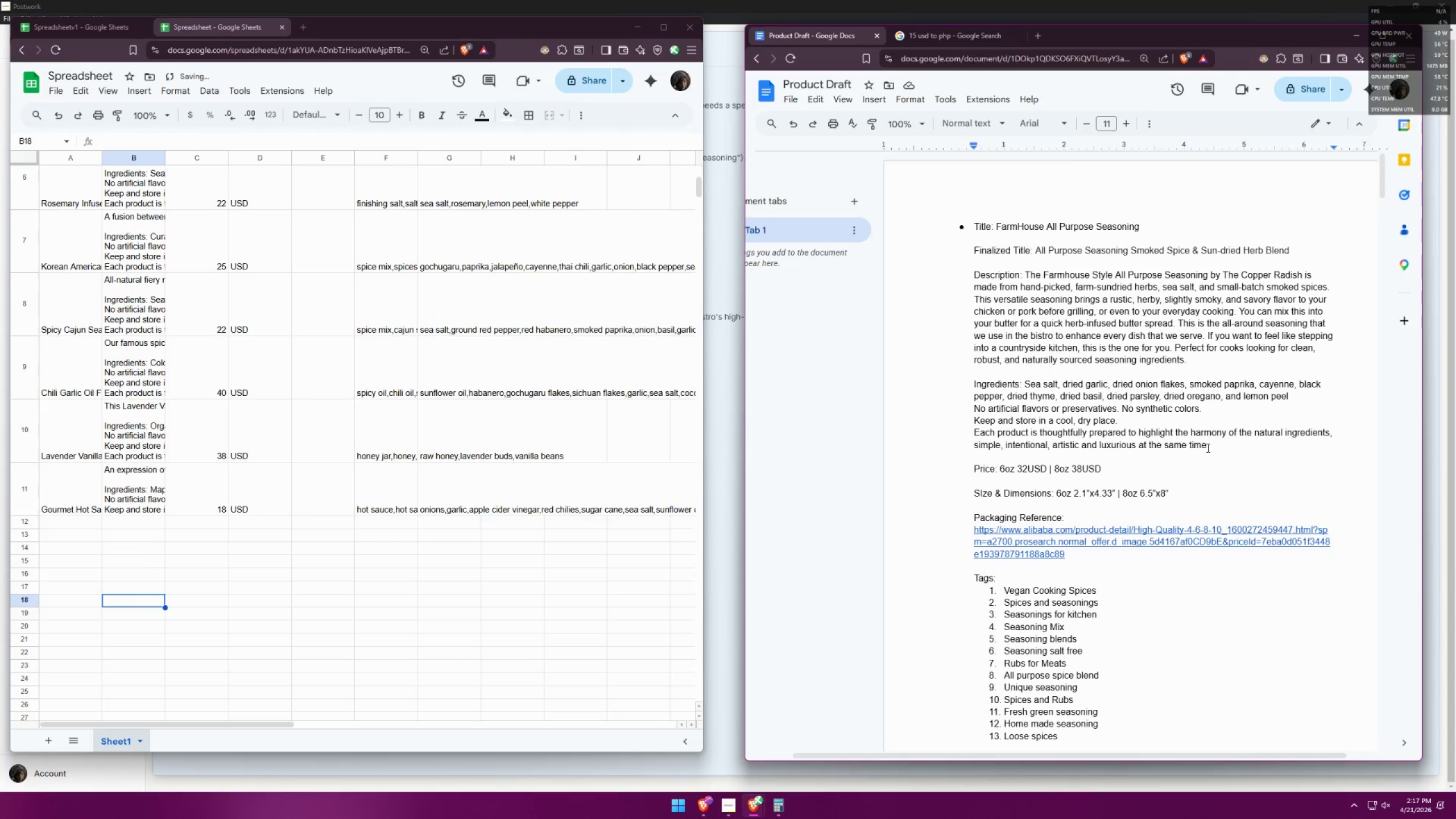 
left_click_drag(start_coordinate=[1214, 448], to_coordinate=[1026, 273])
 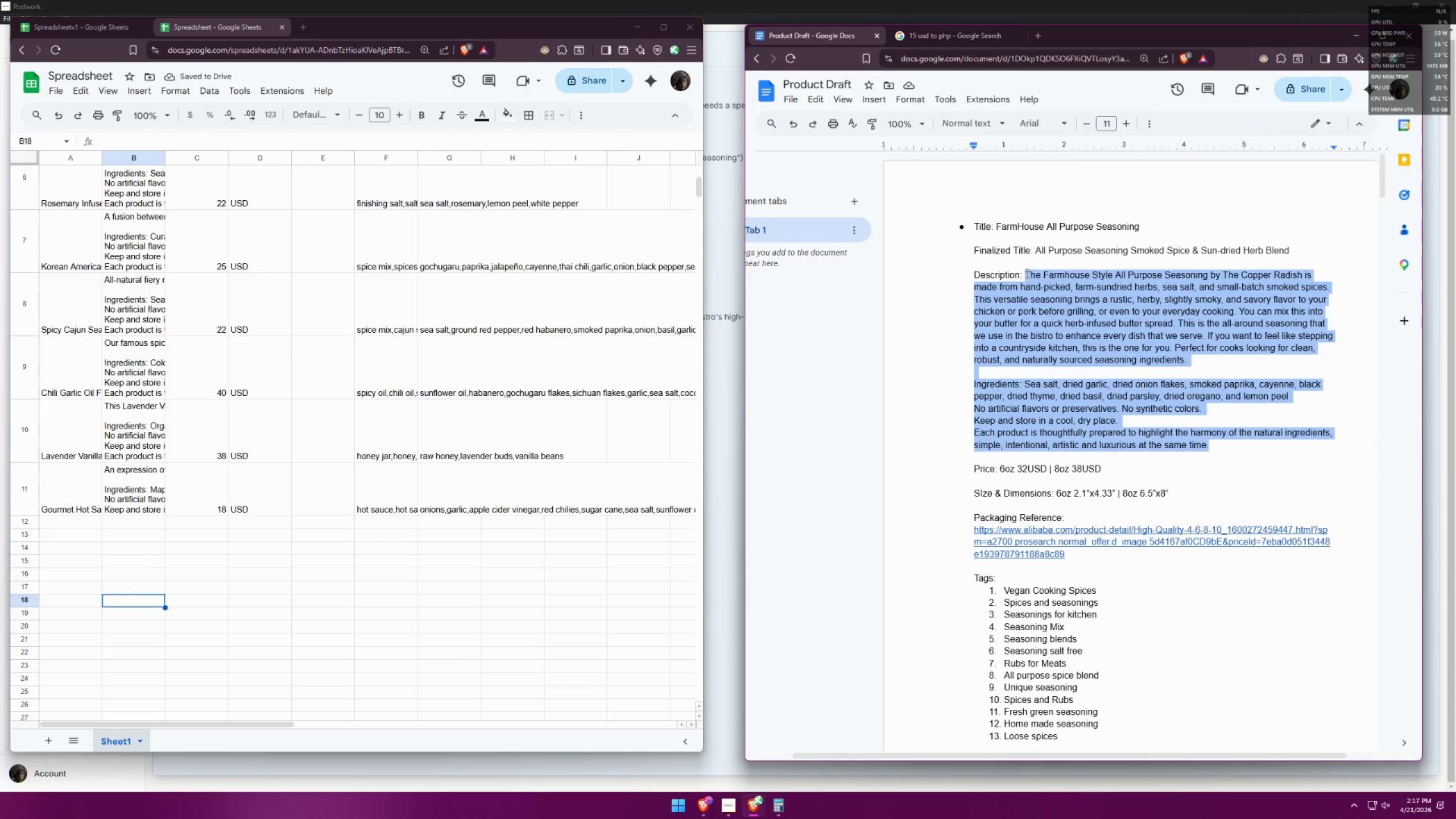 
key(Control+C)
 